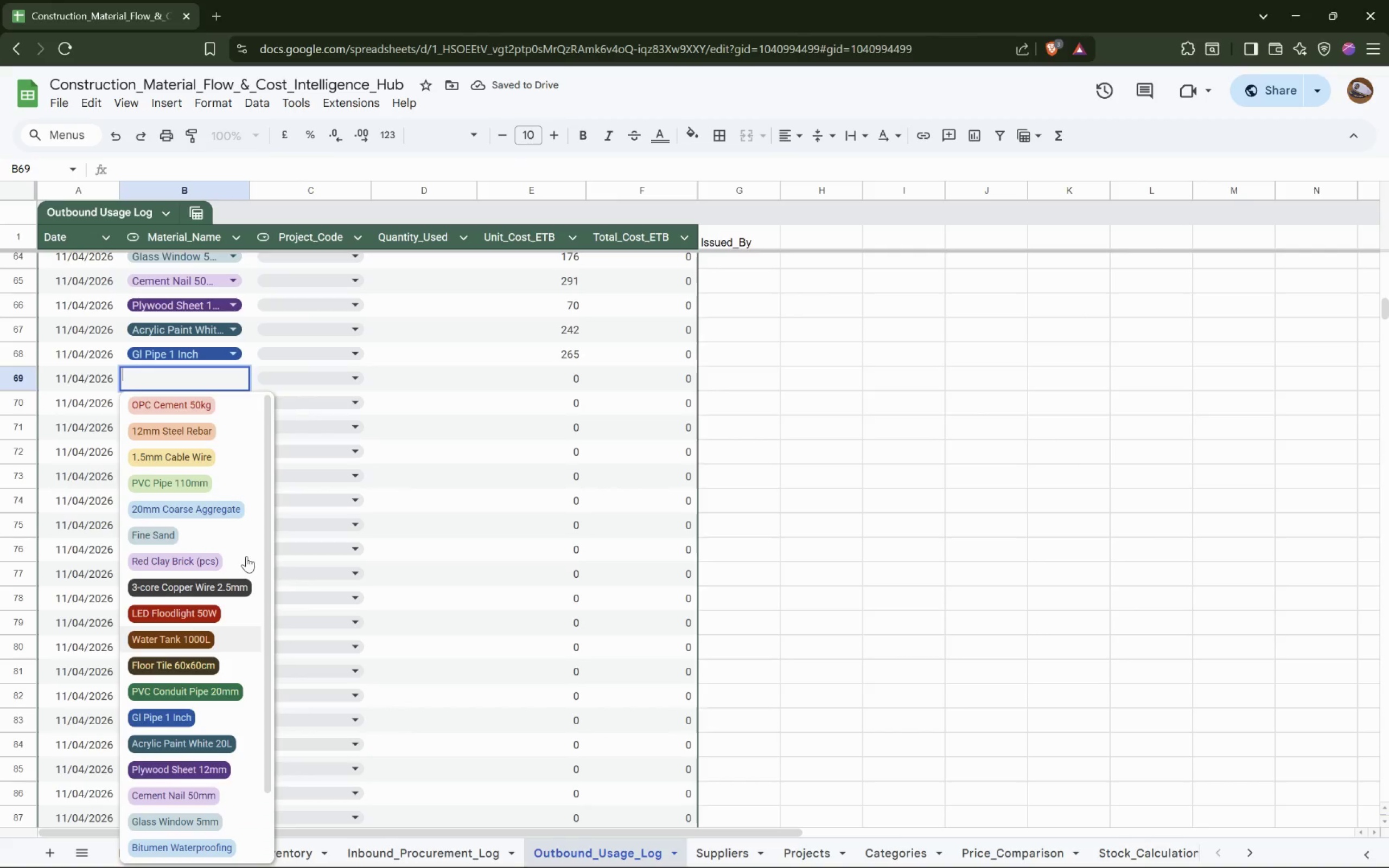 
key(ArrowDown)
 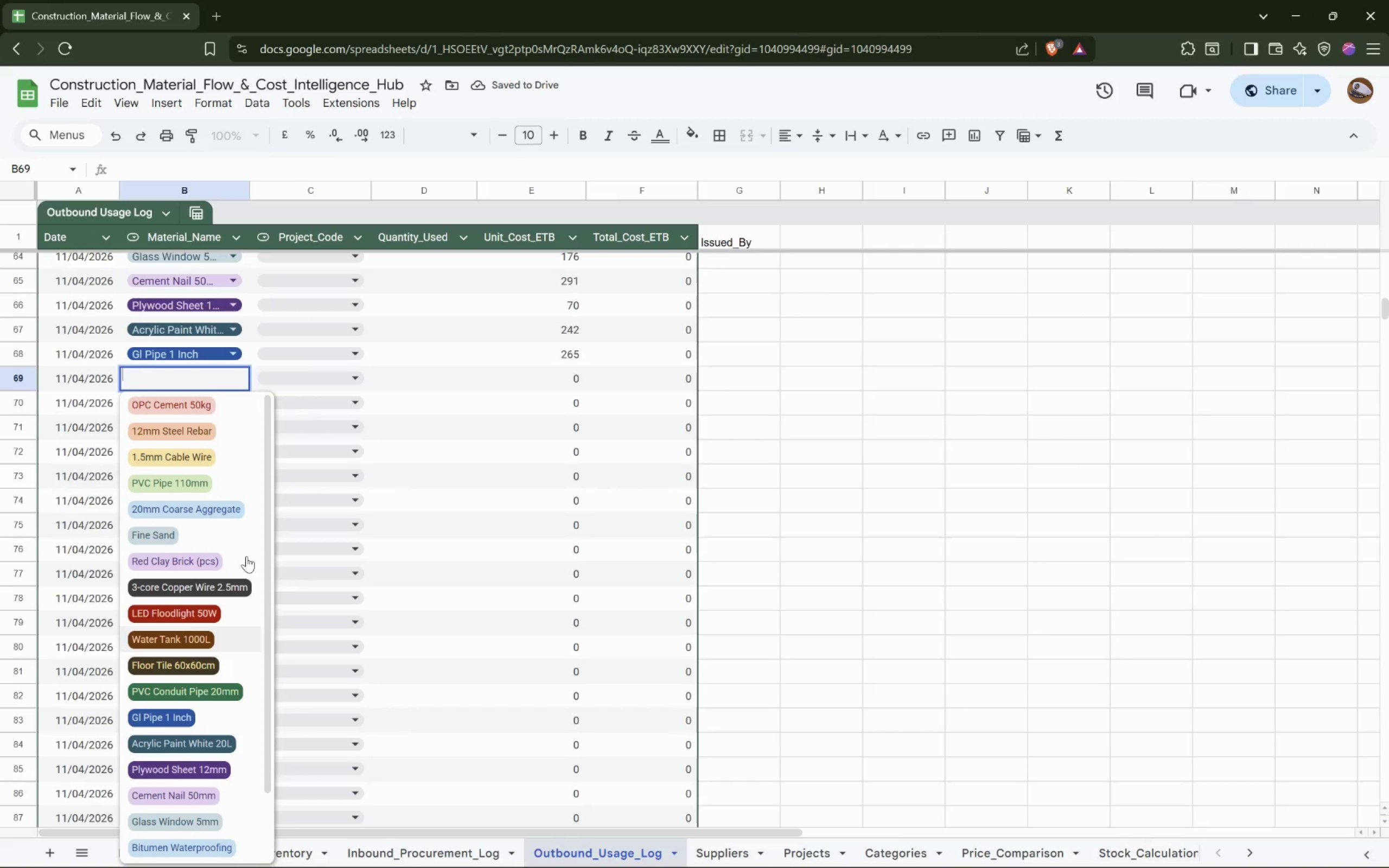 
key(ArrowDown)
 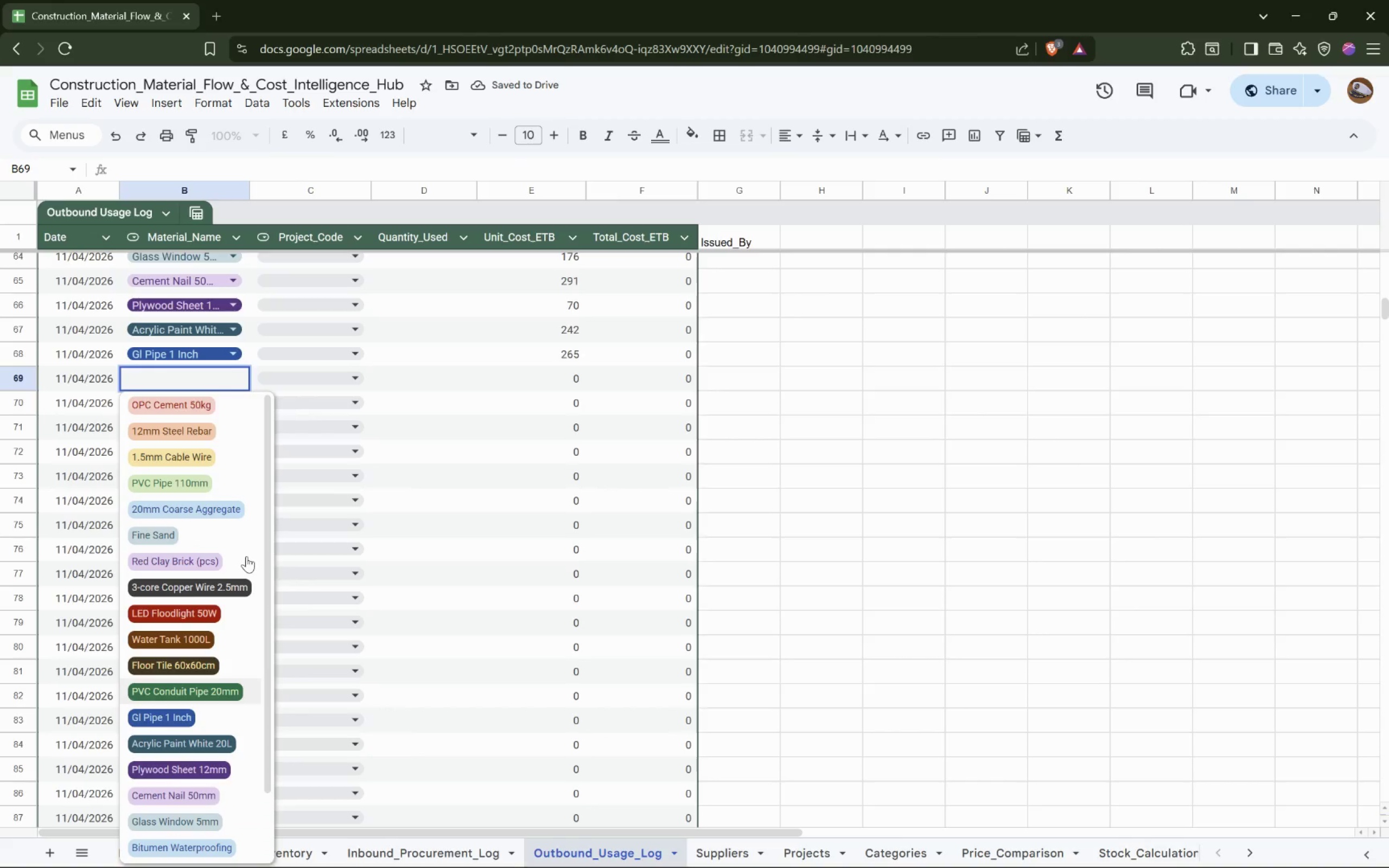 
key(Enter)
 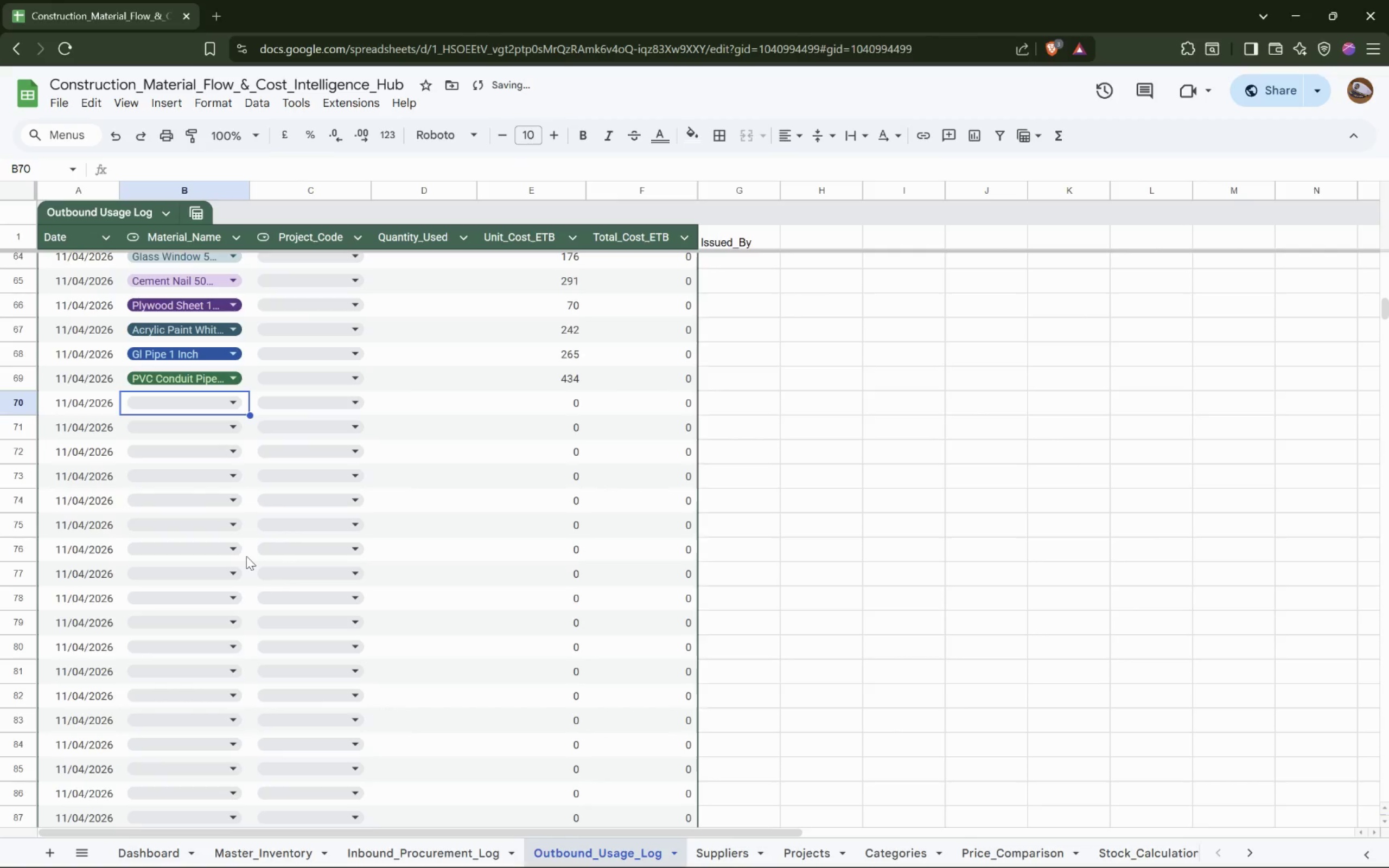 
key(Enter)
 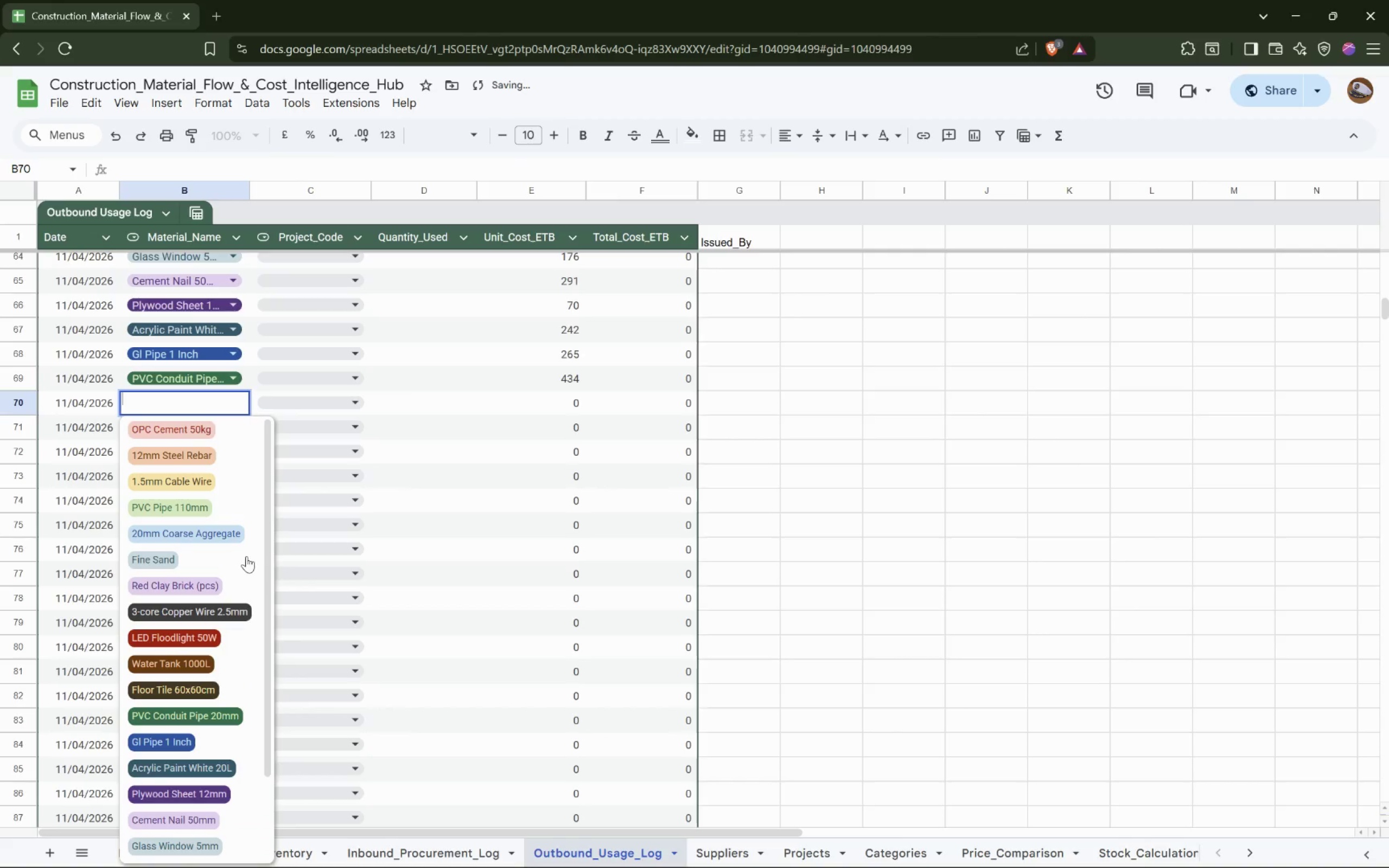 
key(ArrowDown)
 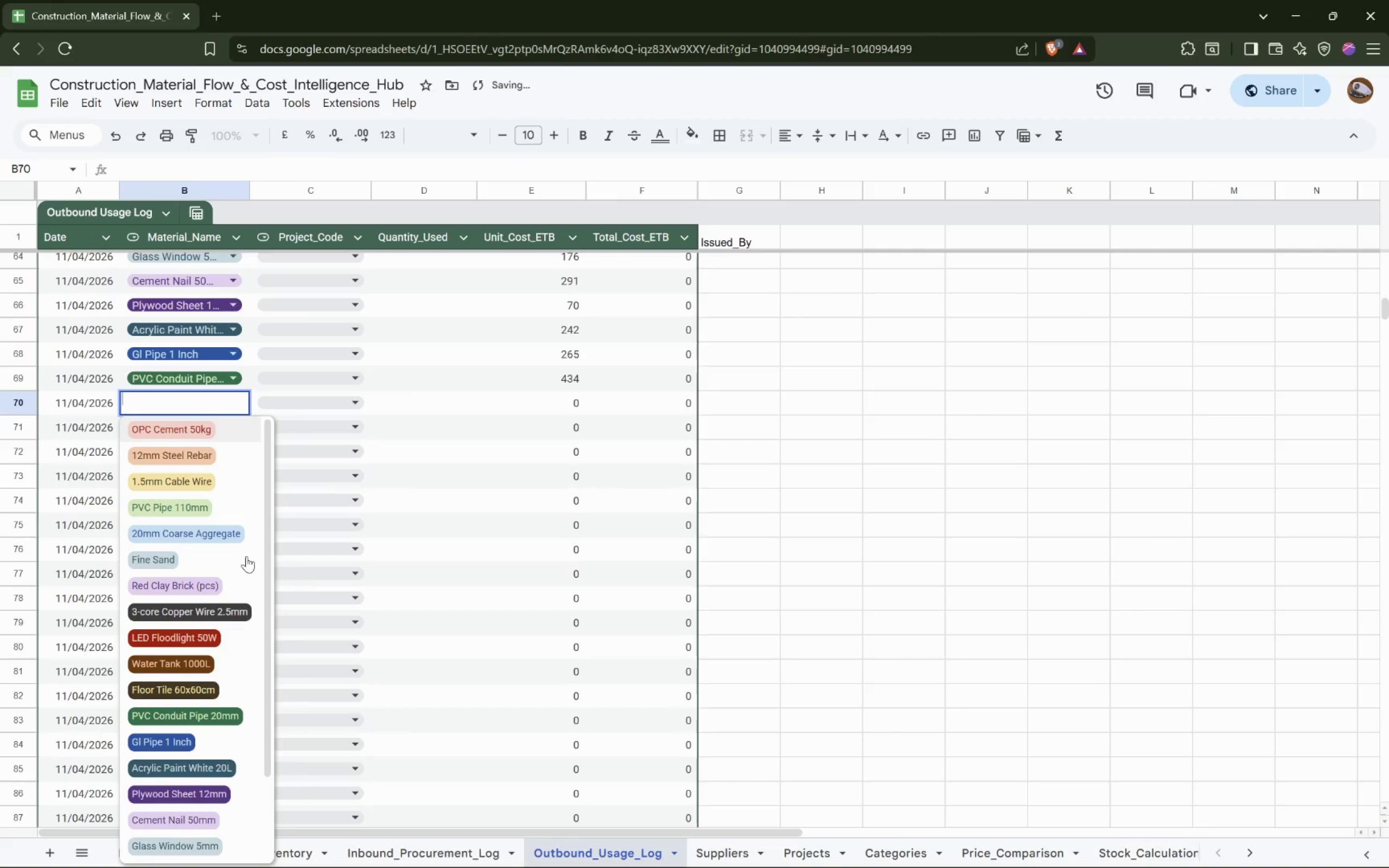 
key(ArrowDown)
 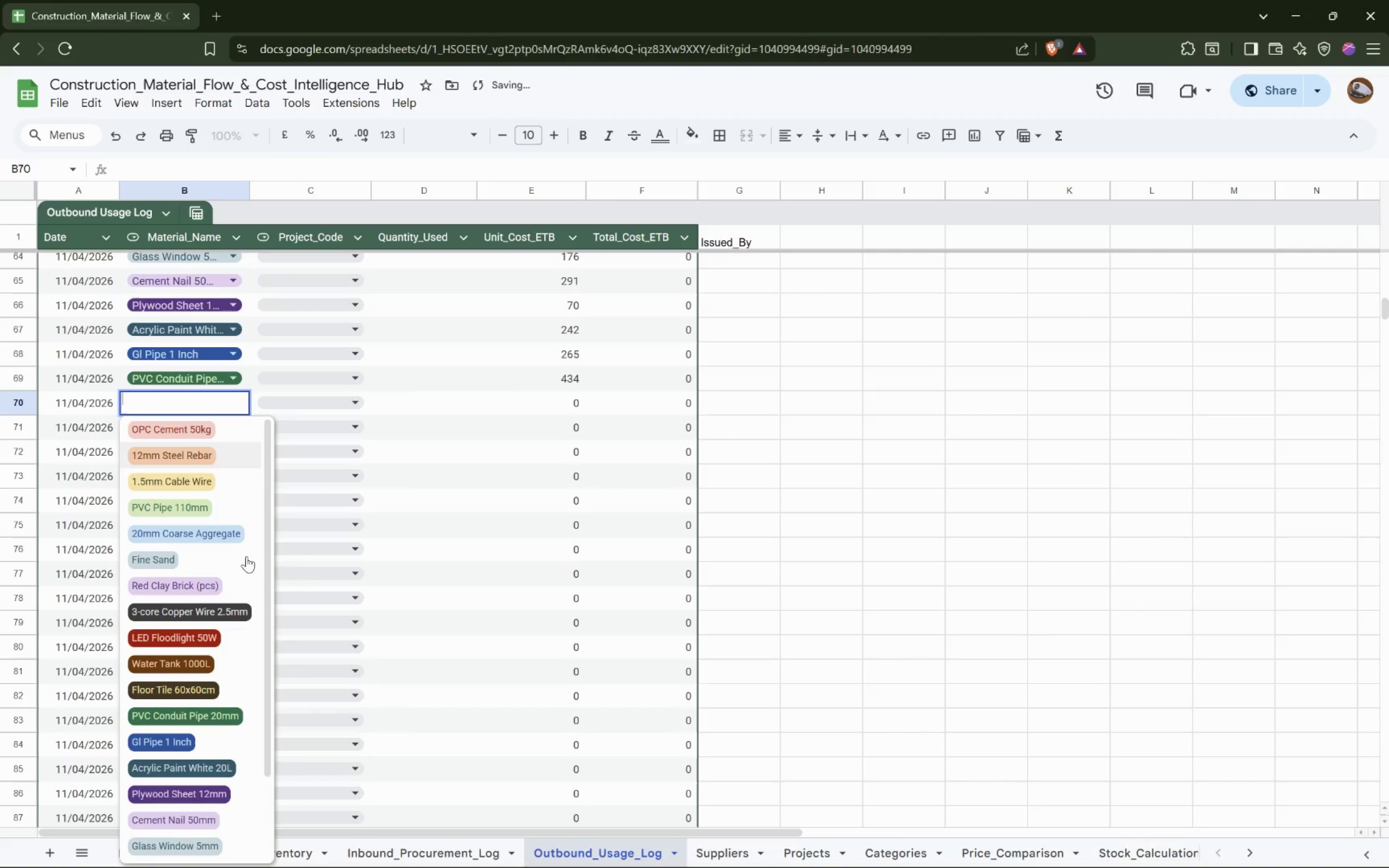 
key(ArrowDown)
 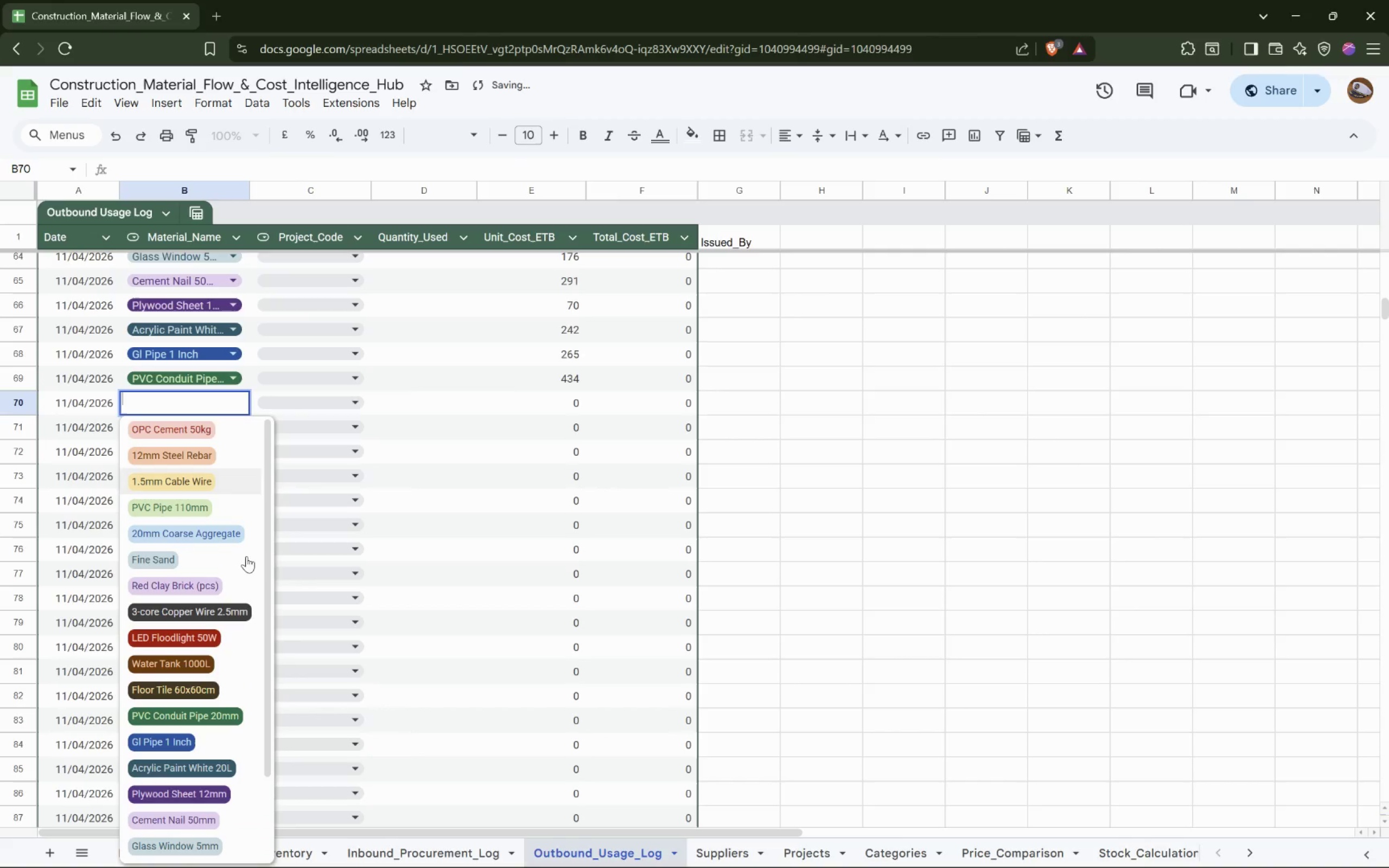 
key(ArrowDown)
 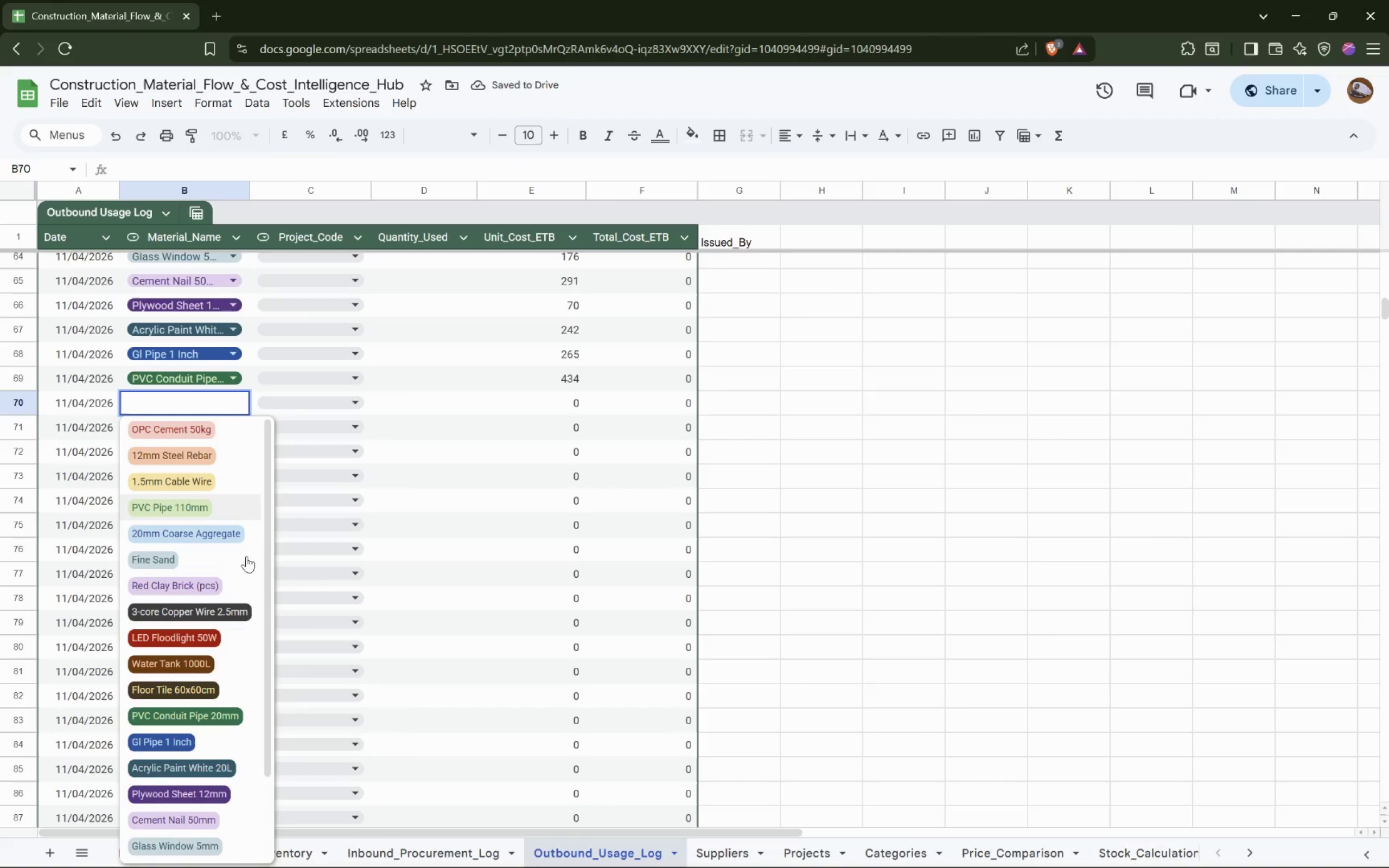 
key(ArrowDown)
 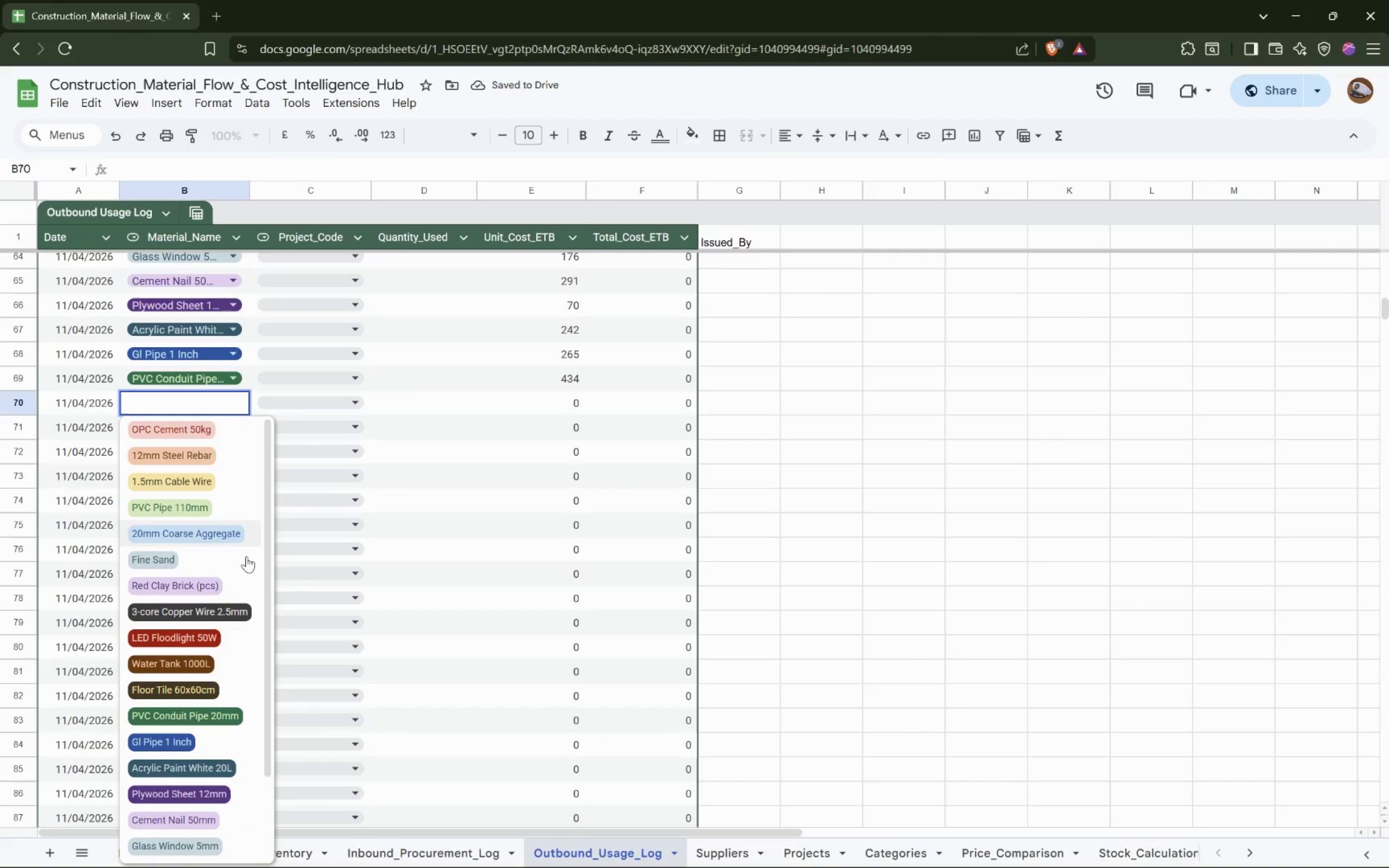 
key(ArrowDown)
 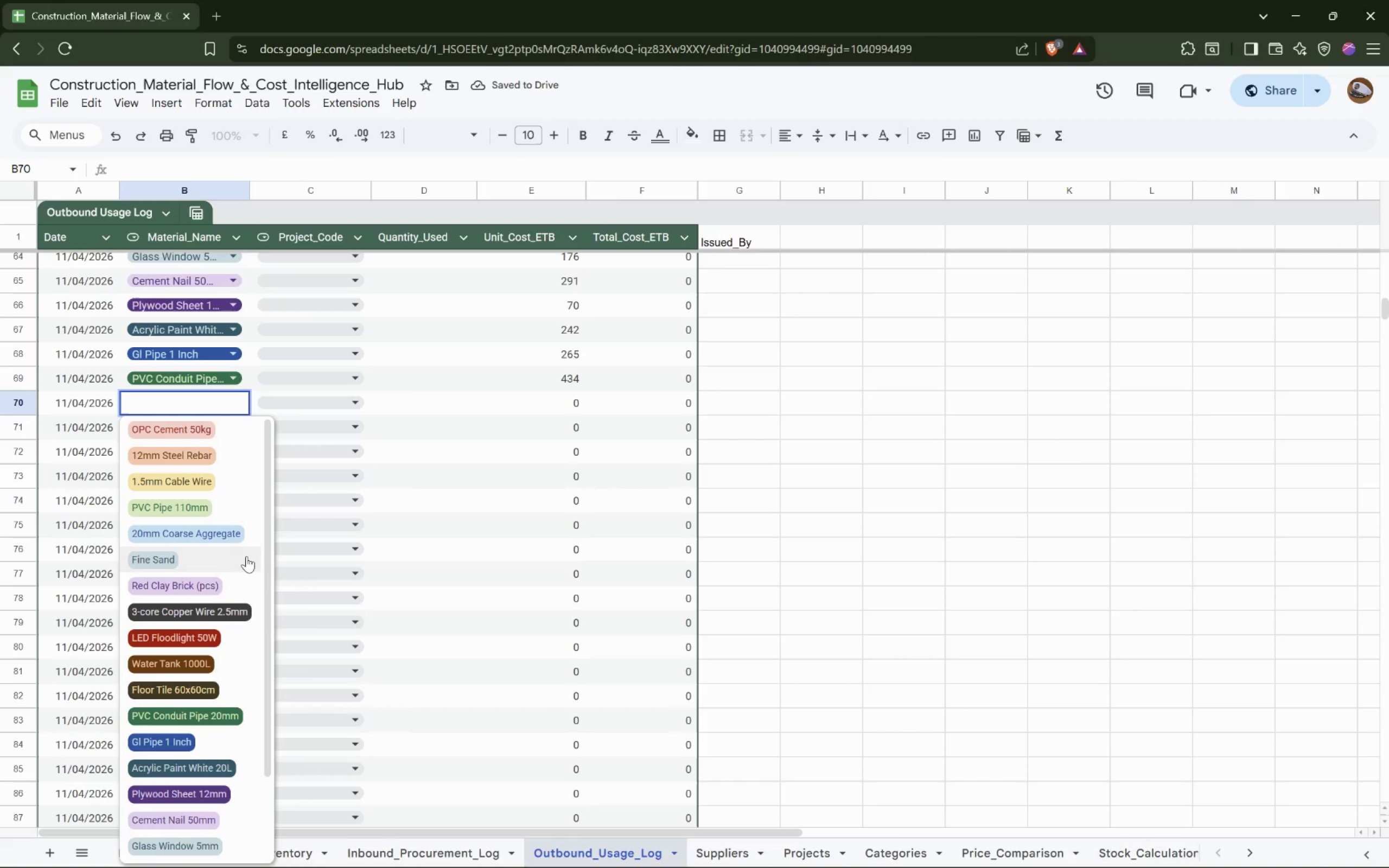 
key(ArrowDown)
 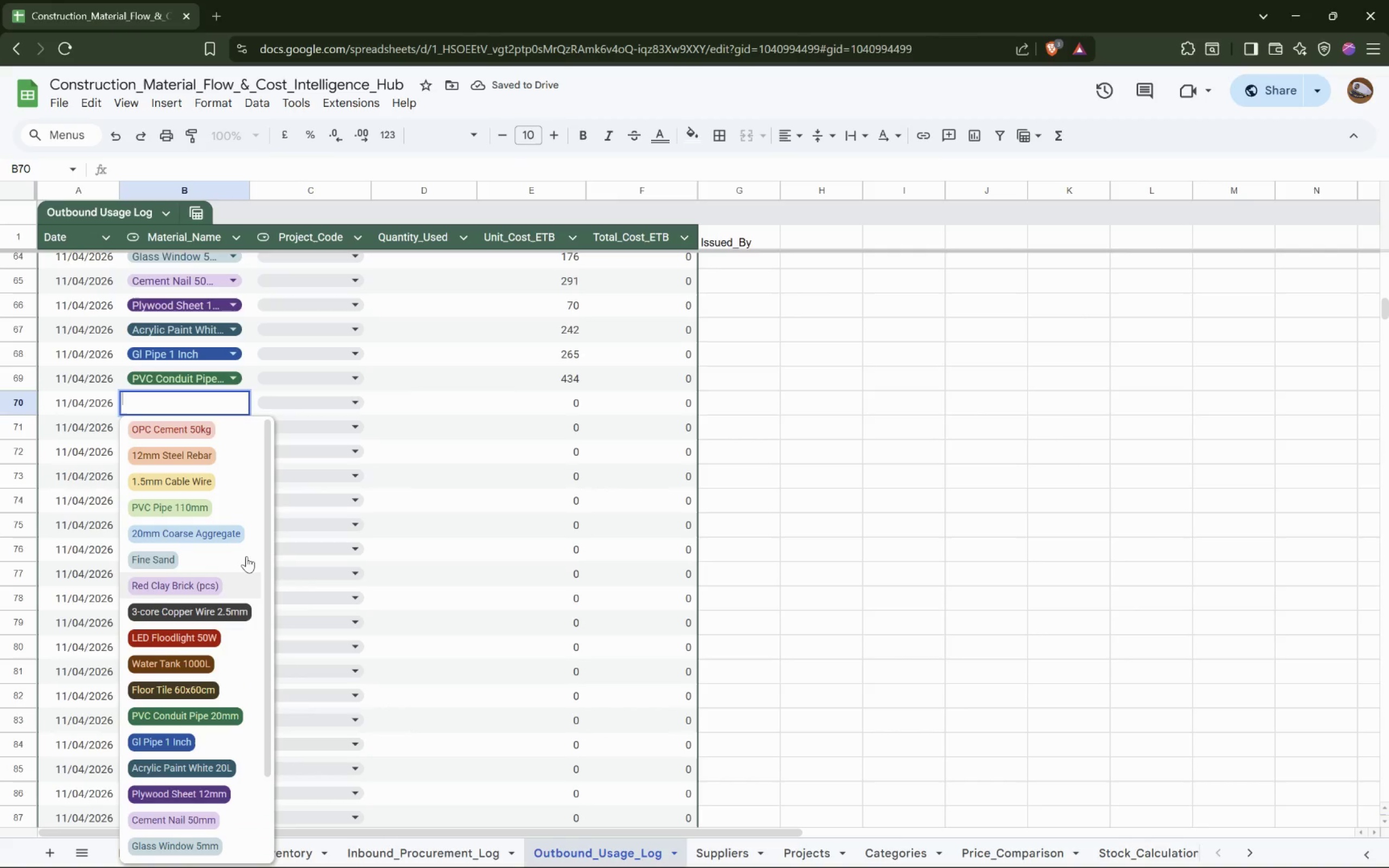 
key(ArrowDown)
 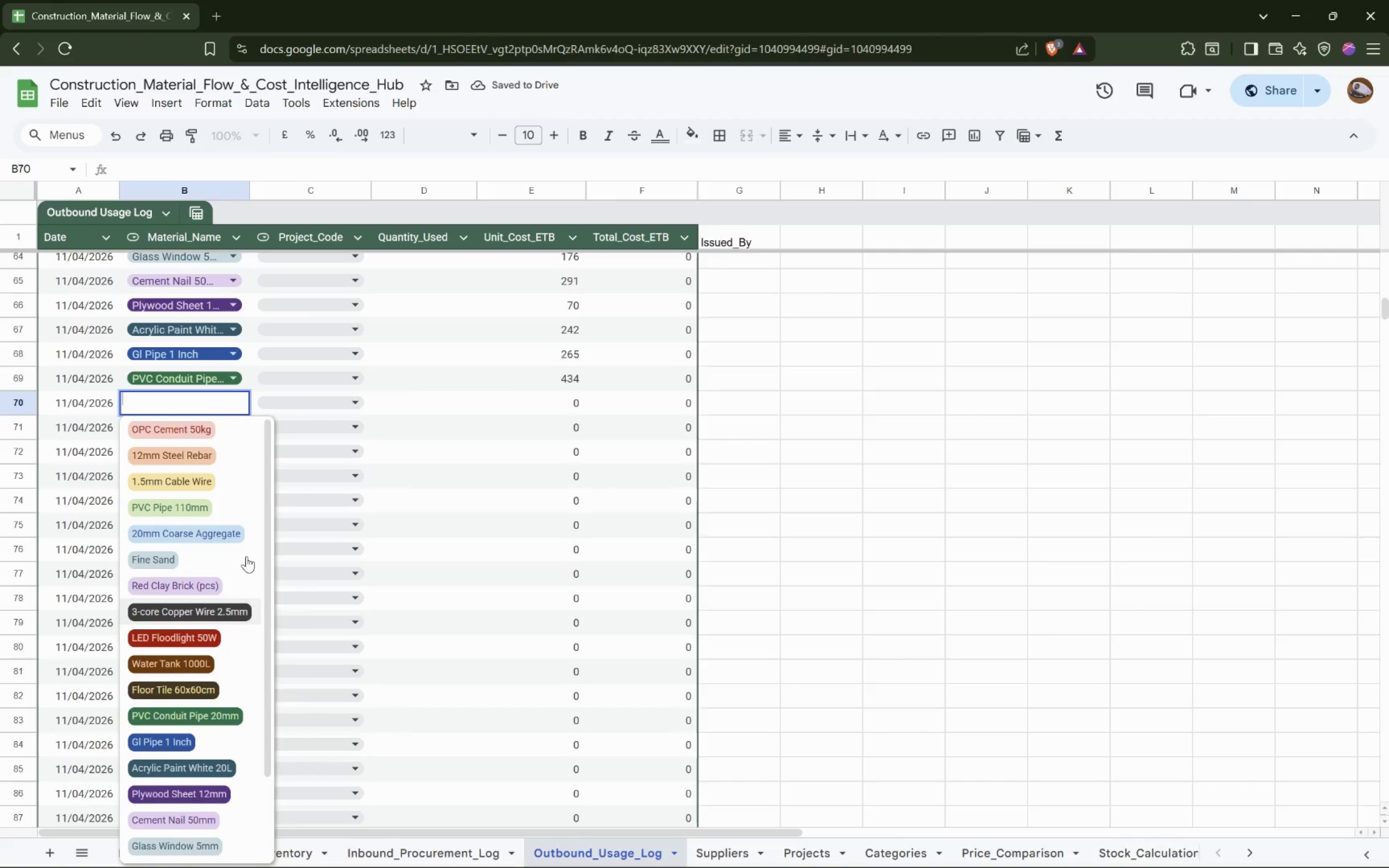 
key(ArrowDown)
 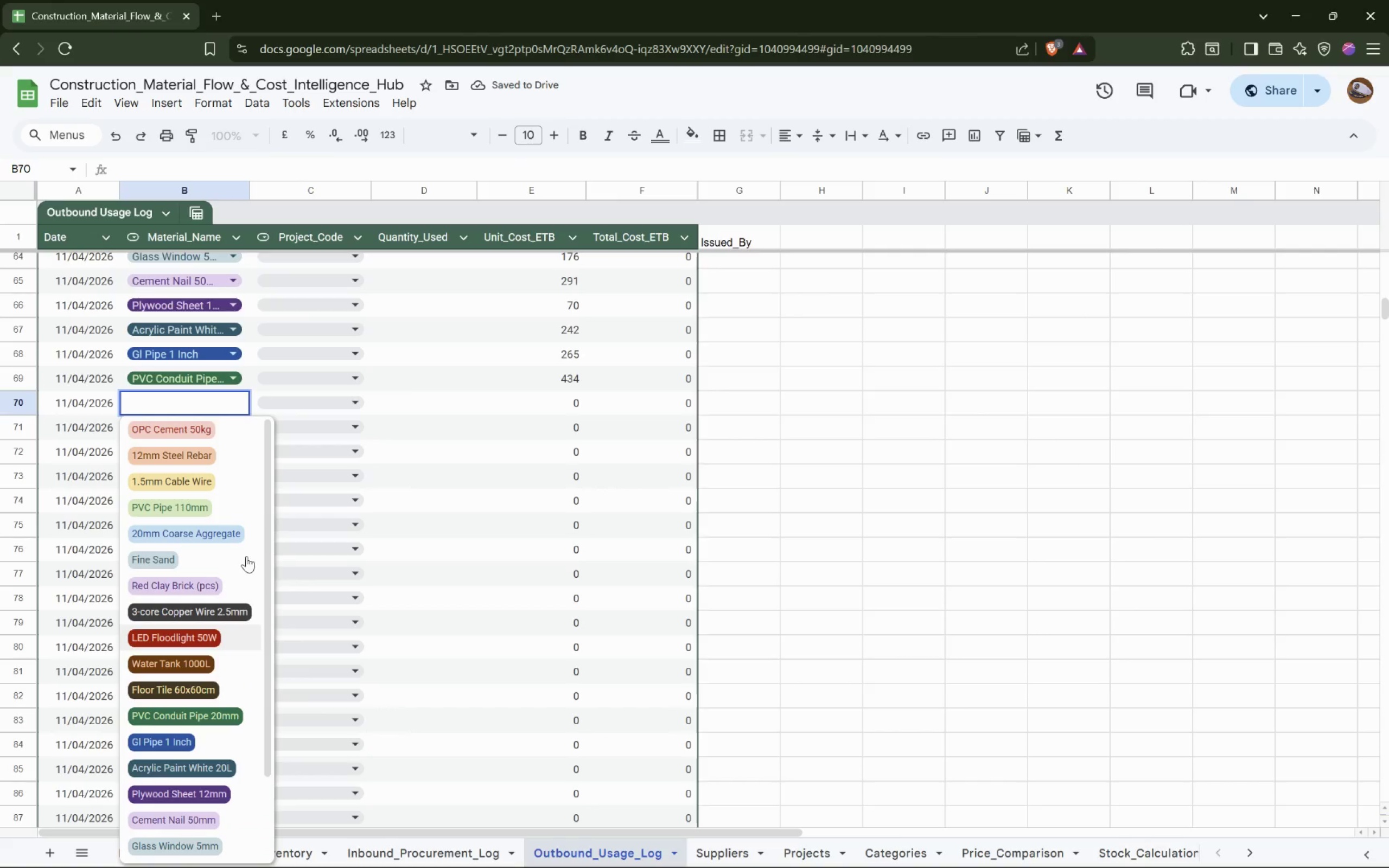 
key(ArrowDown)
 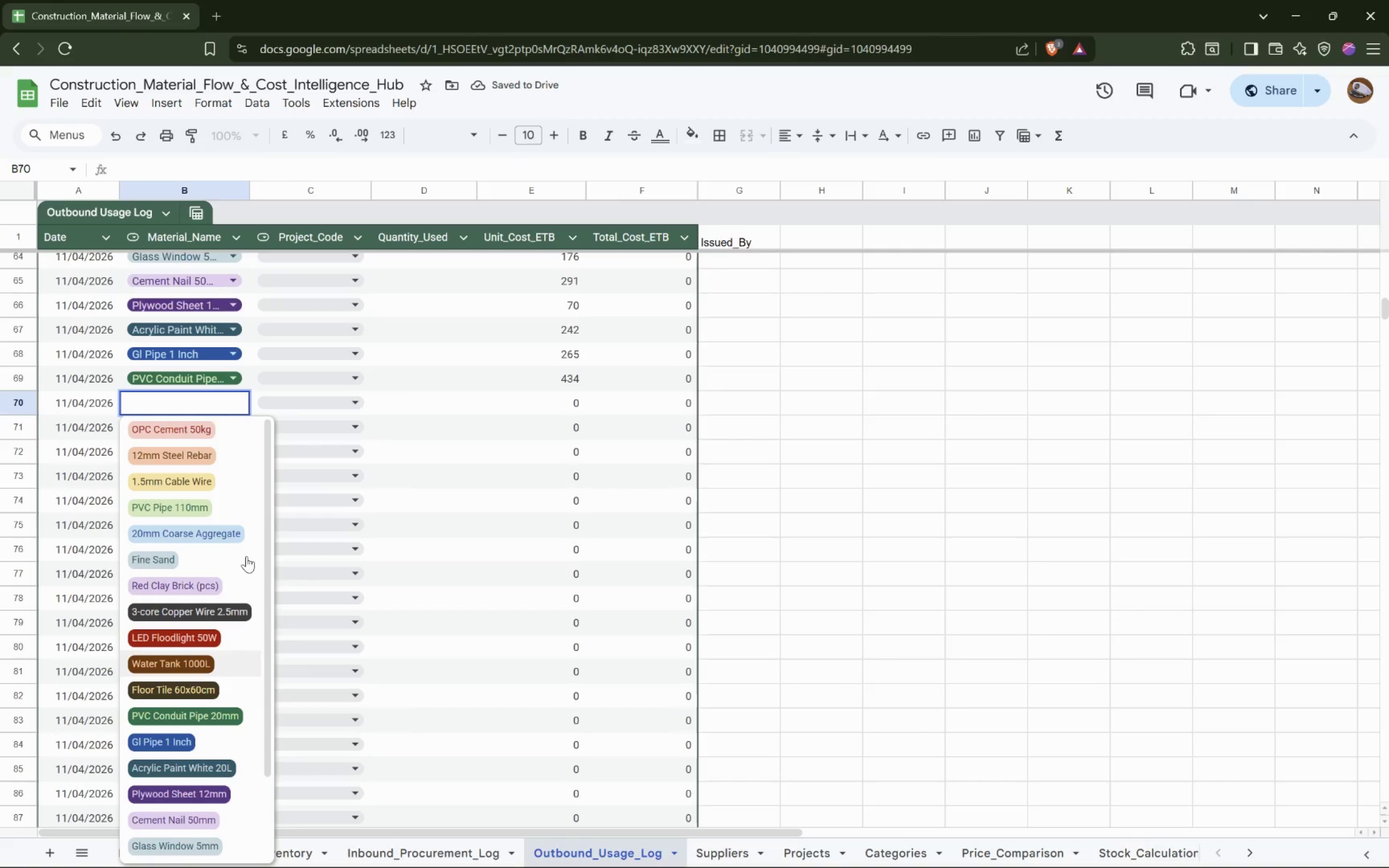 
key(ArrowDown)
 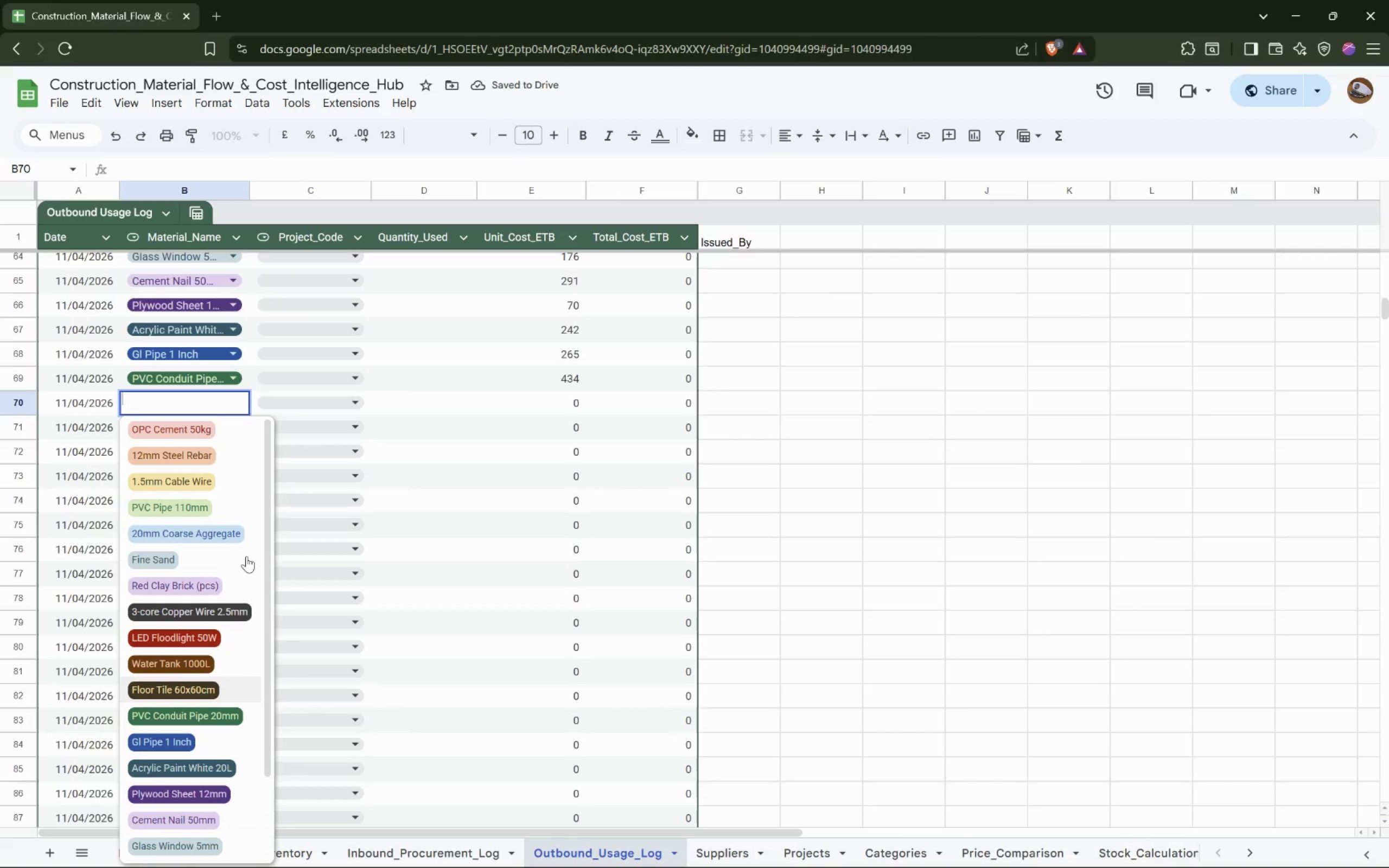 
key(Enter)
 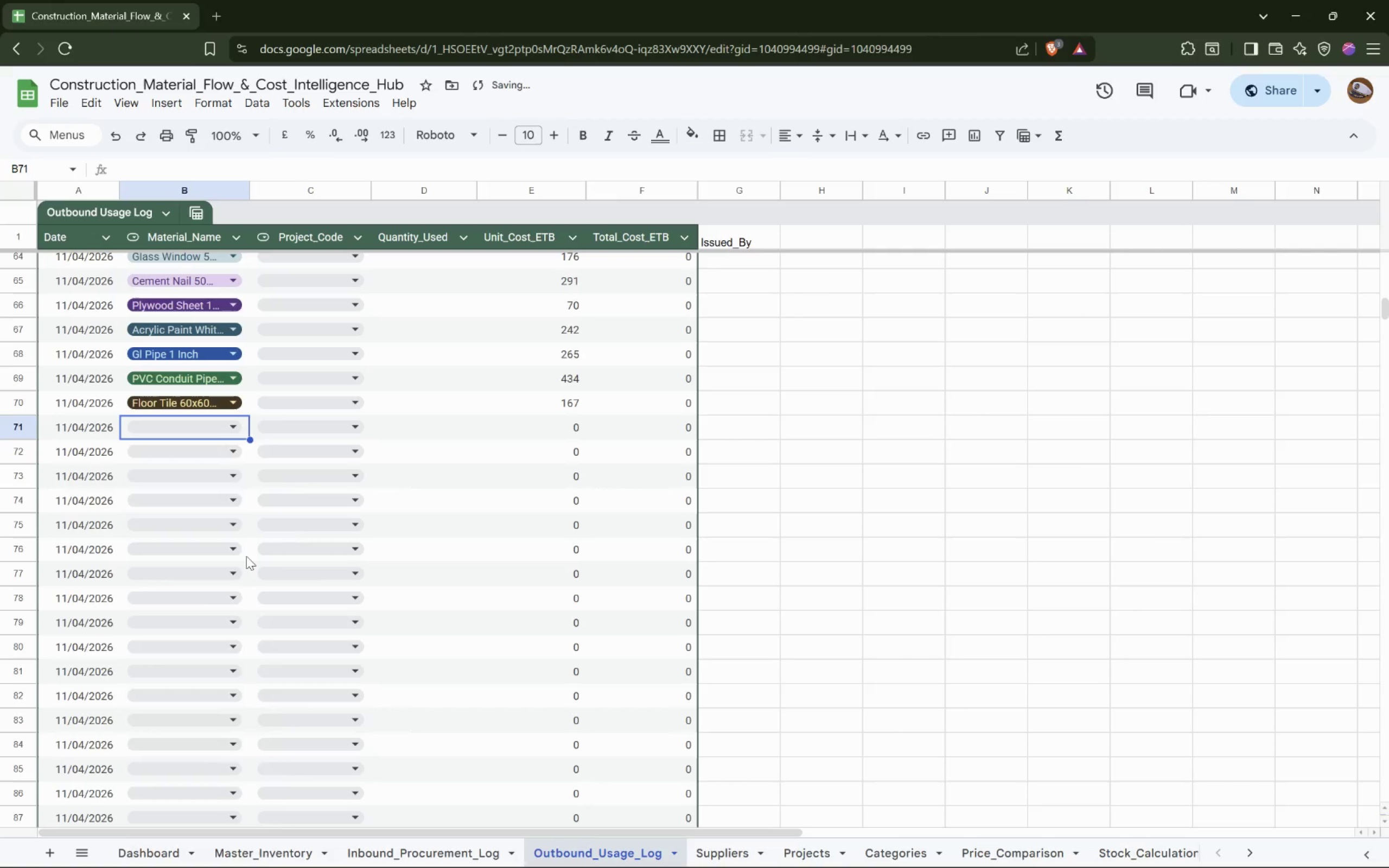 
key(Enter)
 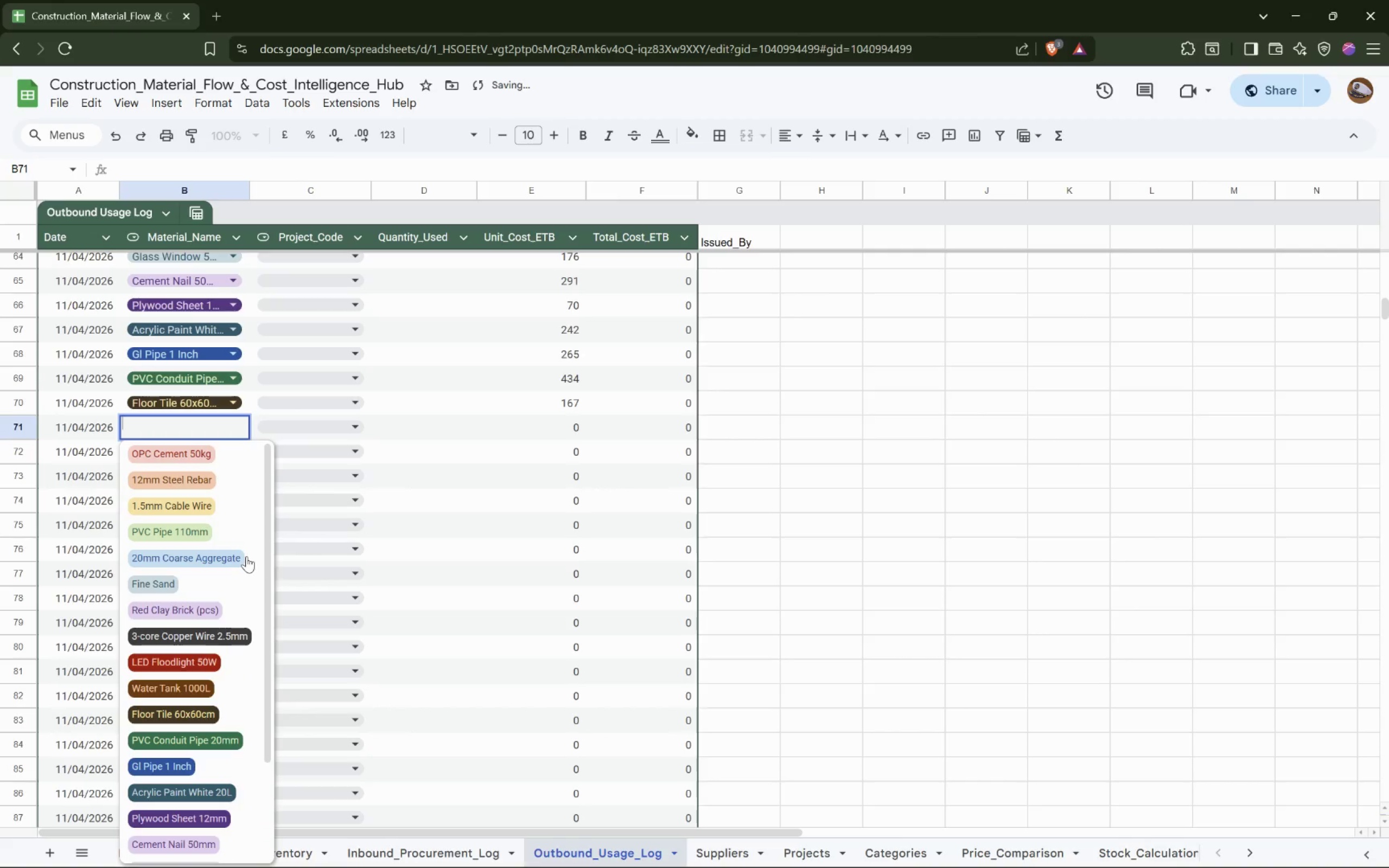 
key(ArrowDown)
 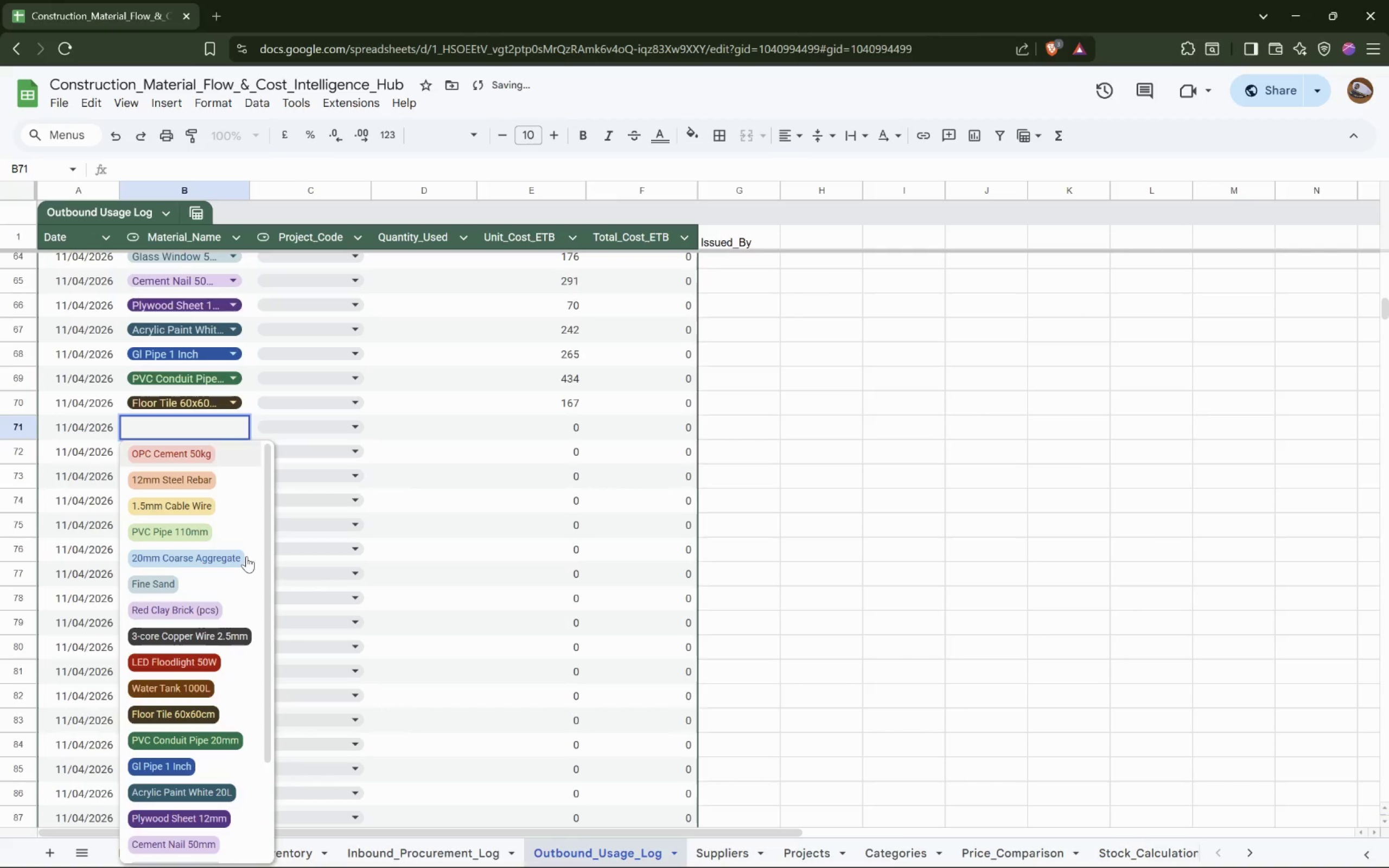 
hold_key(key=ArrowDown, duration=0.66)
 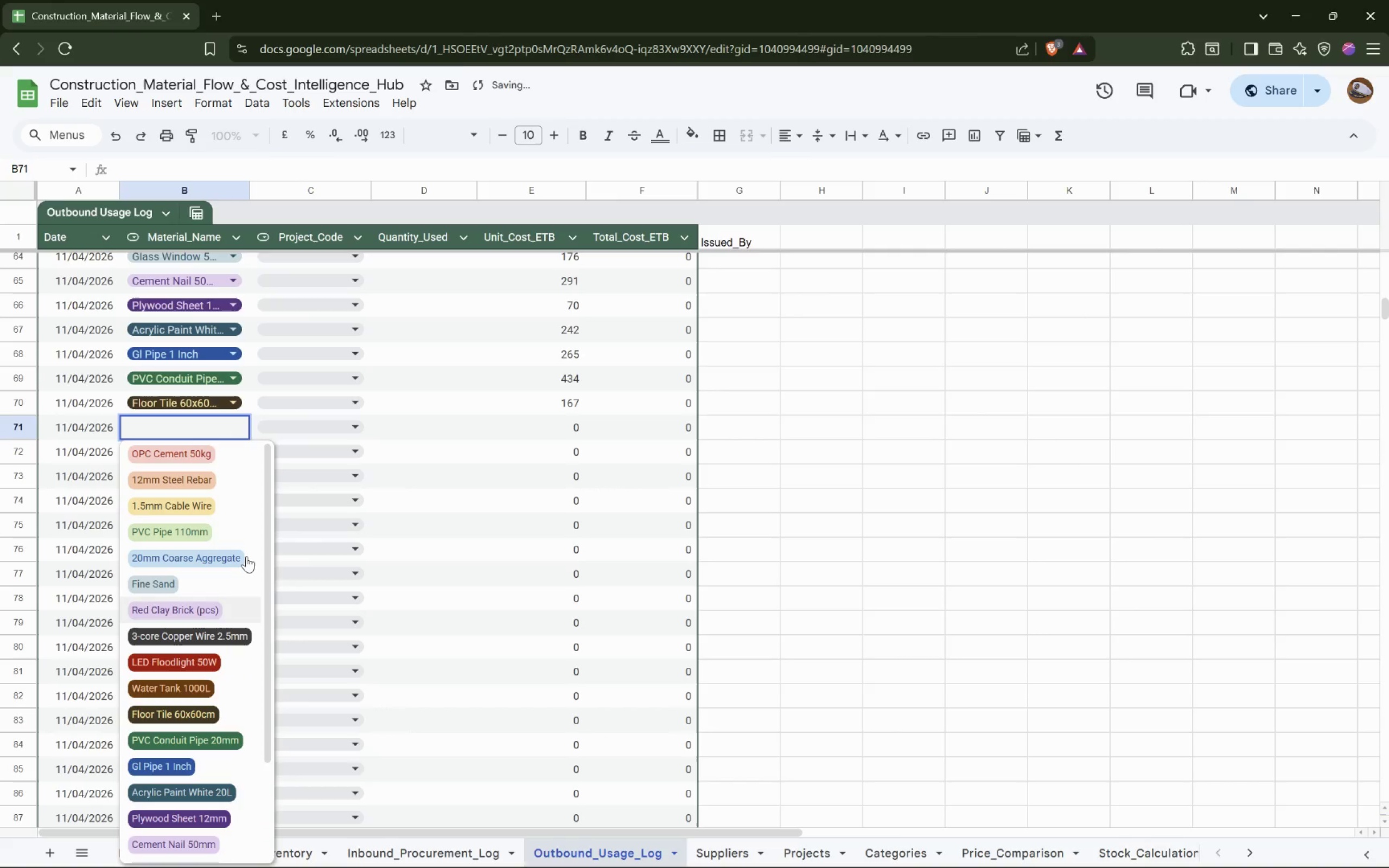 
key(ArrowDown)
 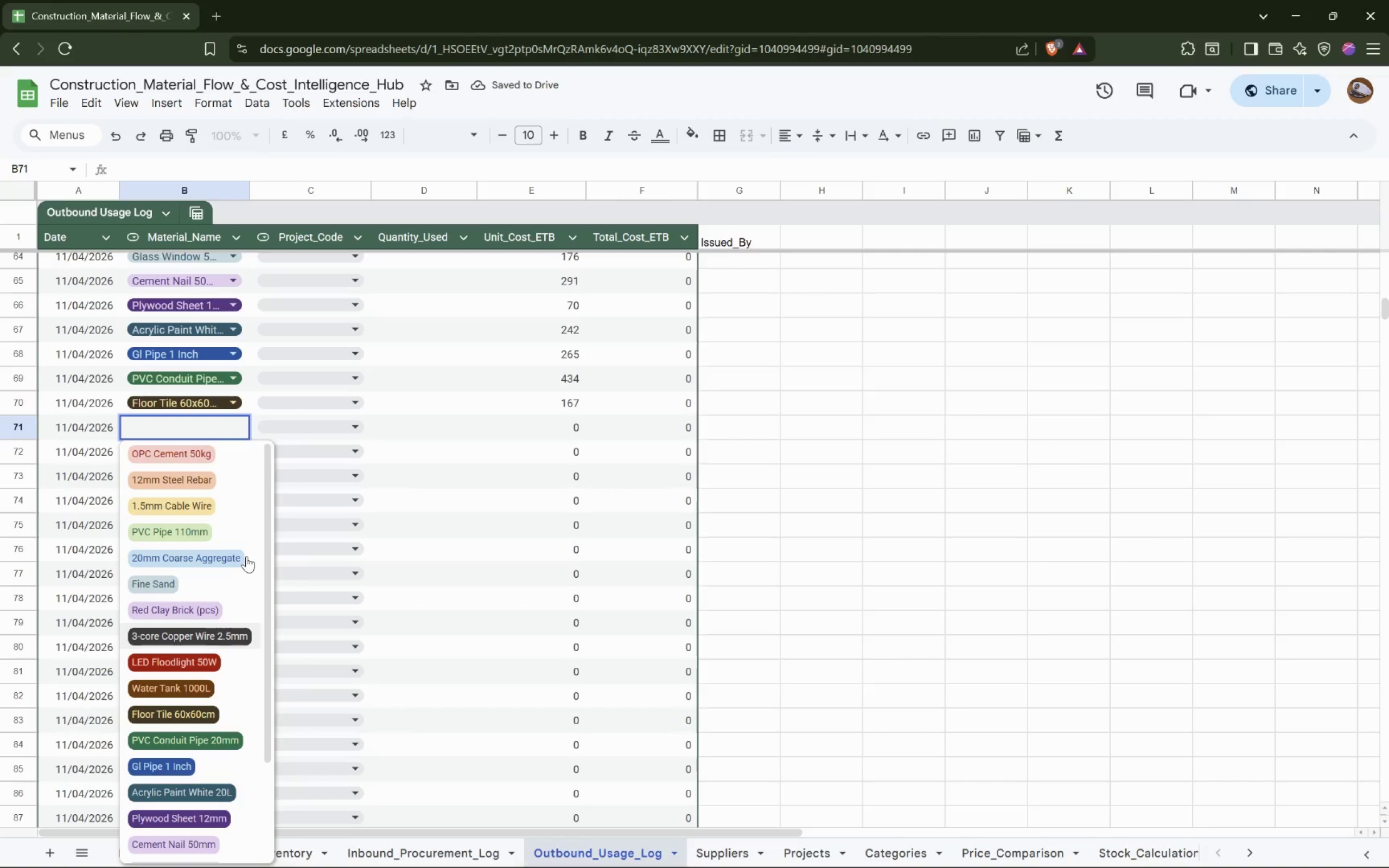 
key(ArrowDown)
 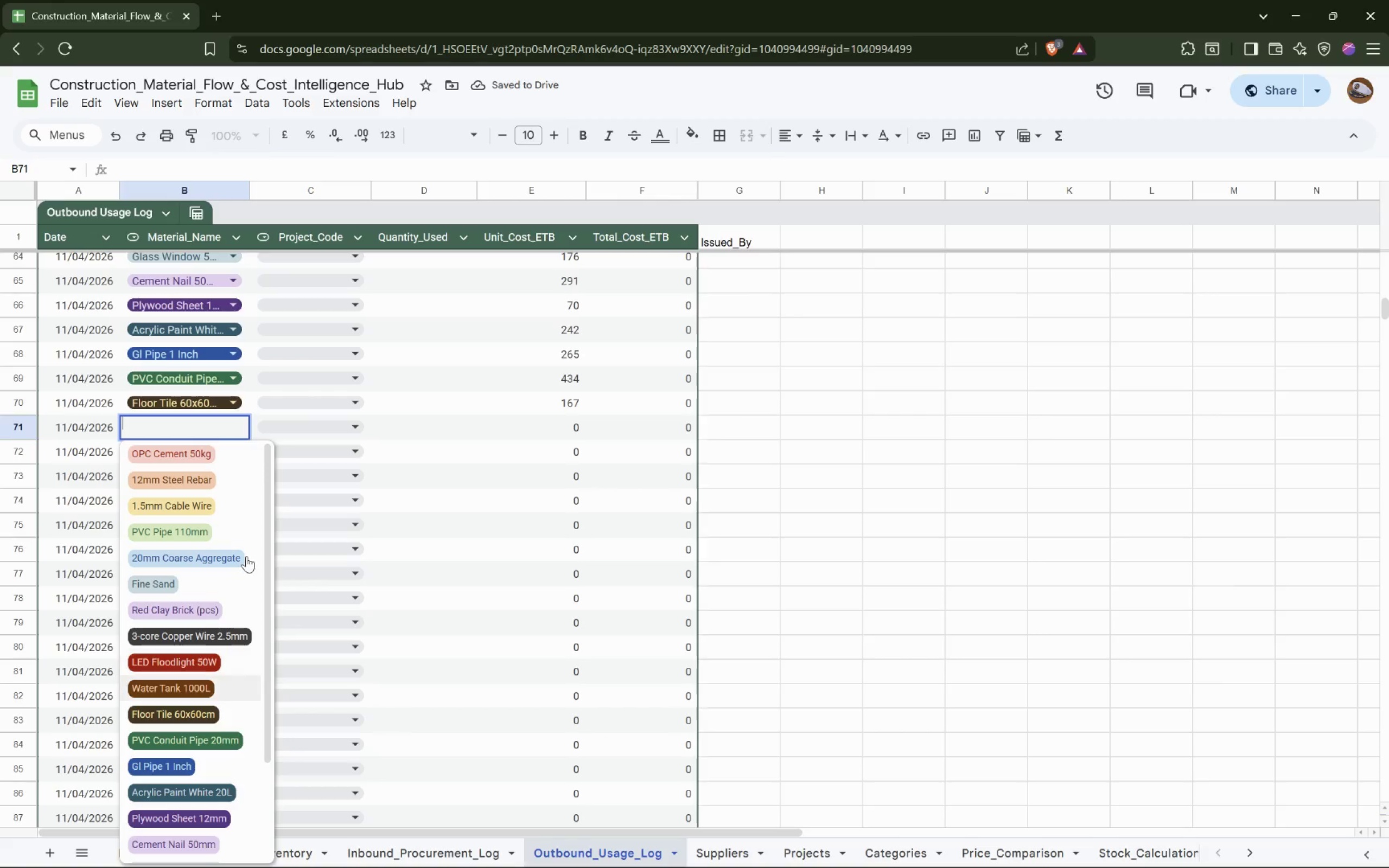 
key(ArrowDown)
 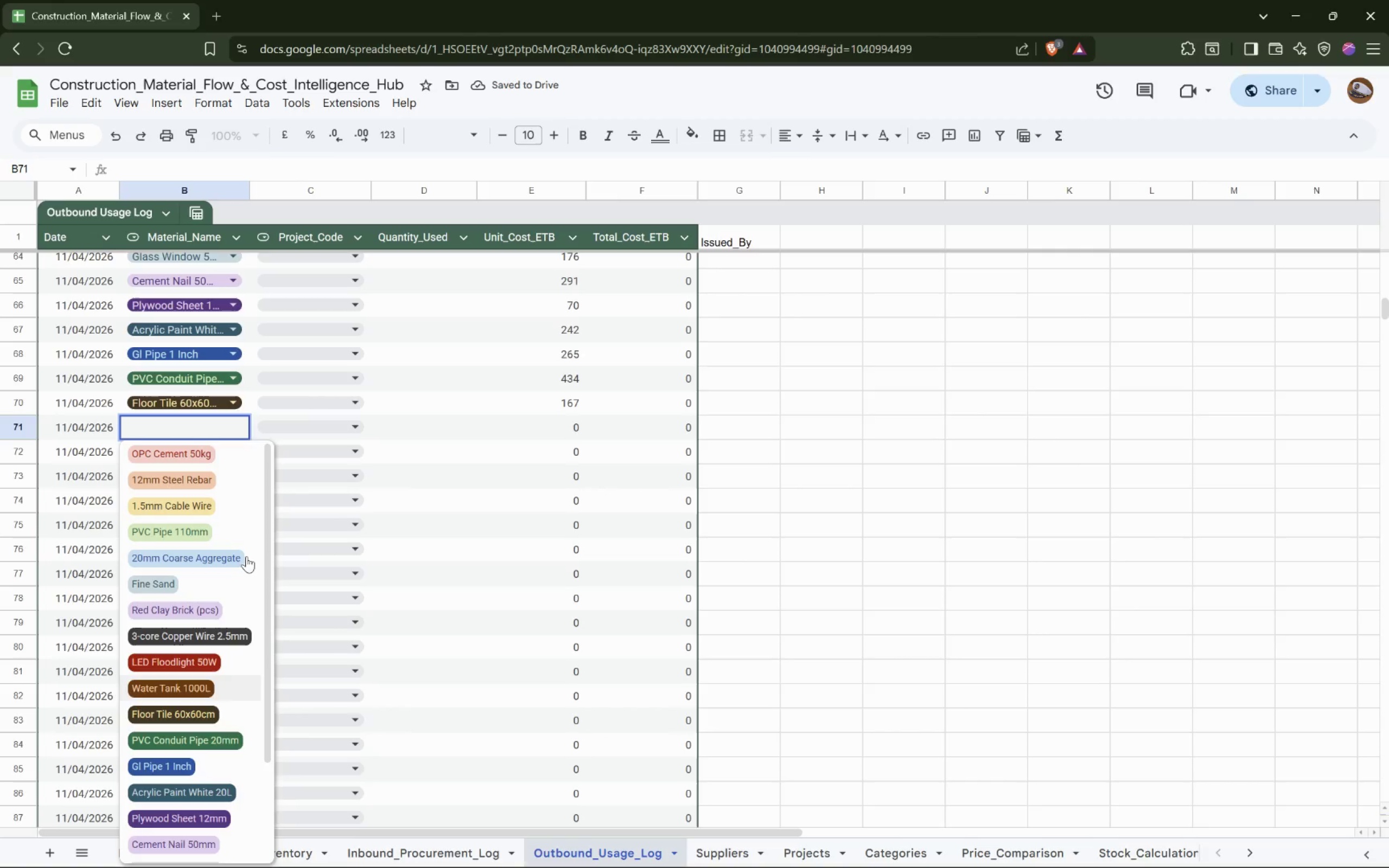 
key(Enter)
 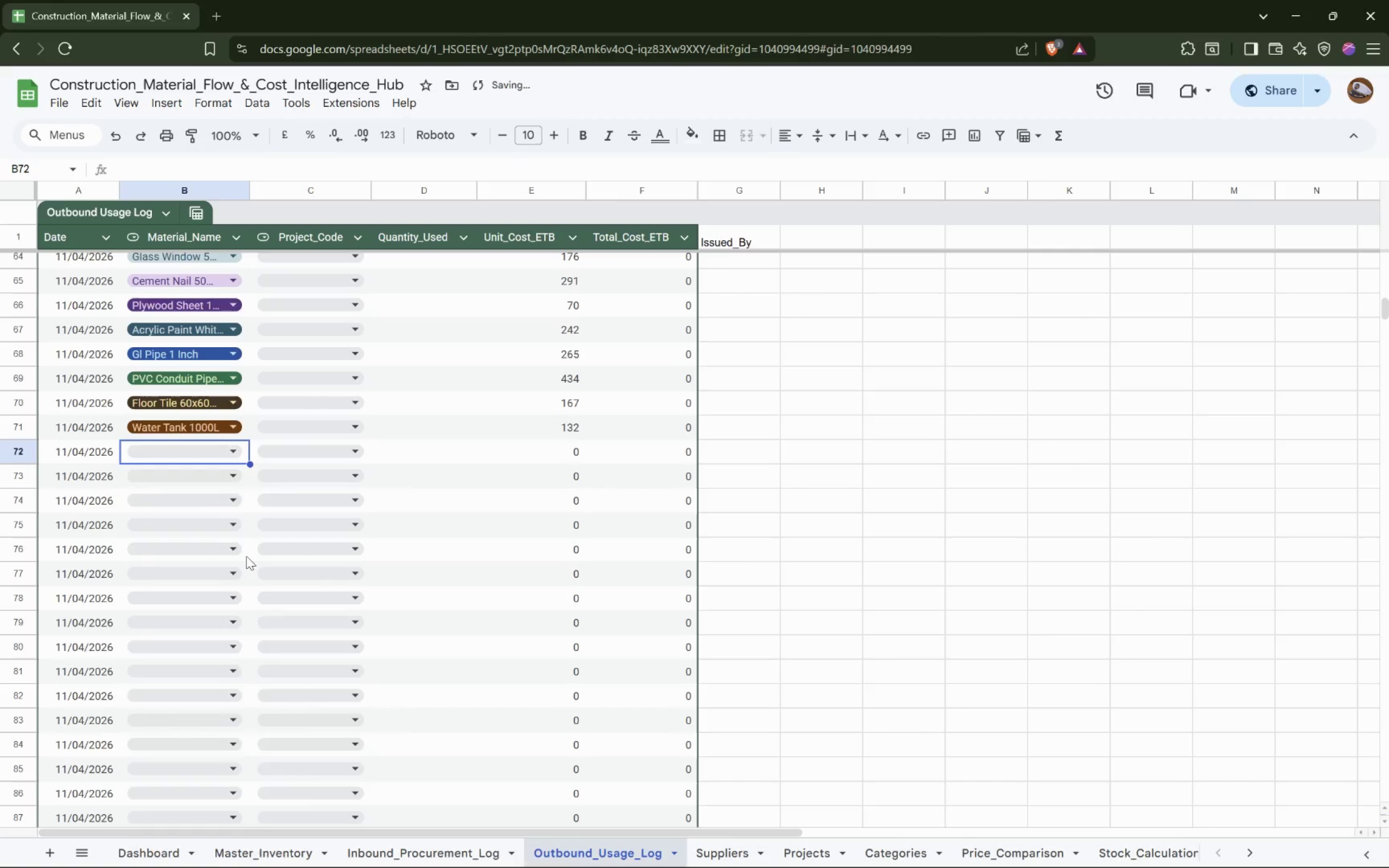 
key(Enter)
 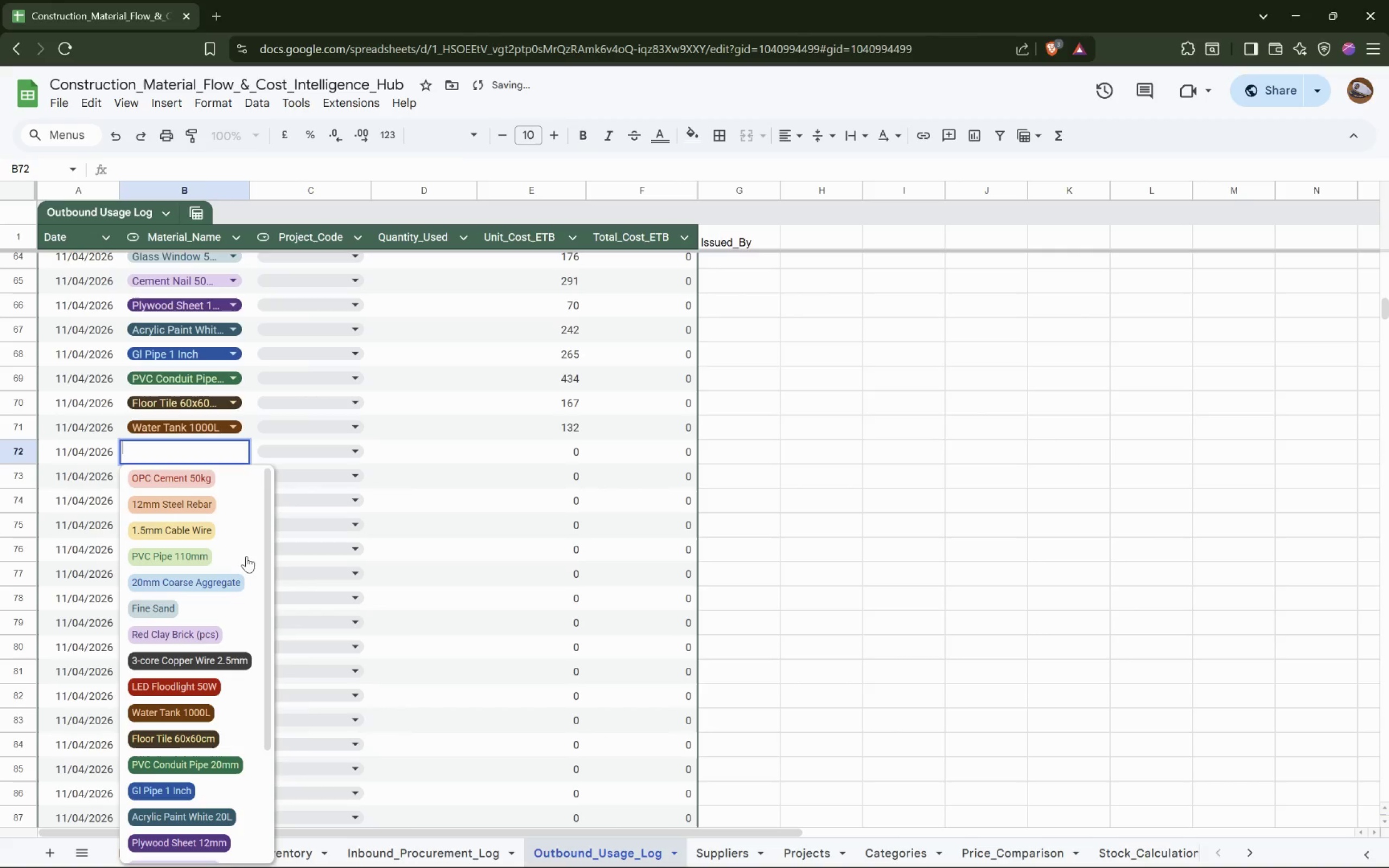 
hold_key(key=ArrowDown, duration=0.58)
 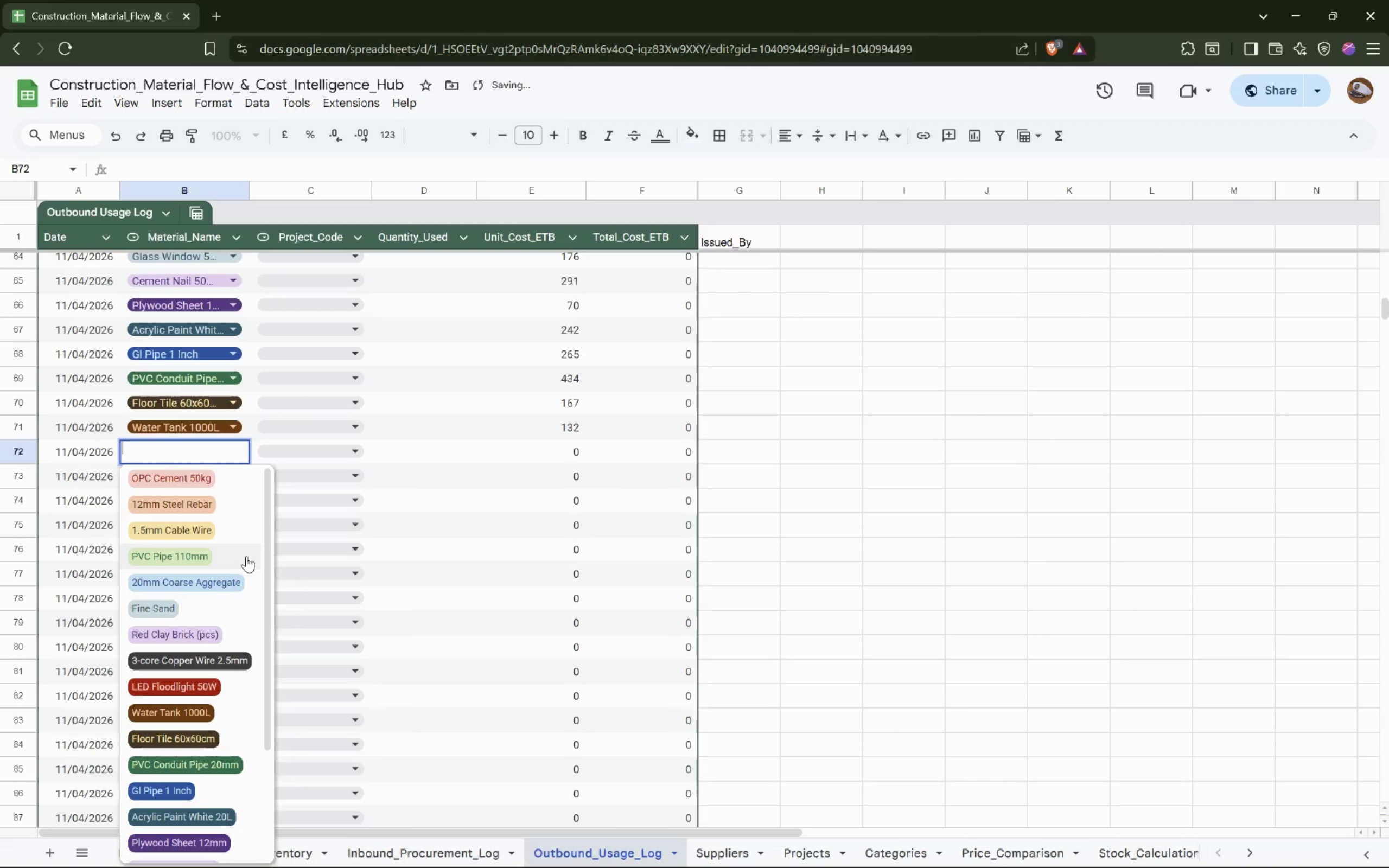 
key(ArrowDown)
 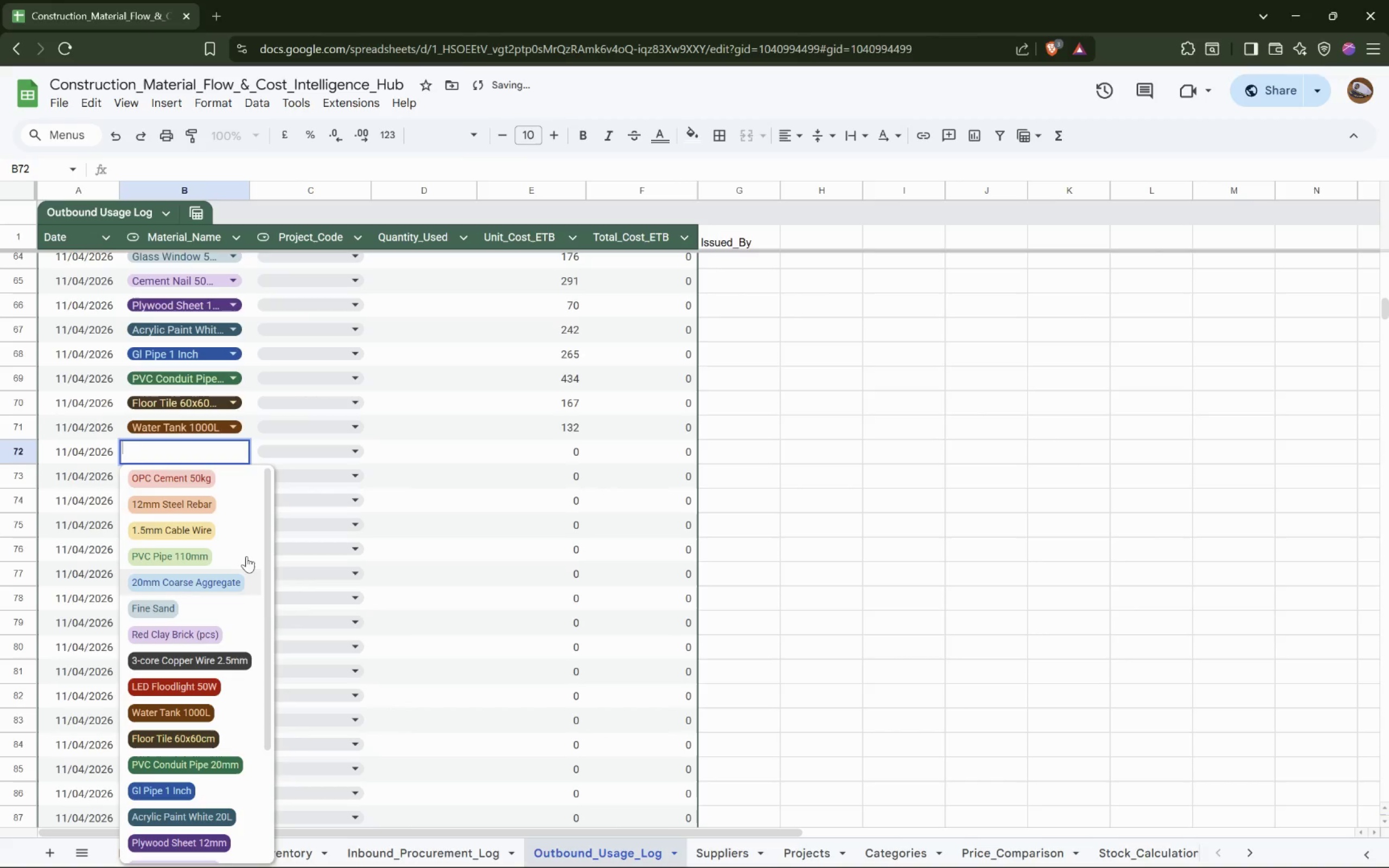 
key(ArrowDown)
 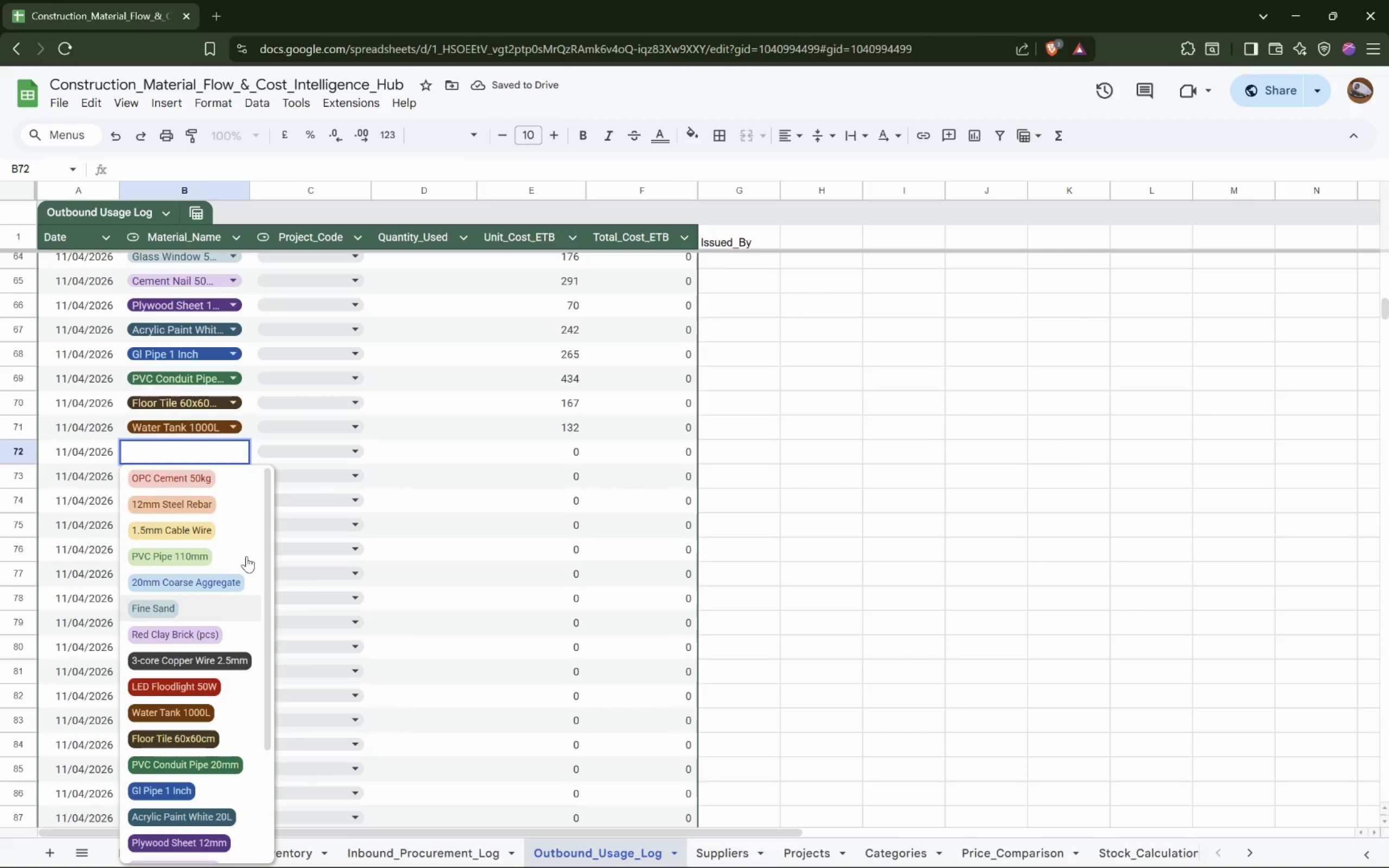 
key(ArrowDown)
 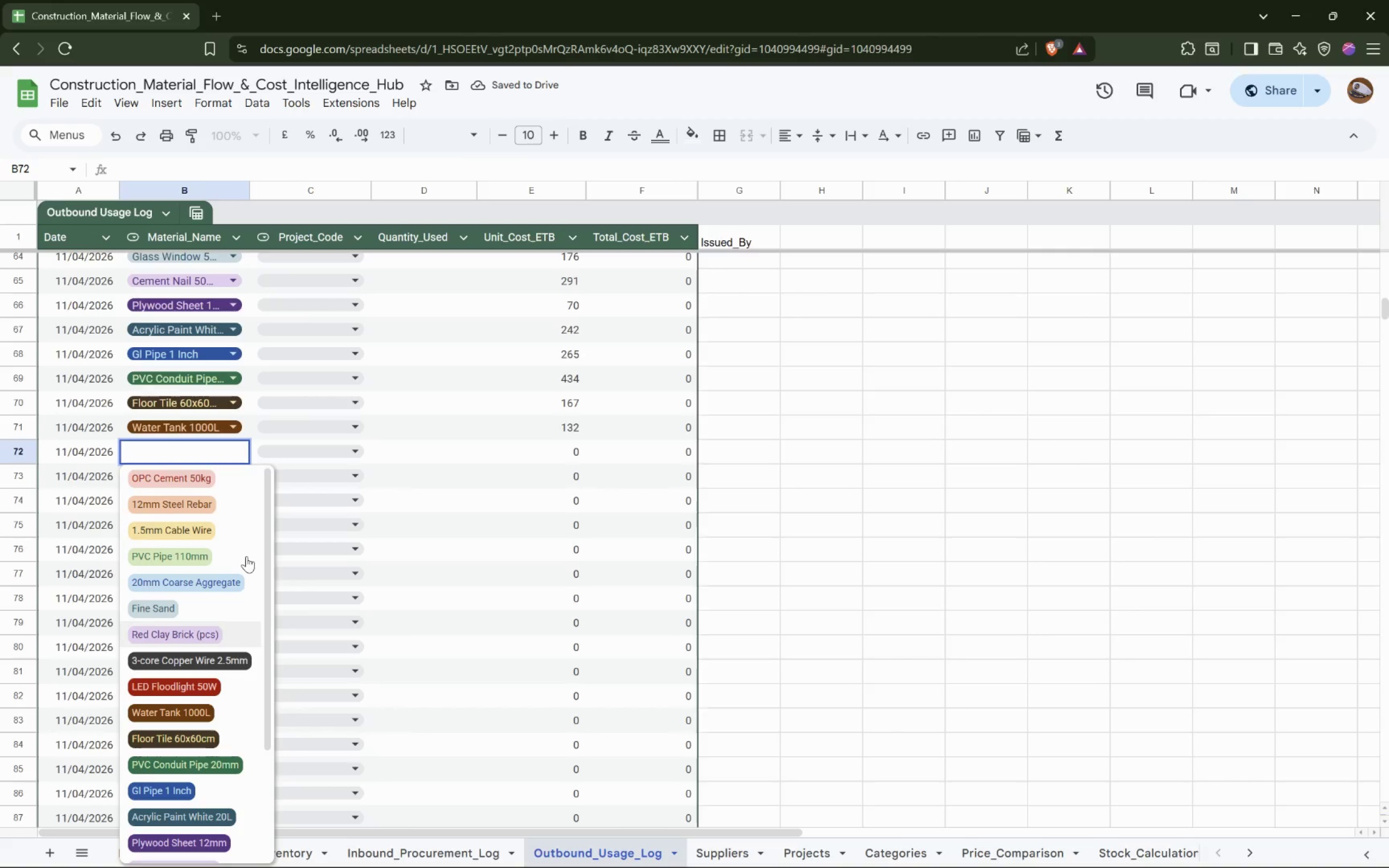 
key(ArrowDown)
 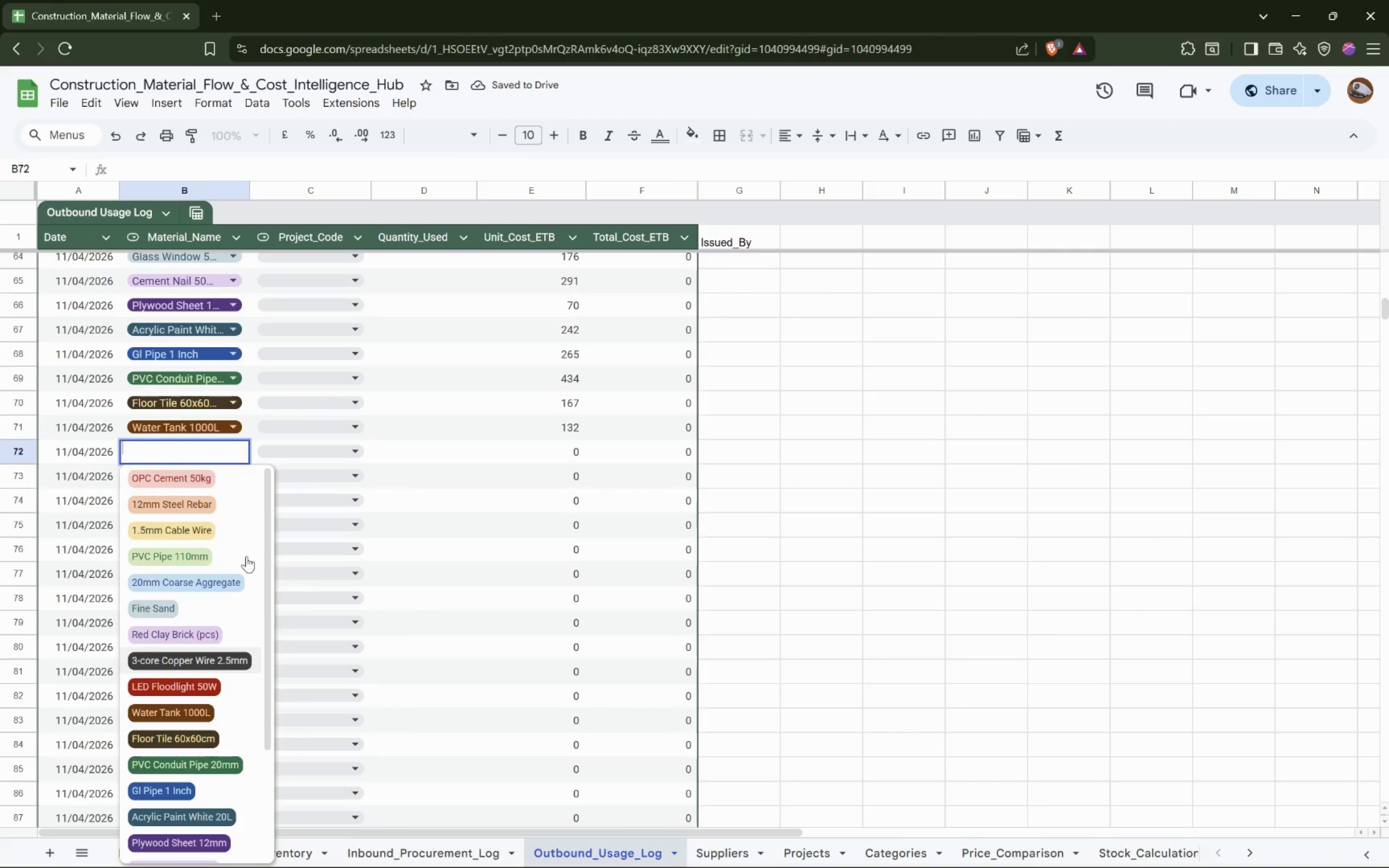 
key(ArrowDown)
 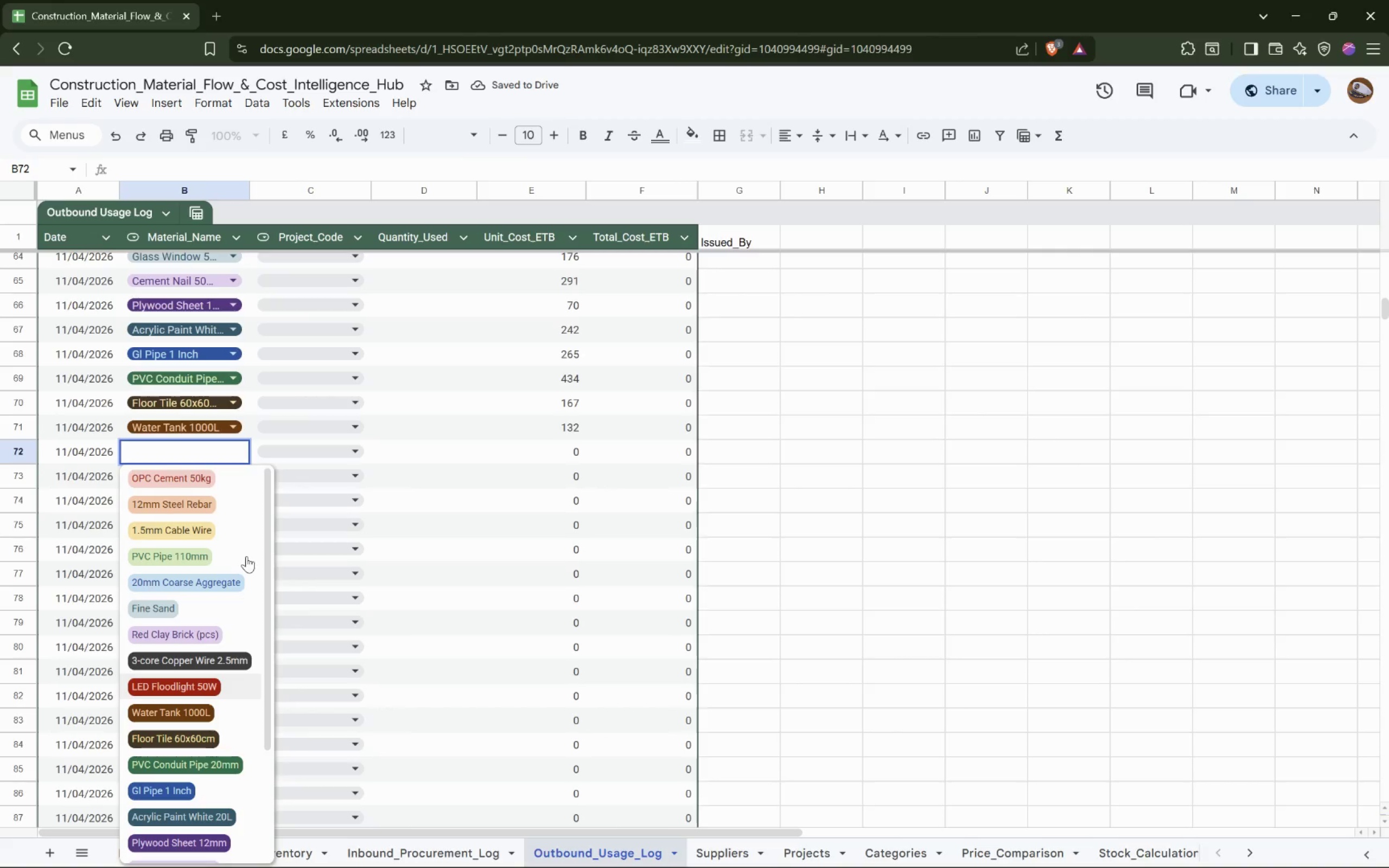 
key(Enter)
 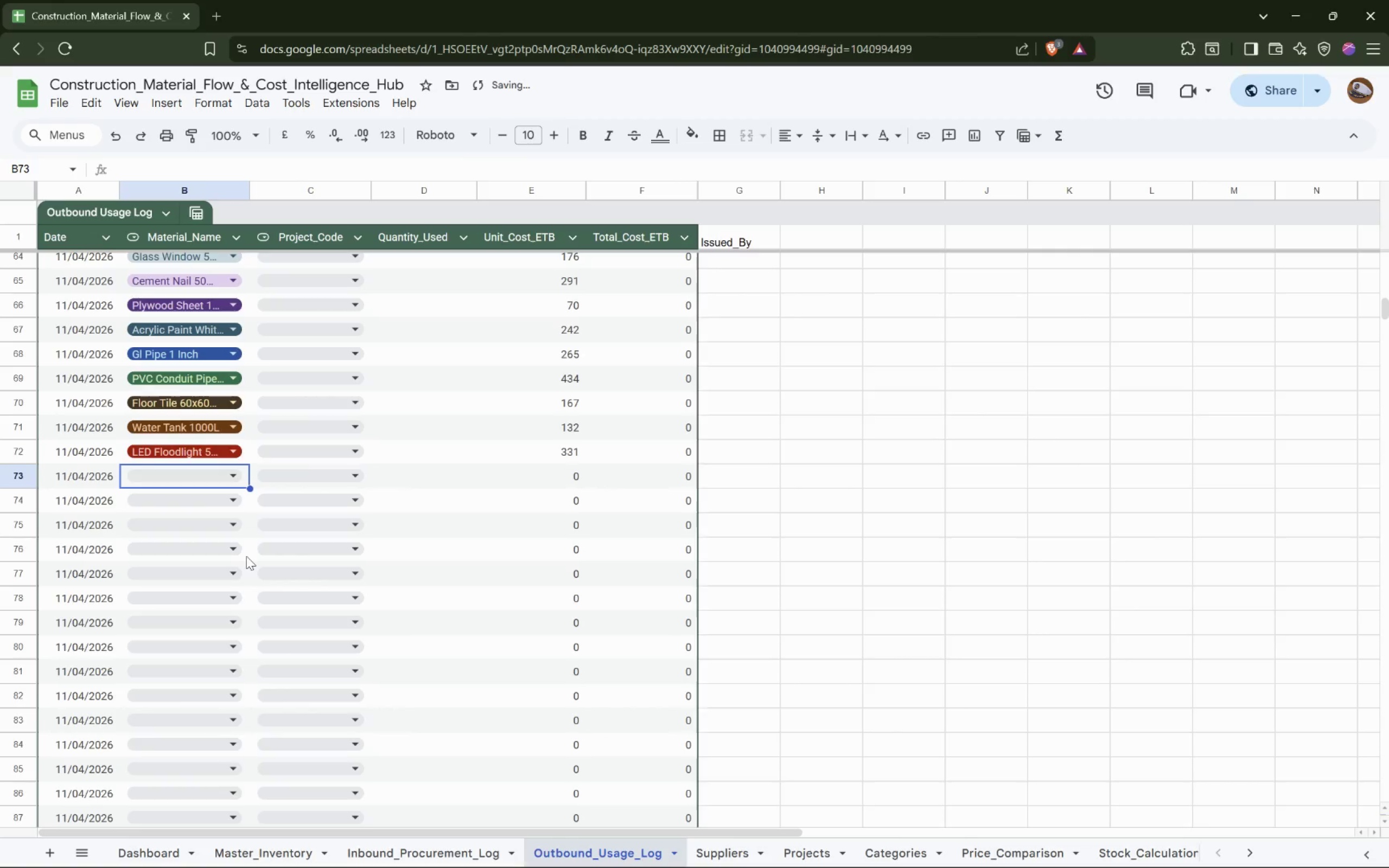 
key(Enter)
 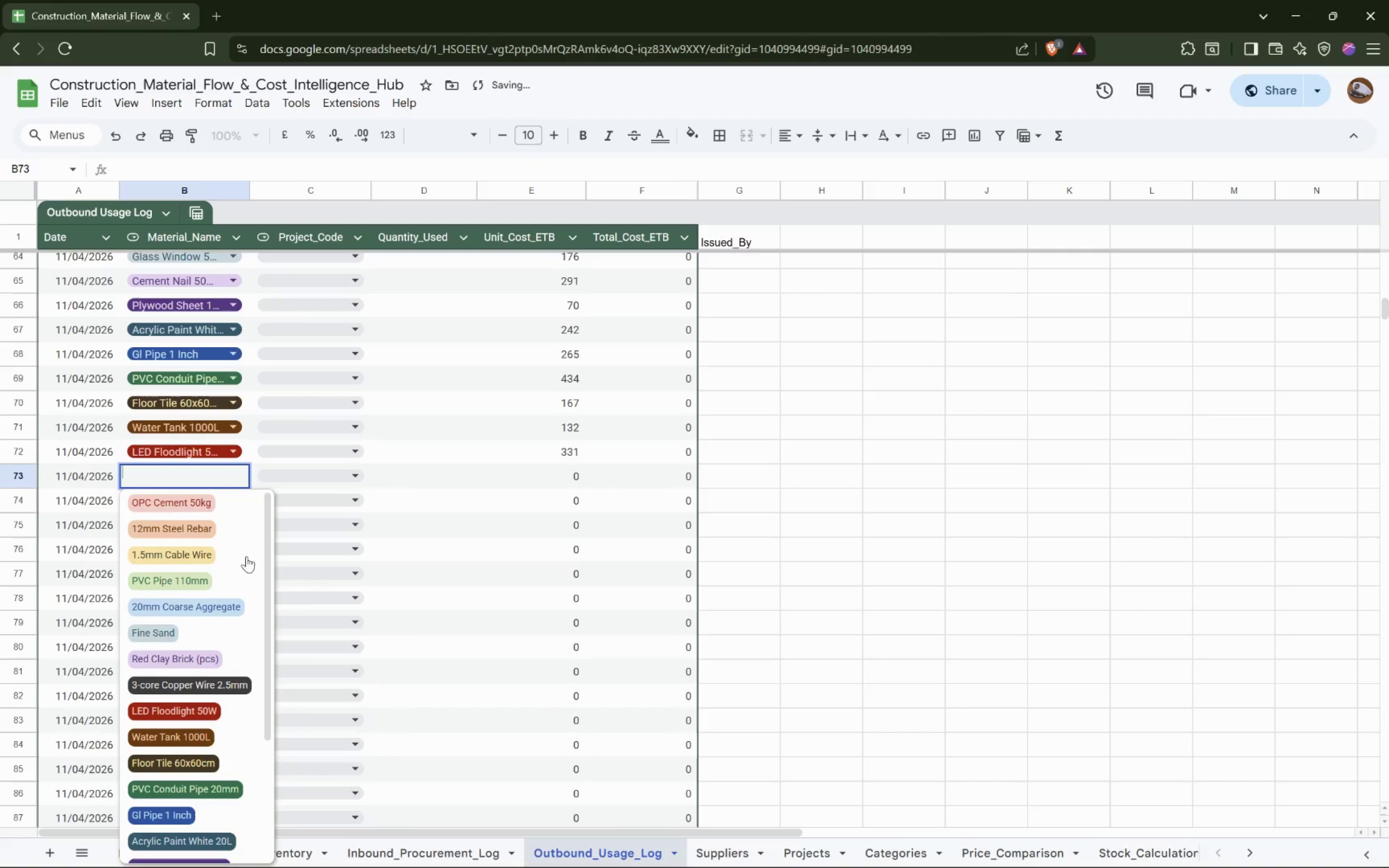 
hold_key(key=ArrowDown, duration=0.7)
 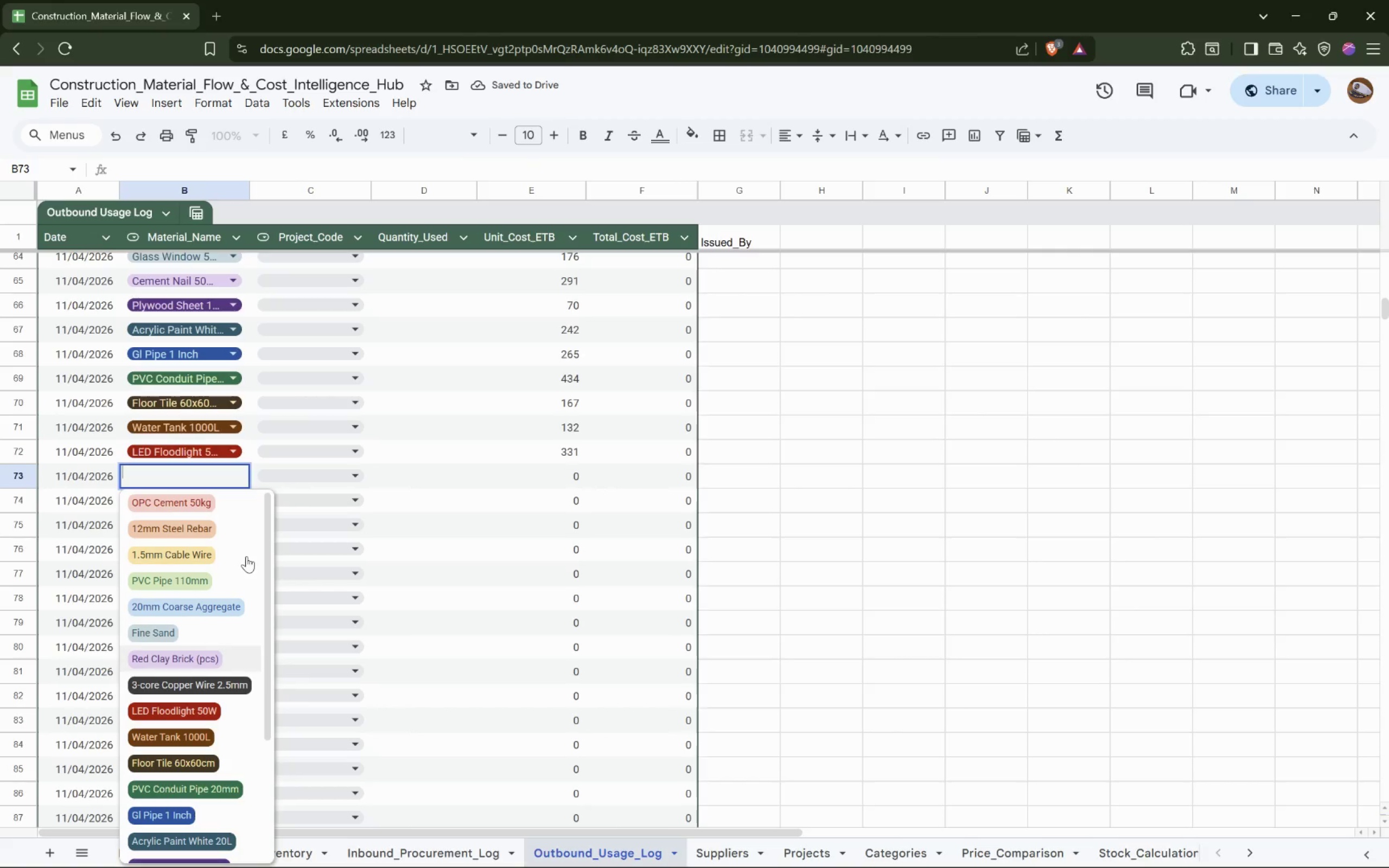 
key(ArrowDown)
 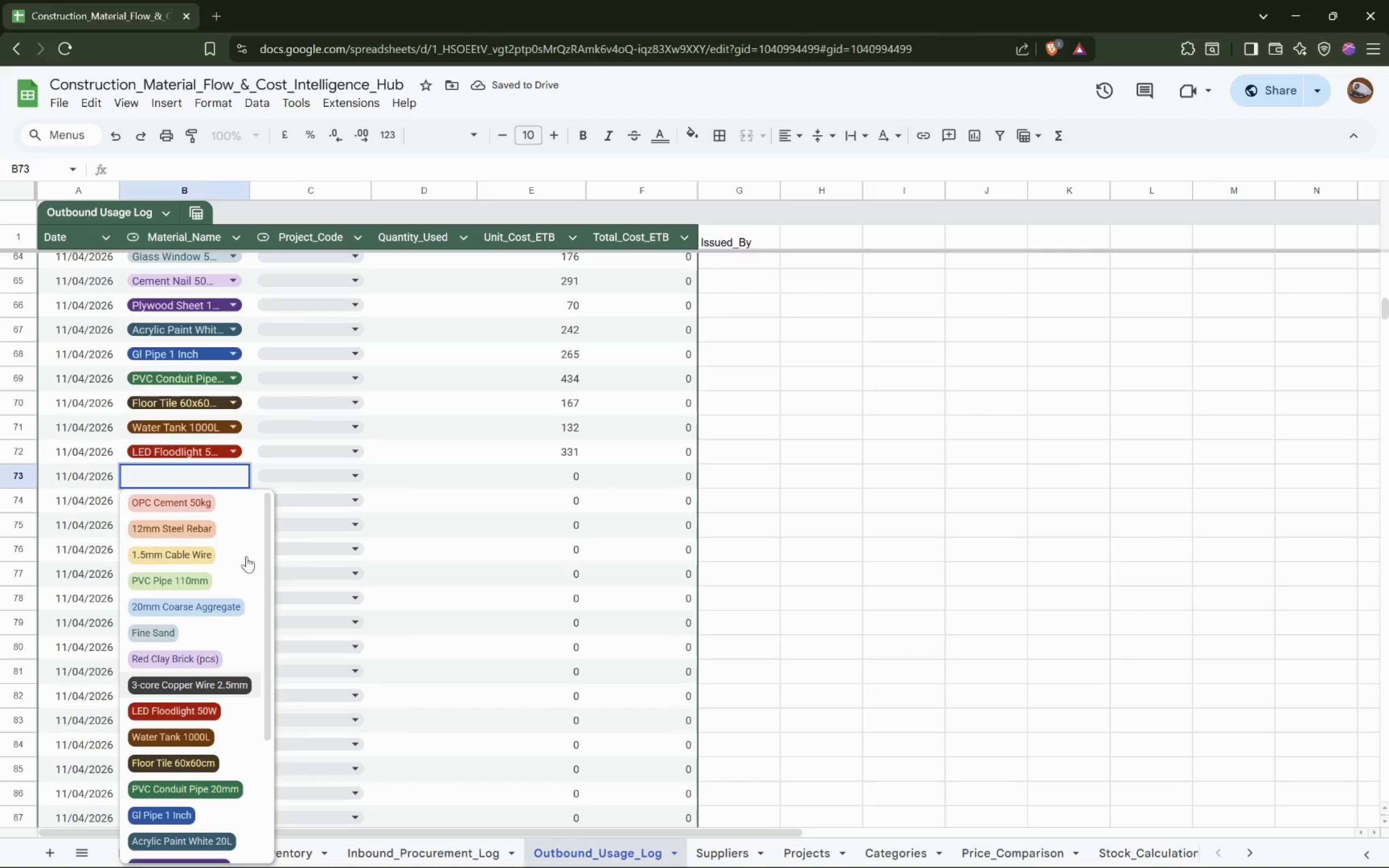 
key(Enter)
 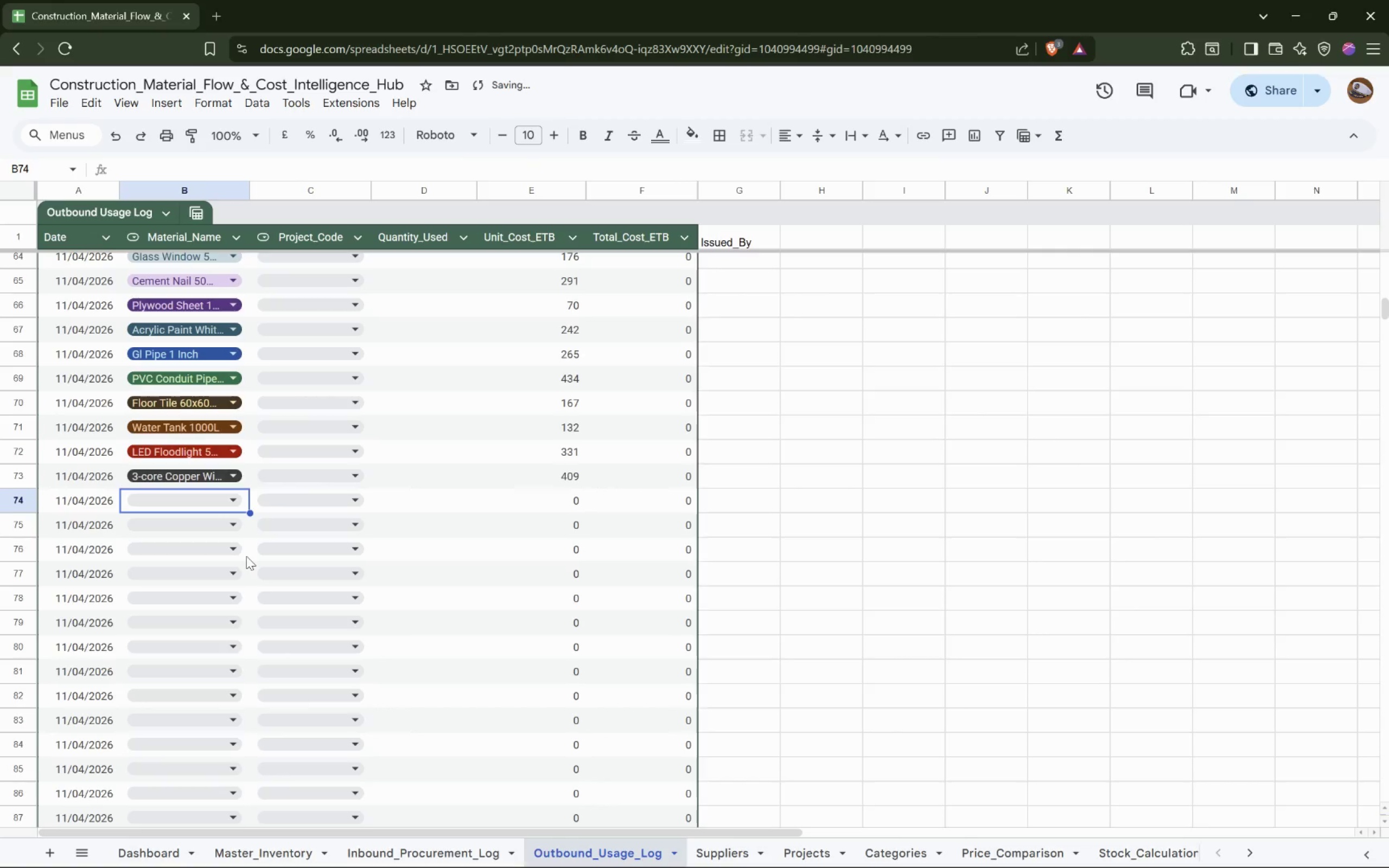 
key(Enter)
 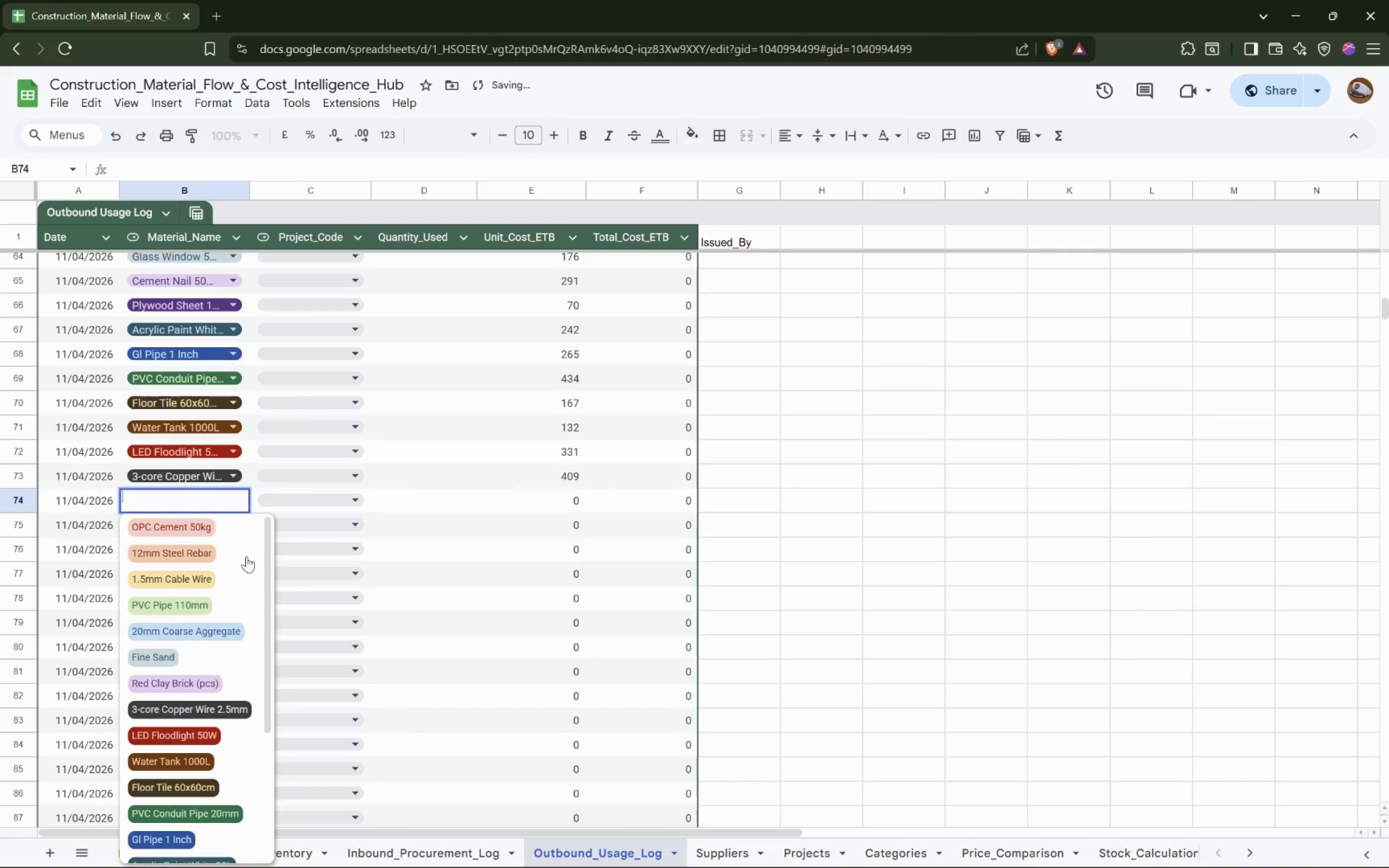 
hold_key(key=ArrowDown, duration=0.56)
 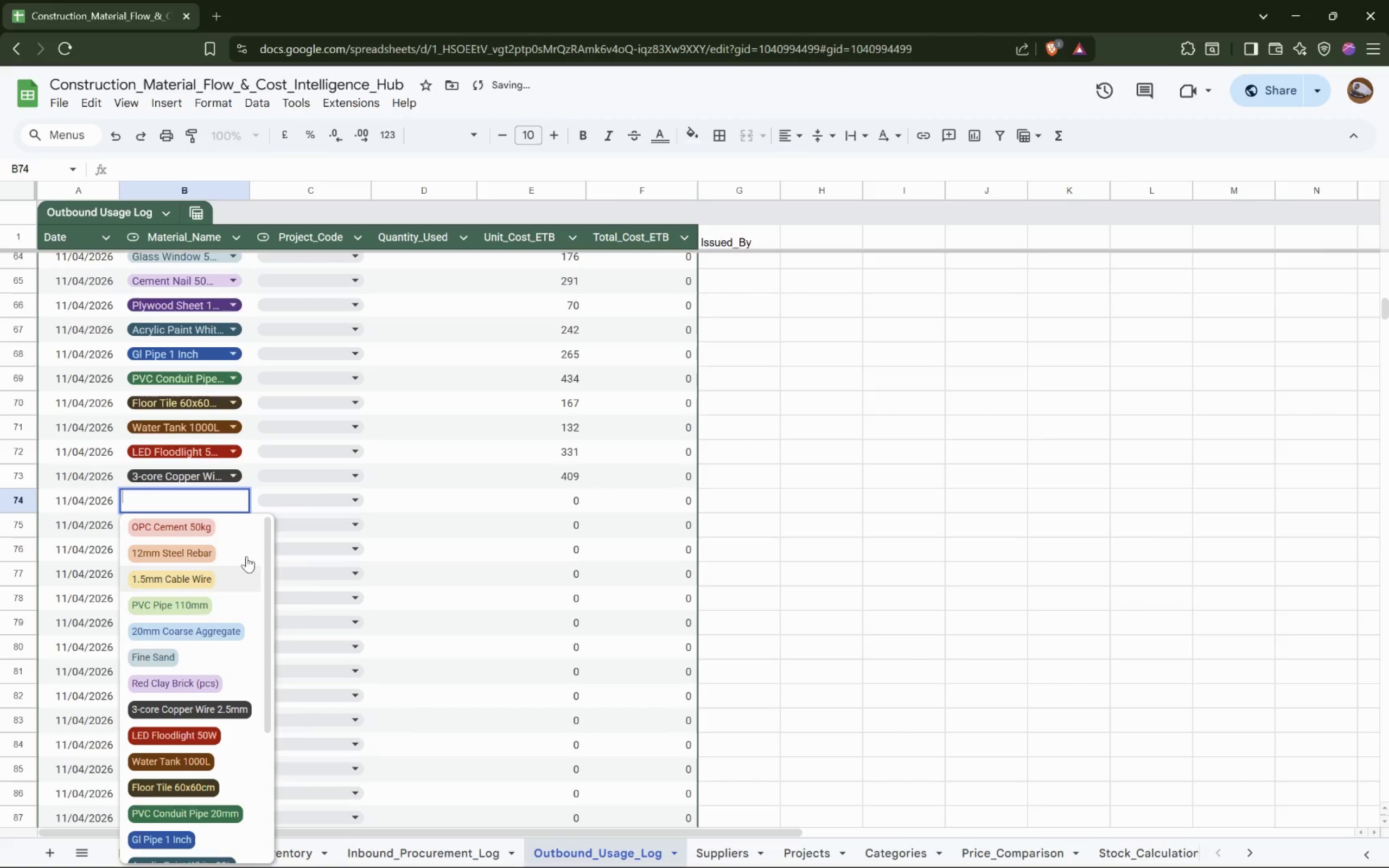 
key(ArrowDown)
 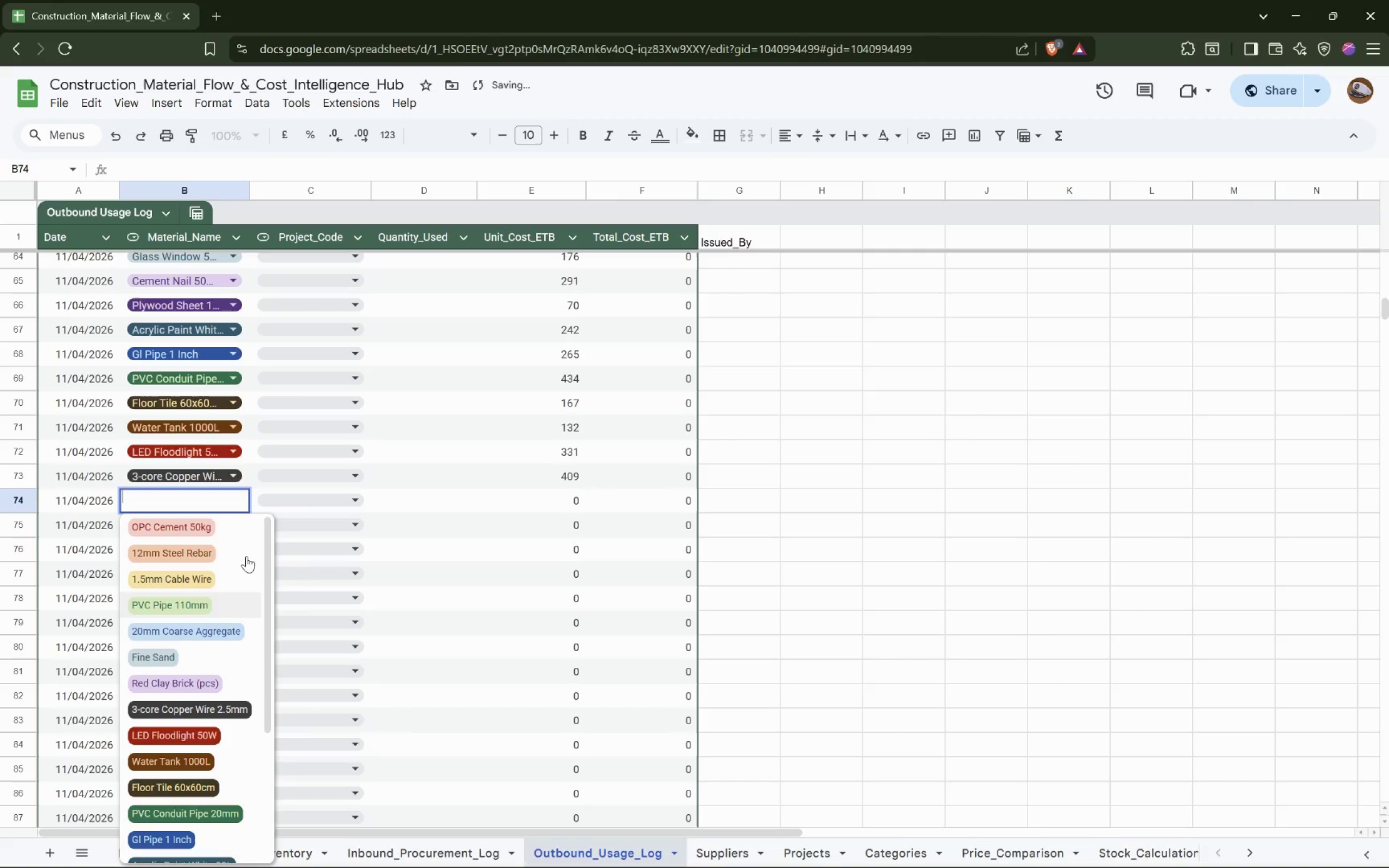 
key(ArrowDown)
 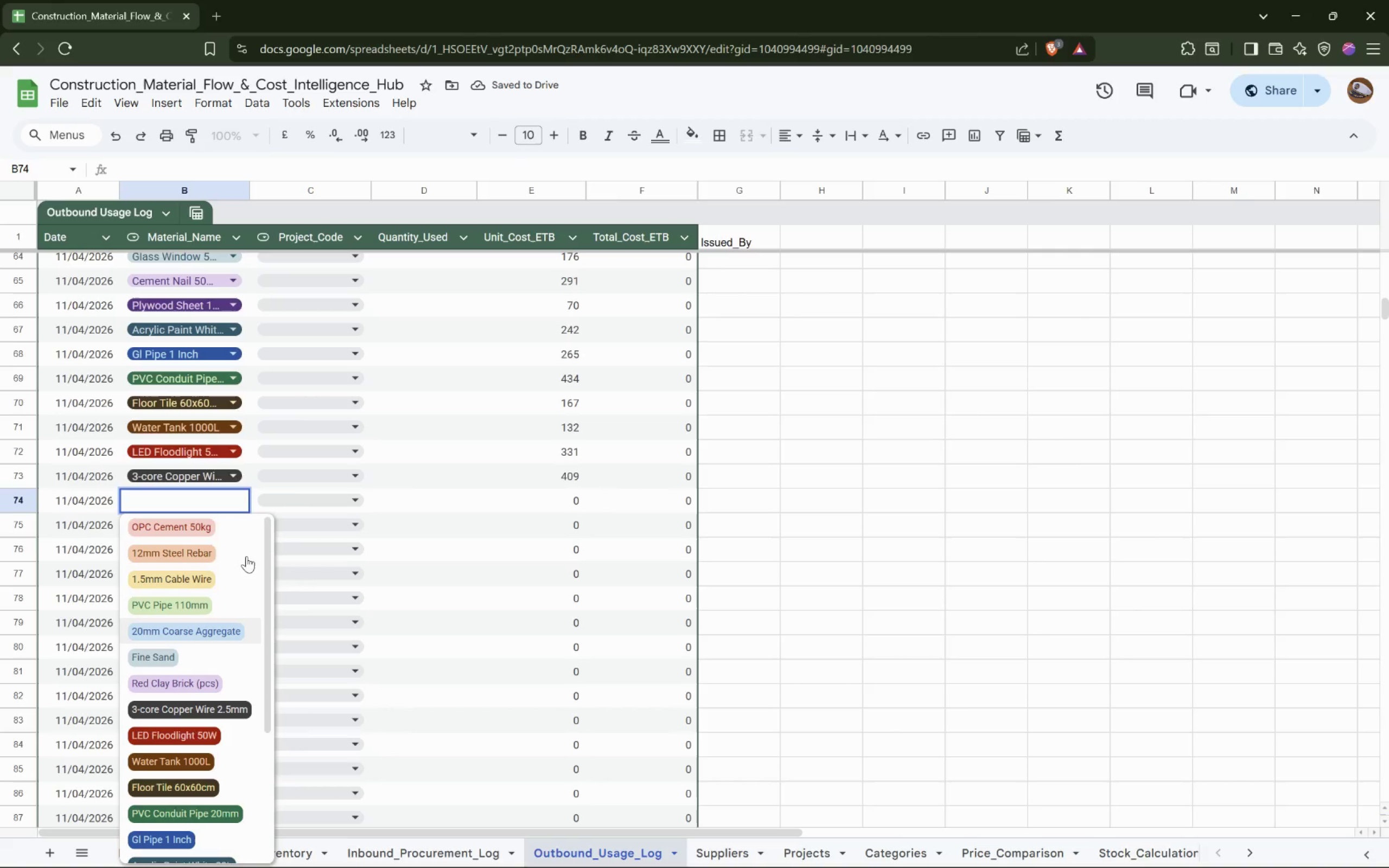 
key(ArrowDown)
 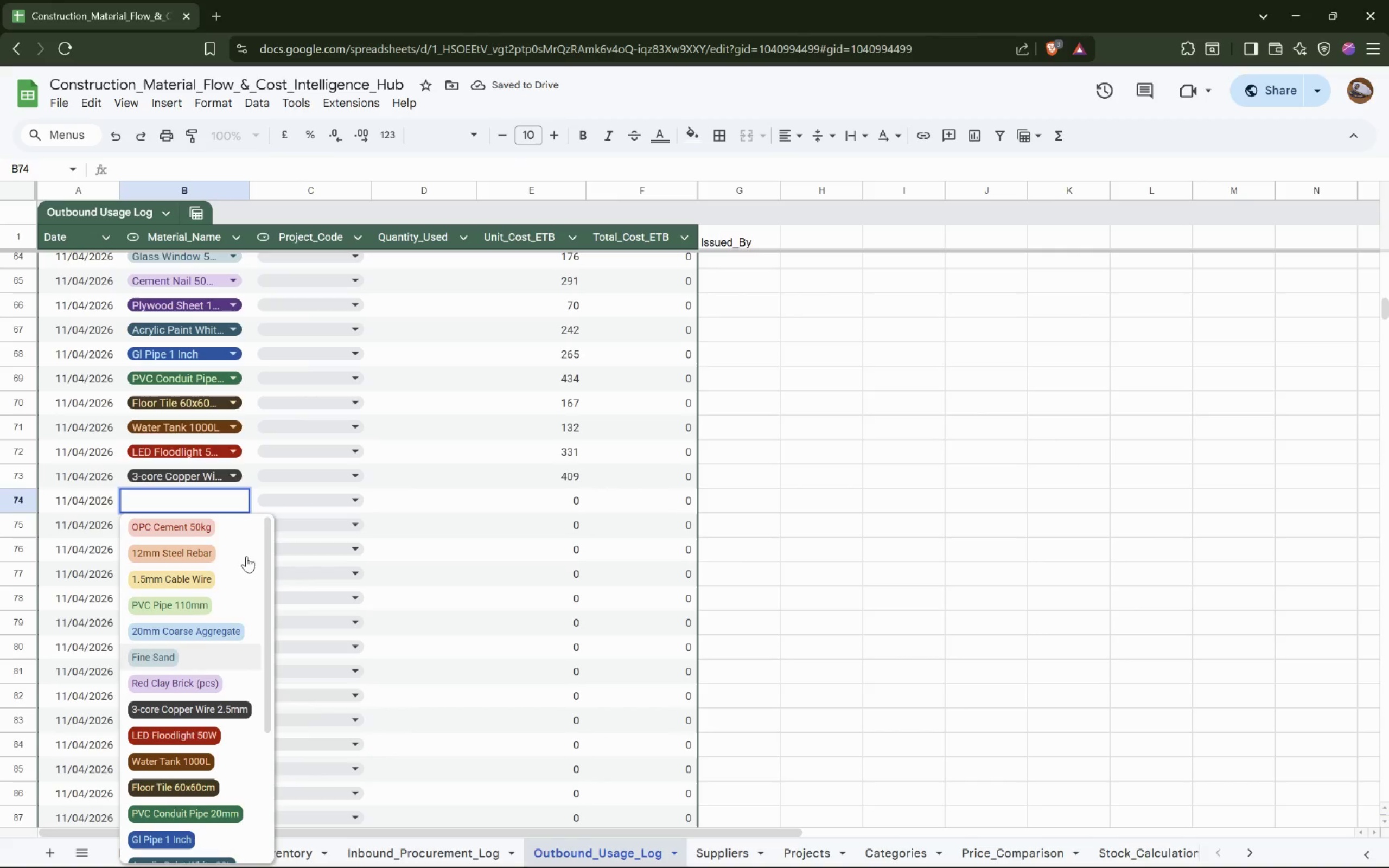 
key(ArrowDown)
 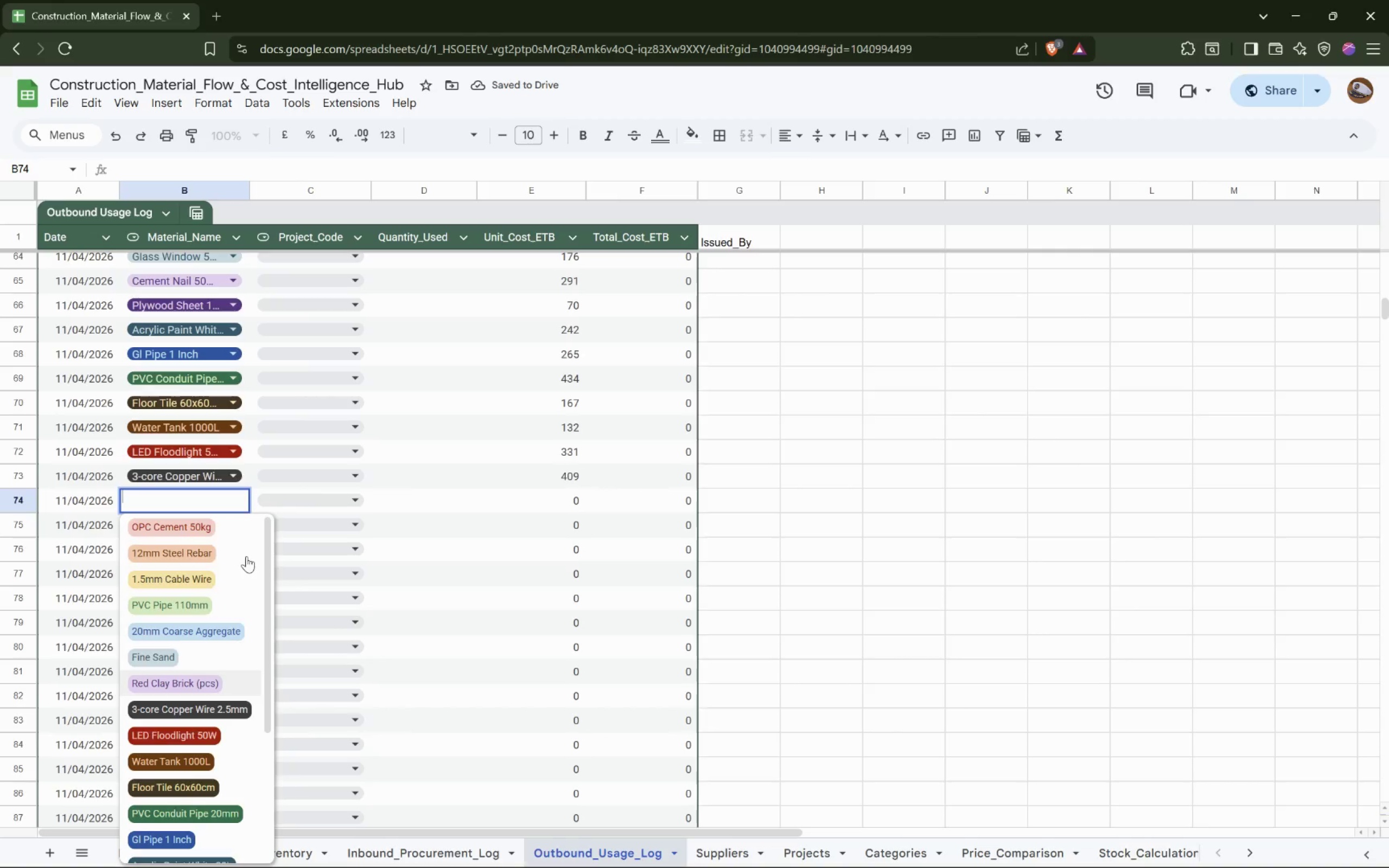 
key(Enter)
 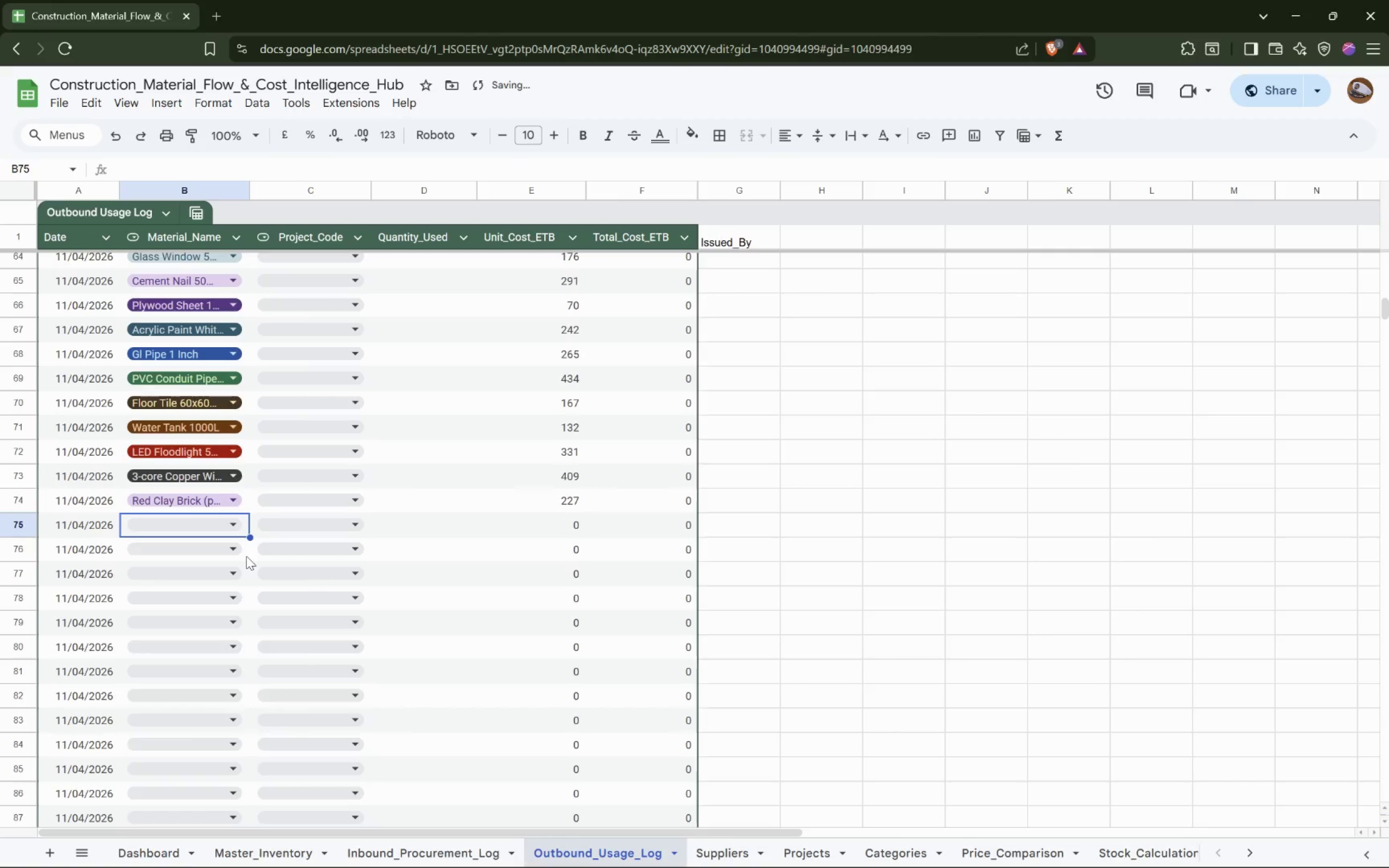 
key(Enter)
 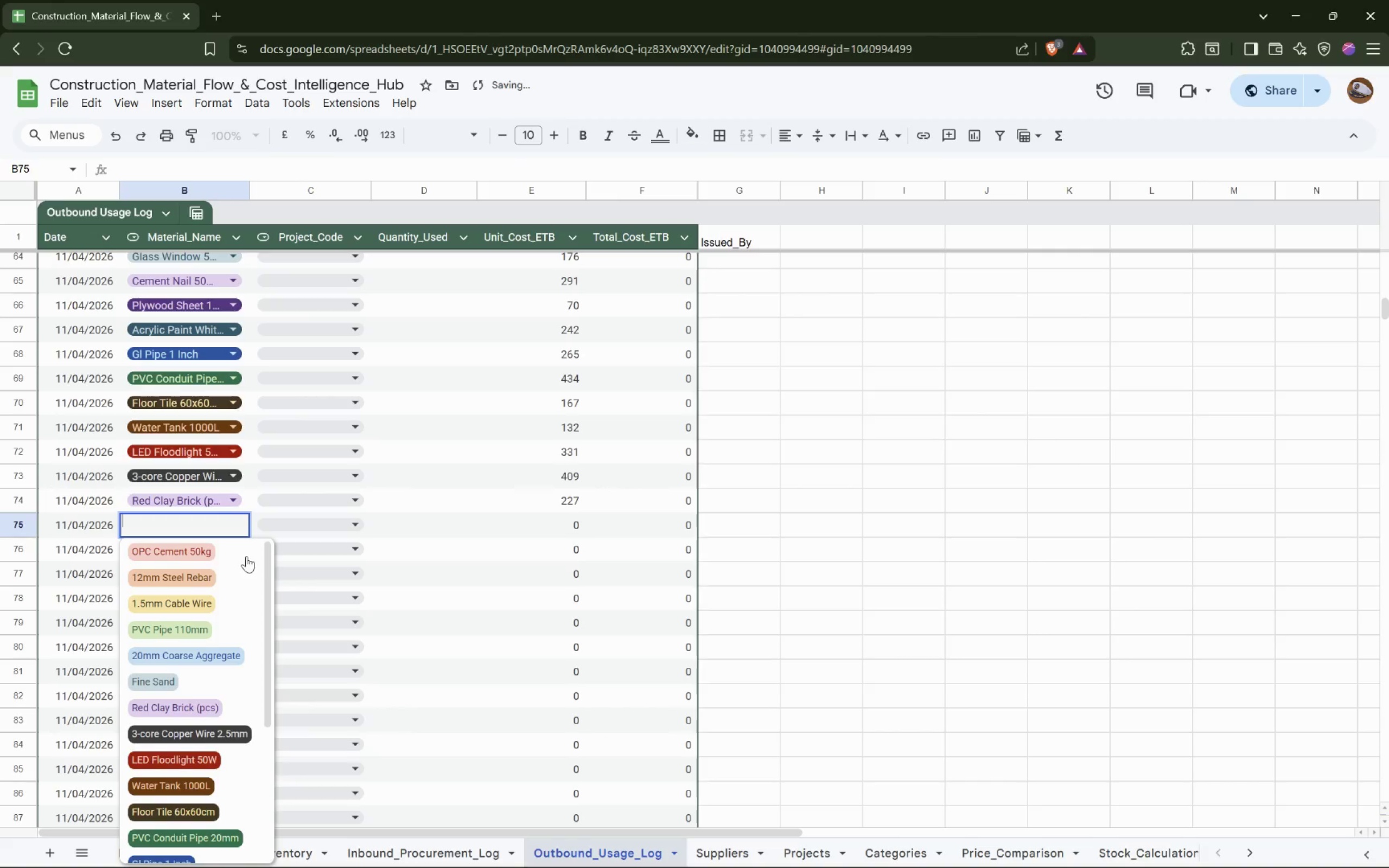 
hold_key(key=ArrowDown, duration=0.62)
 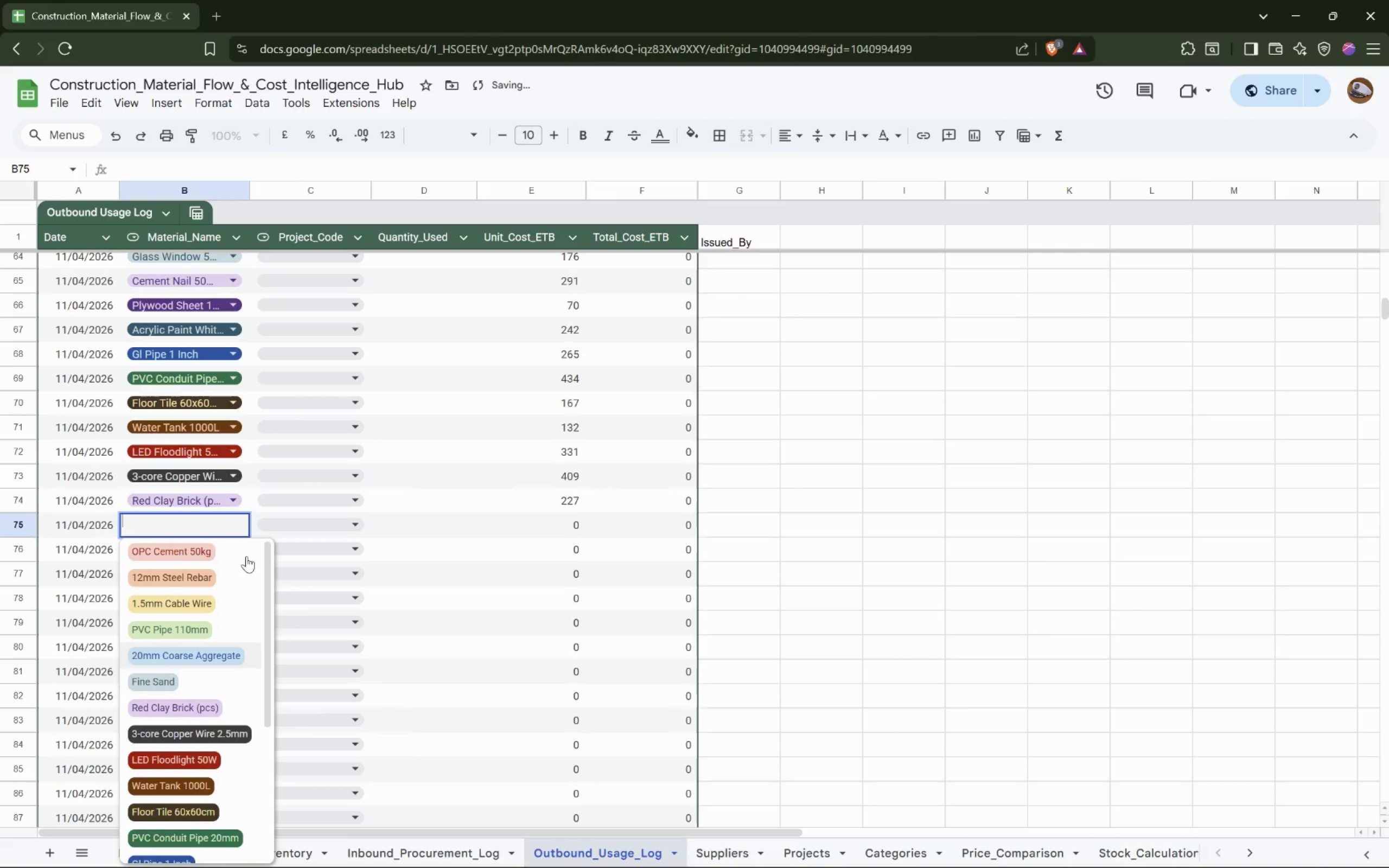 
key(ArrowDown)
 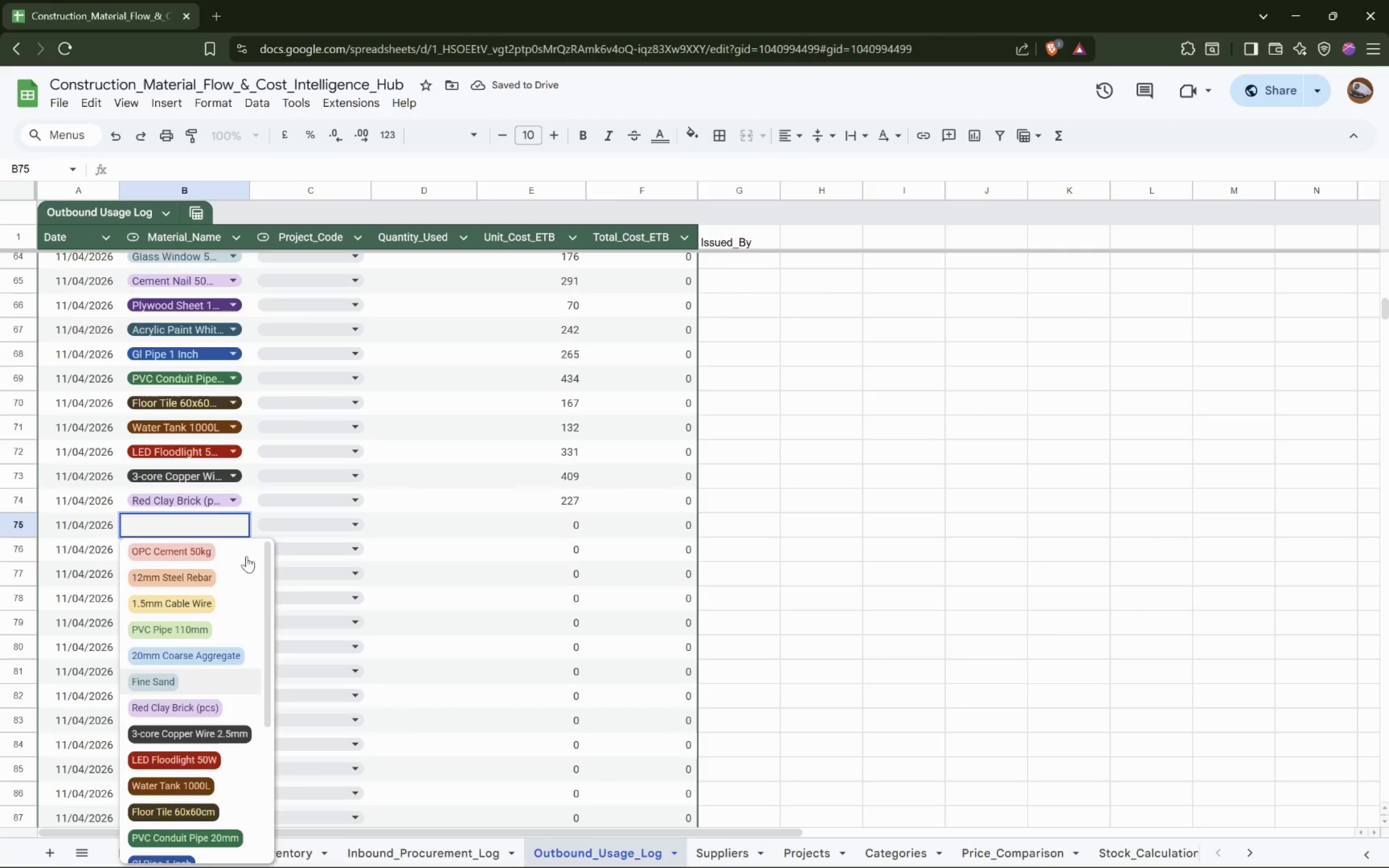 
key(Enter)
 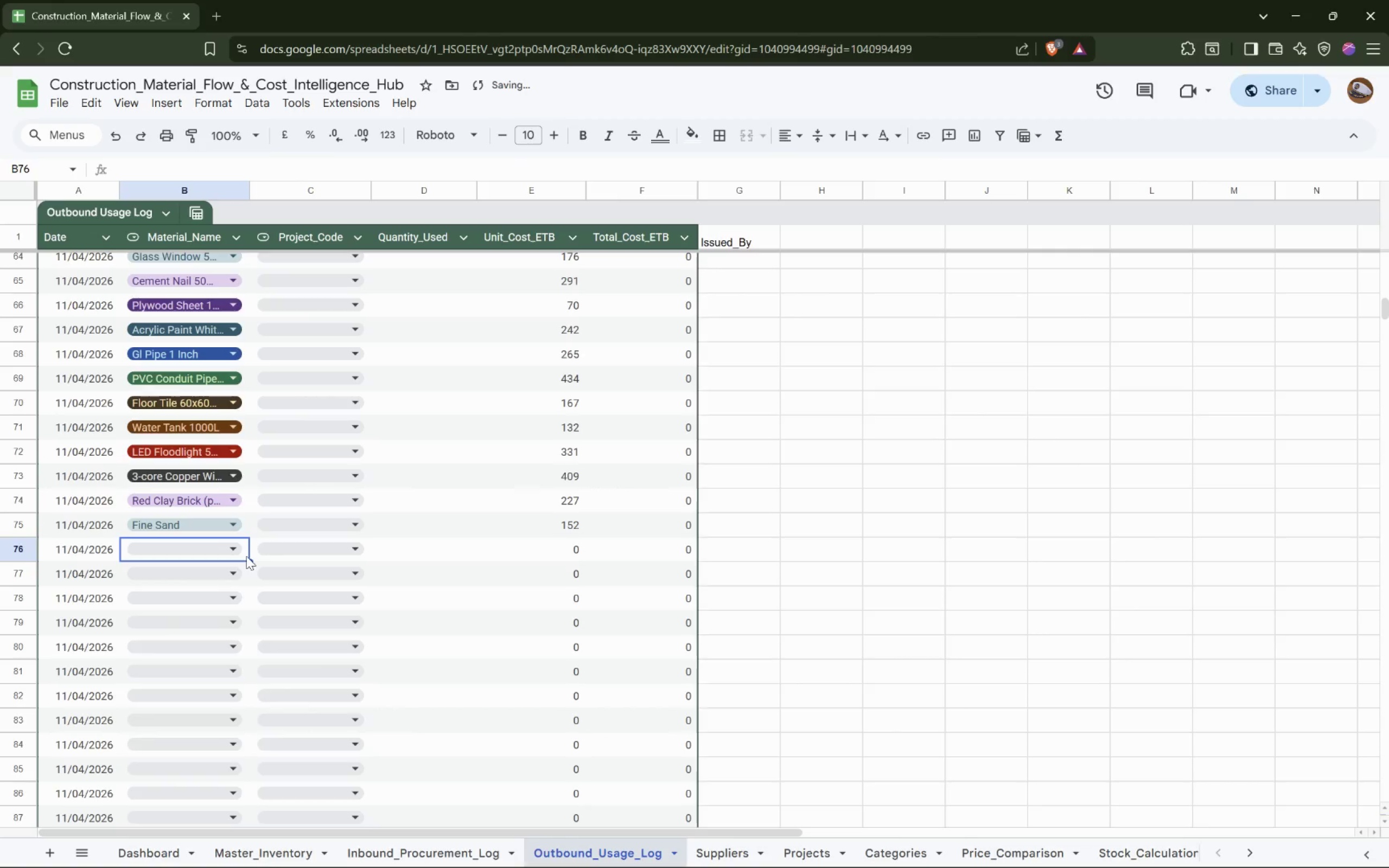 
key(Enter)
 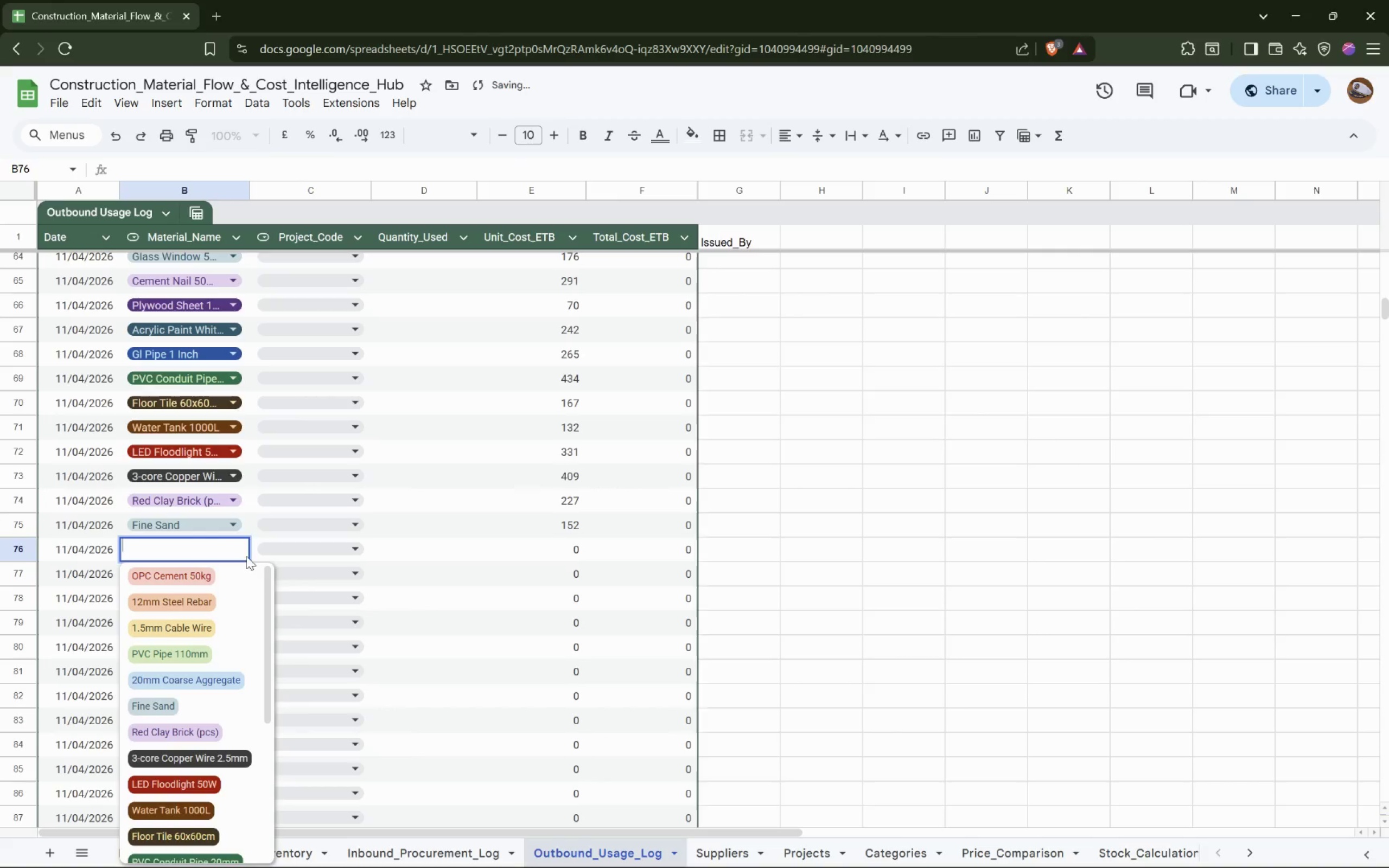 
hold_key(key=ArrowDown, duration=0.54)
 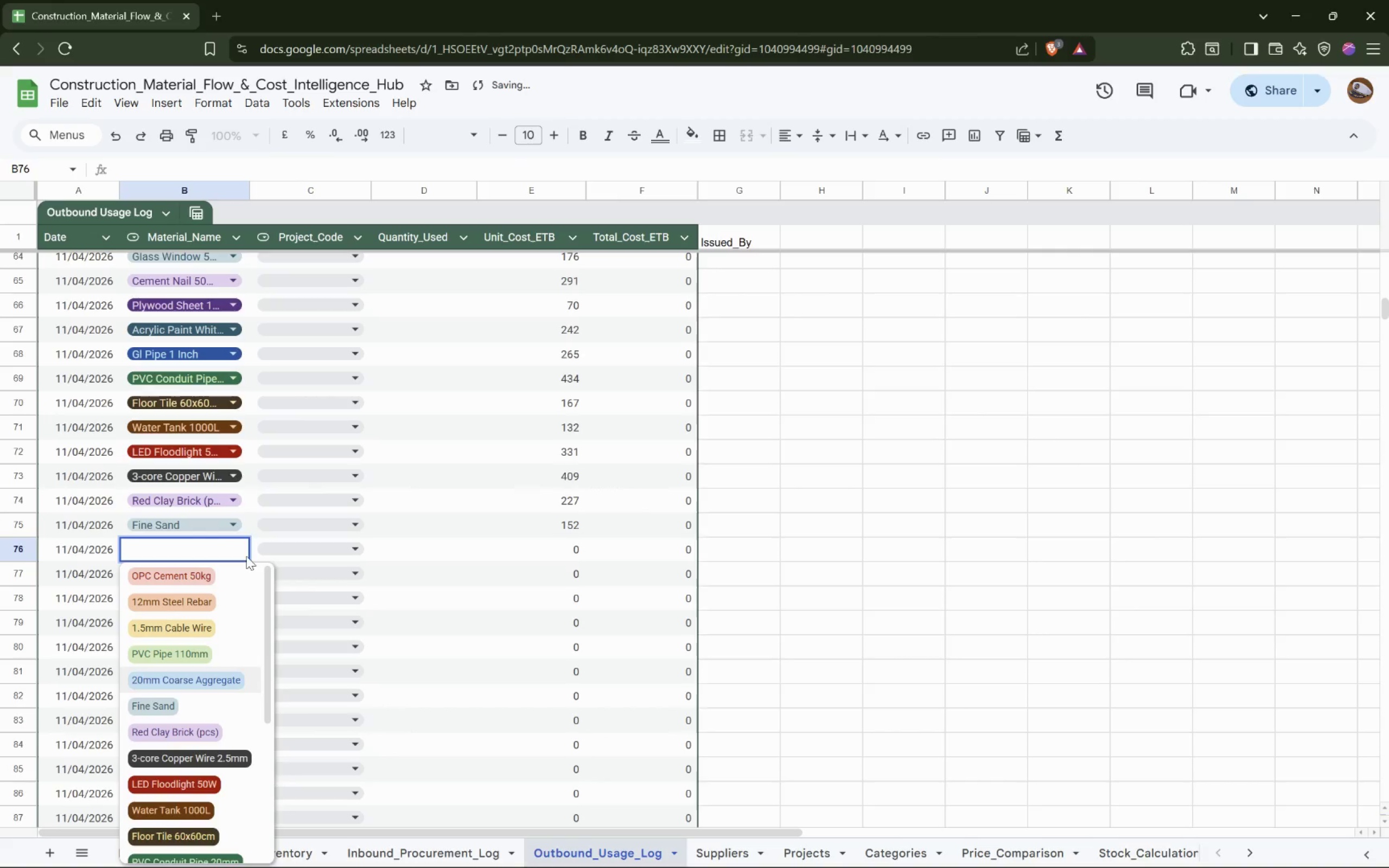 
hold_key(key=ArrowDown, duration=0.33)
 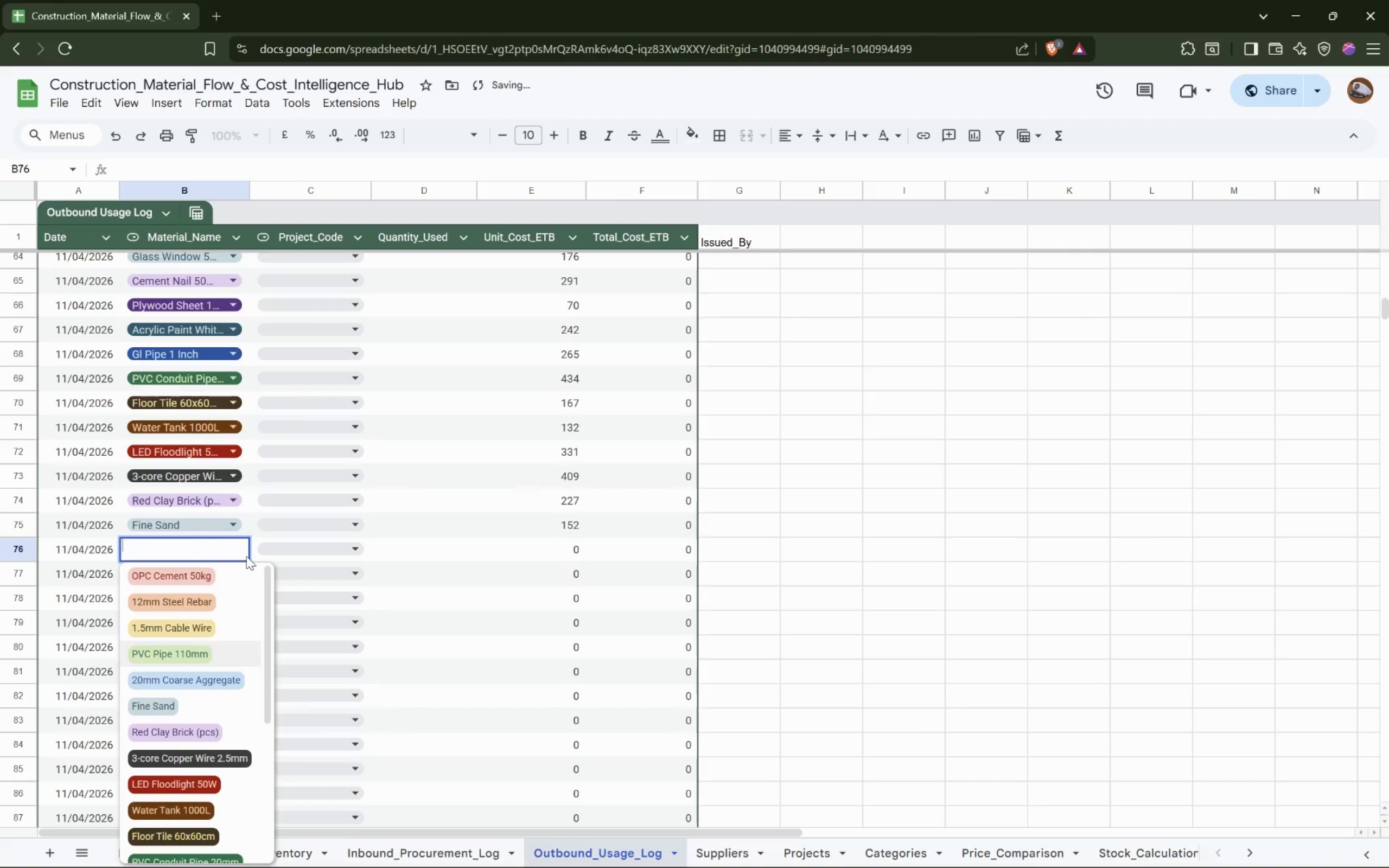 
key(ArrowDown)
 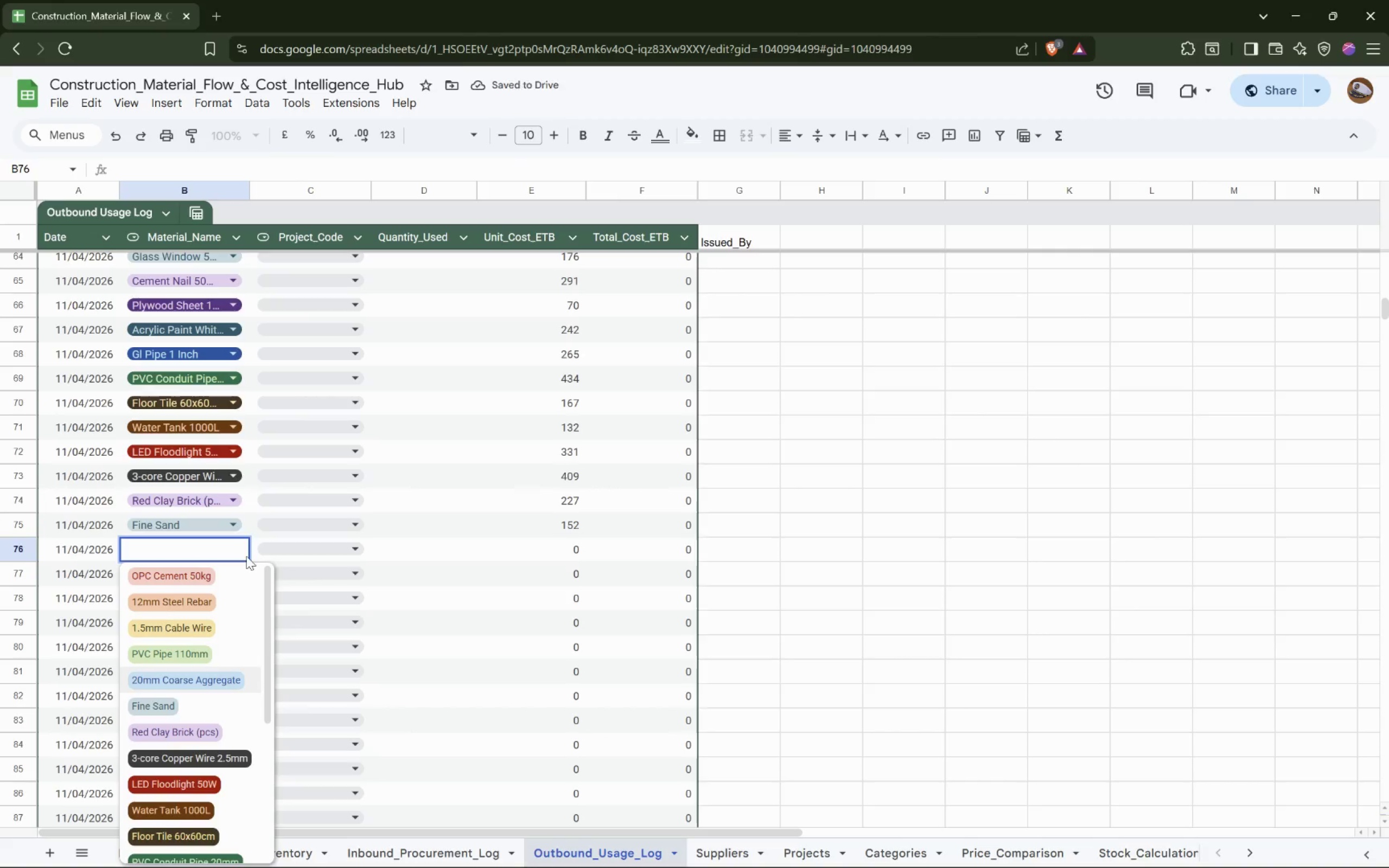 
key(Enter)
 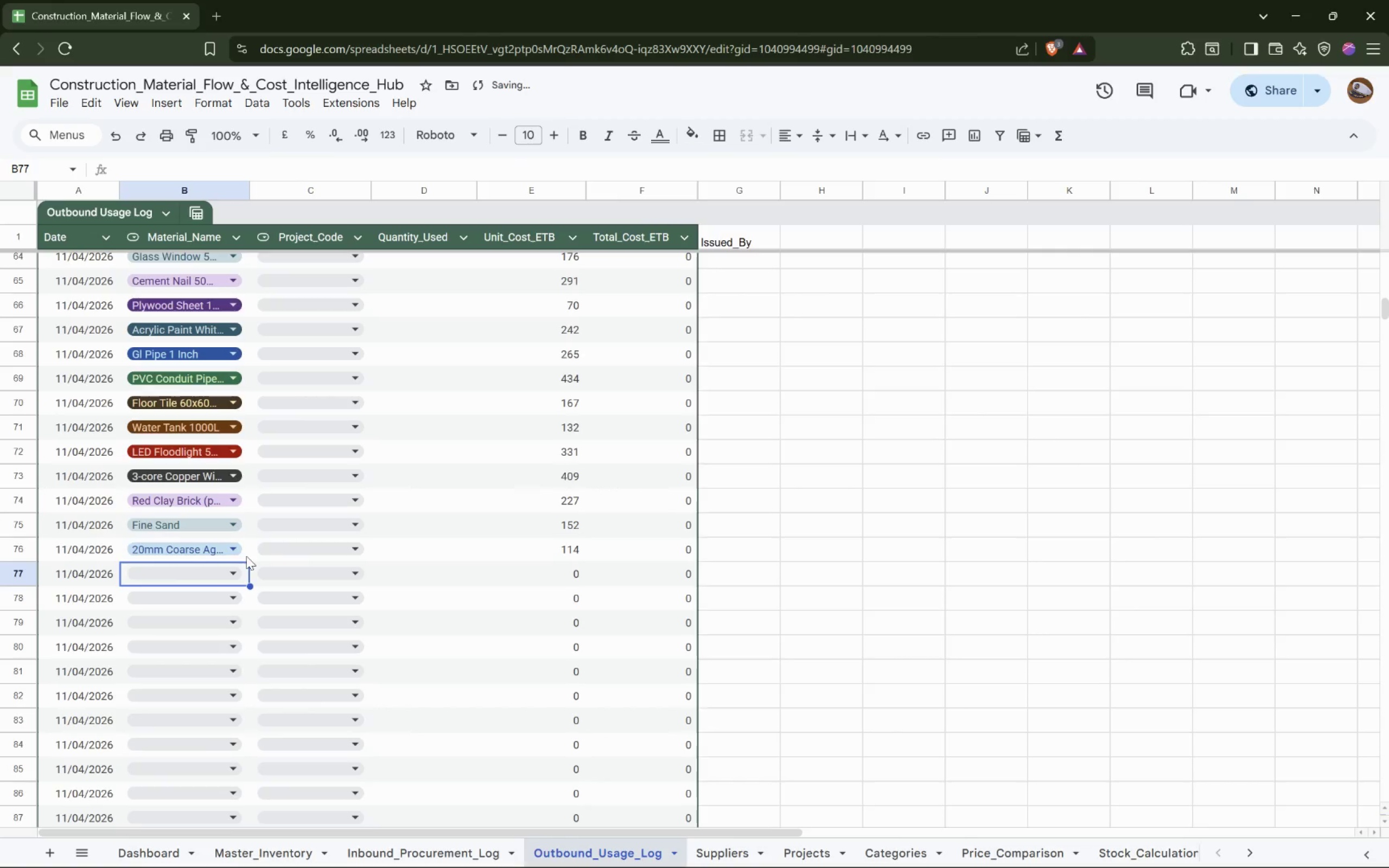 
key(Enter)
 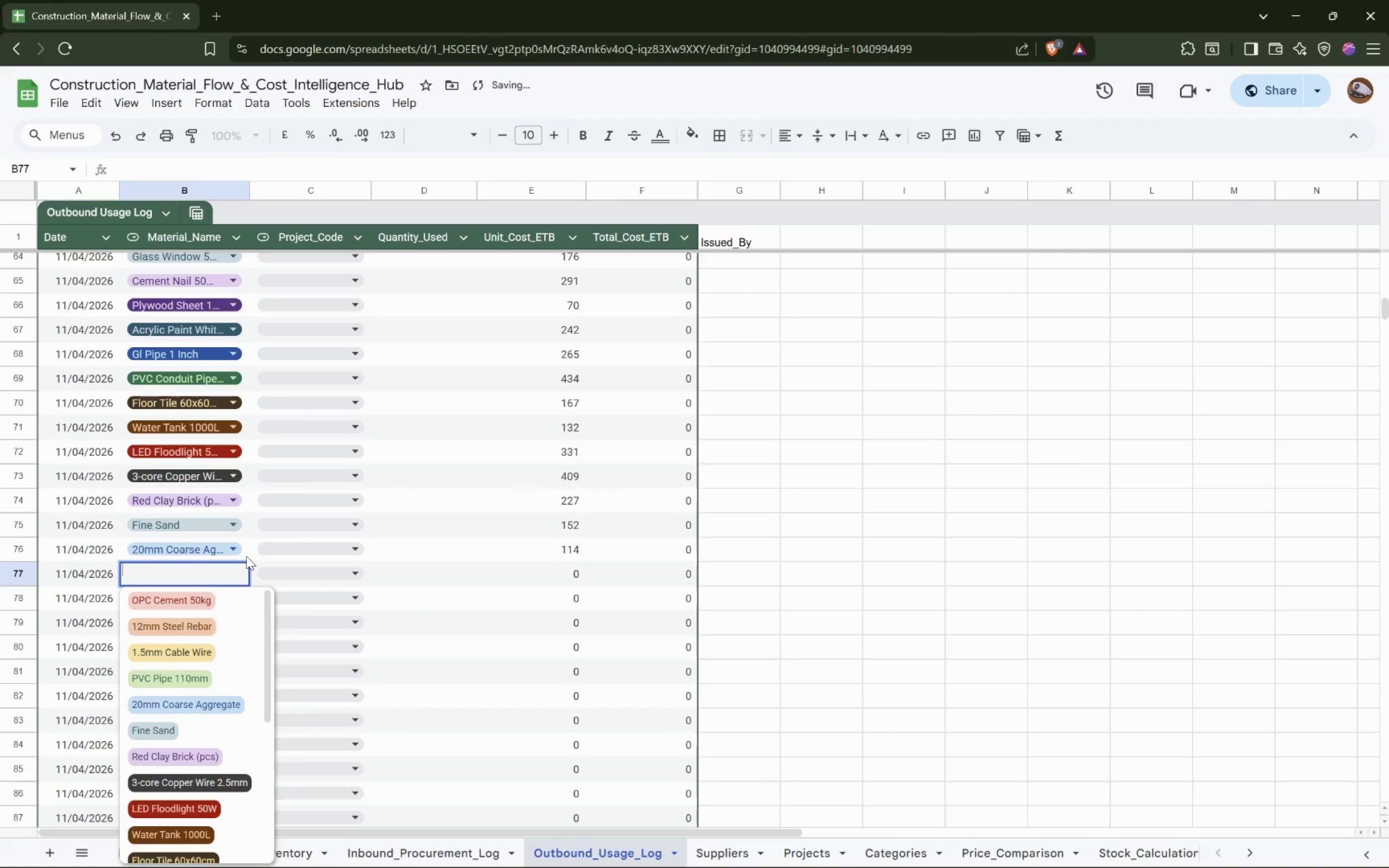 
key(ArrowDown)
 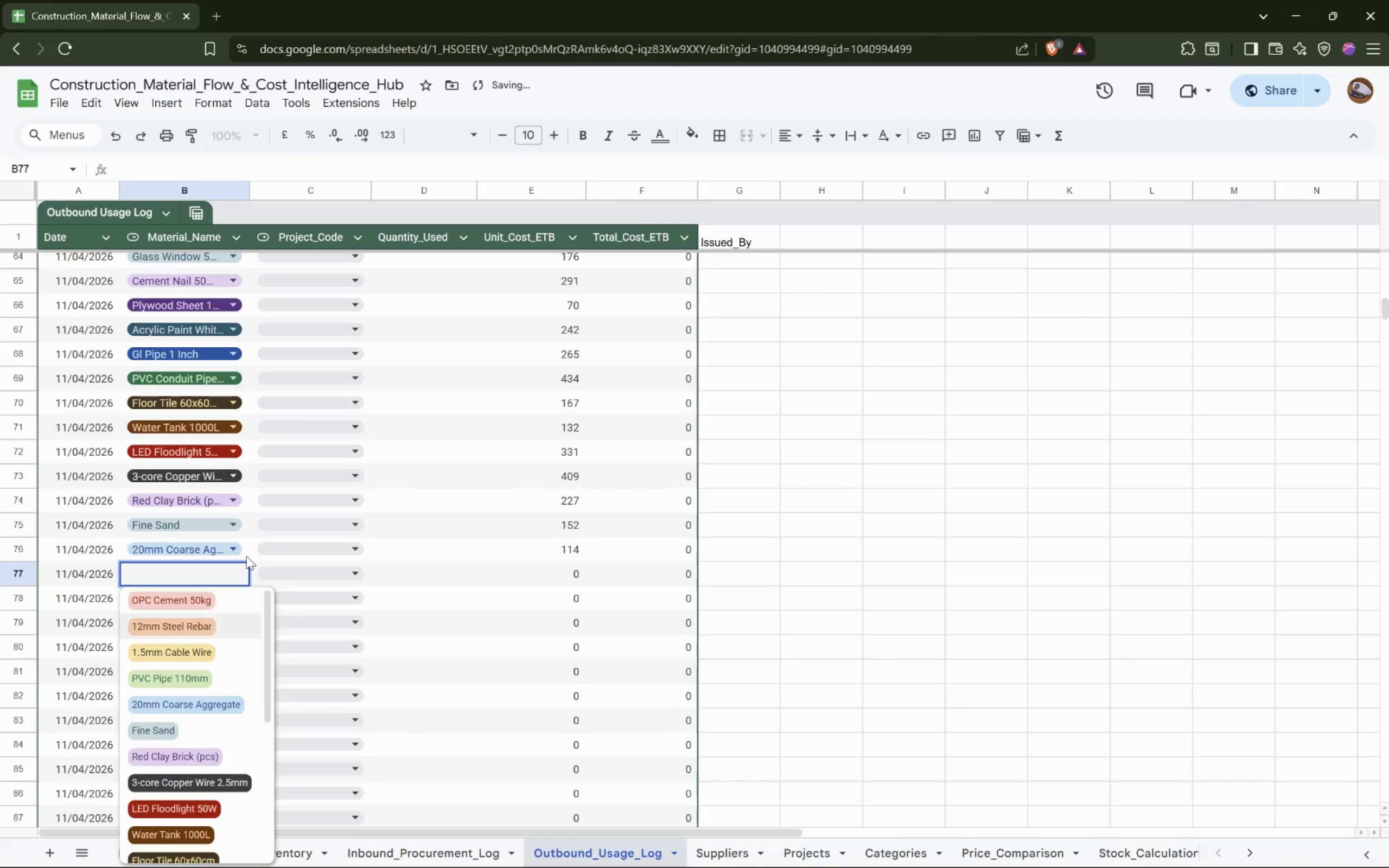 
key(ArrowDown)
 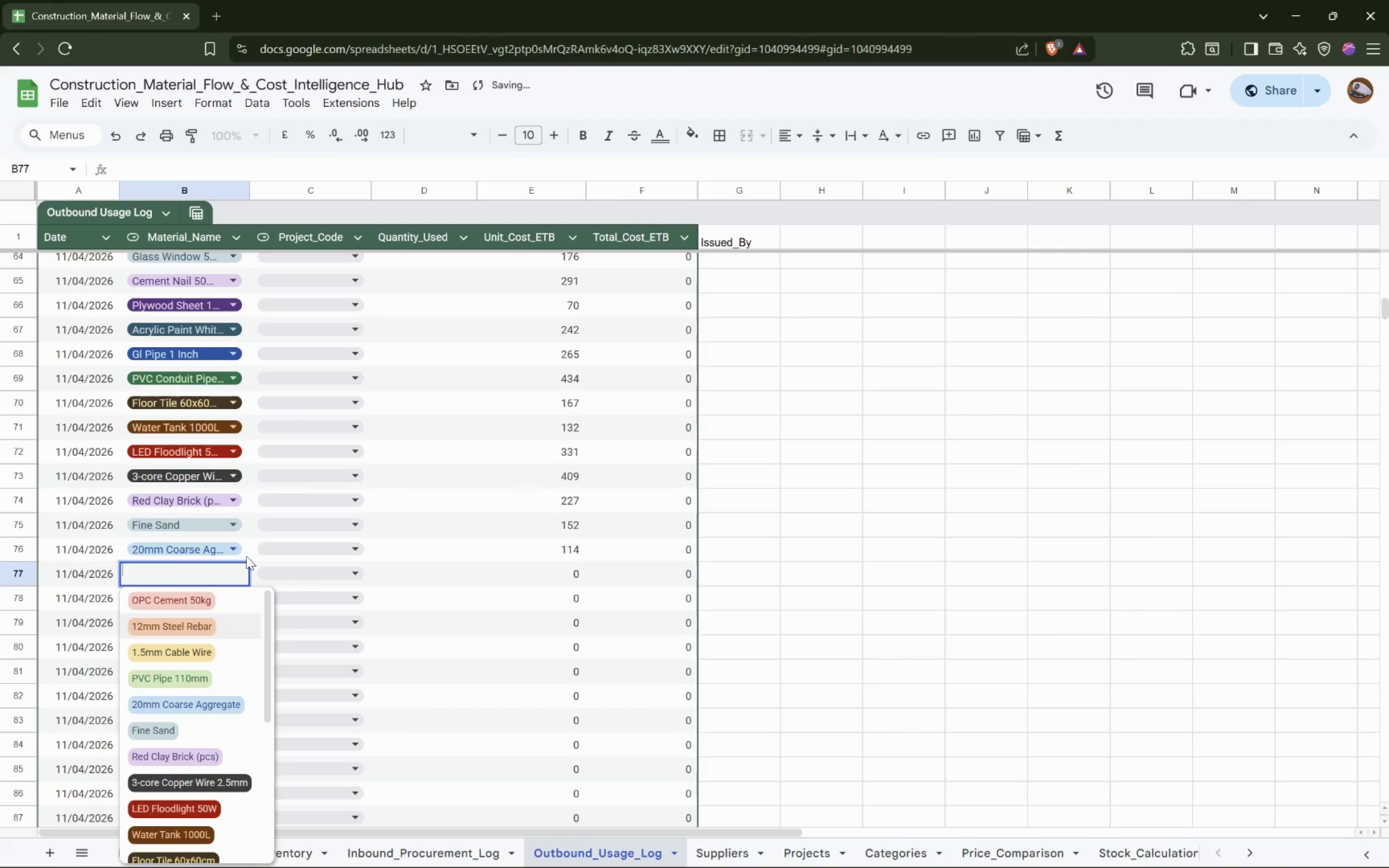 
key(ArrowDown)
 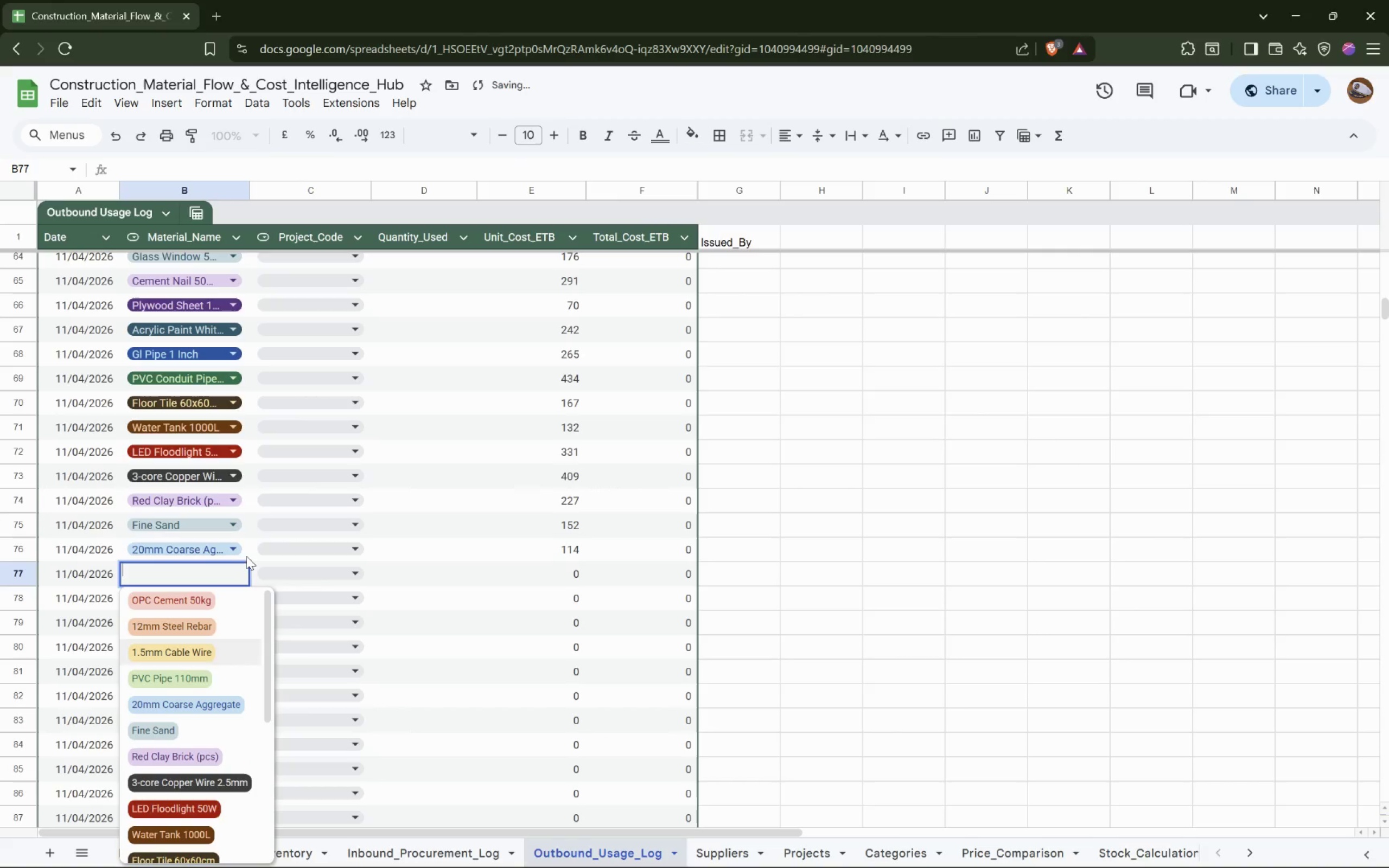 
key(ArrowDown)
 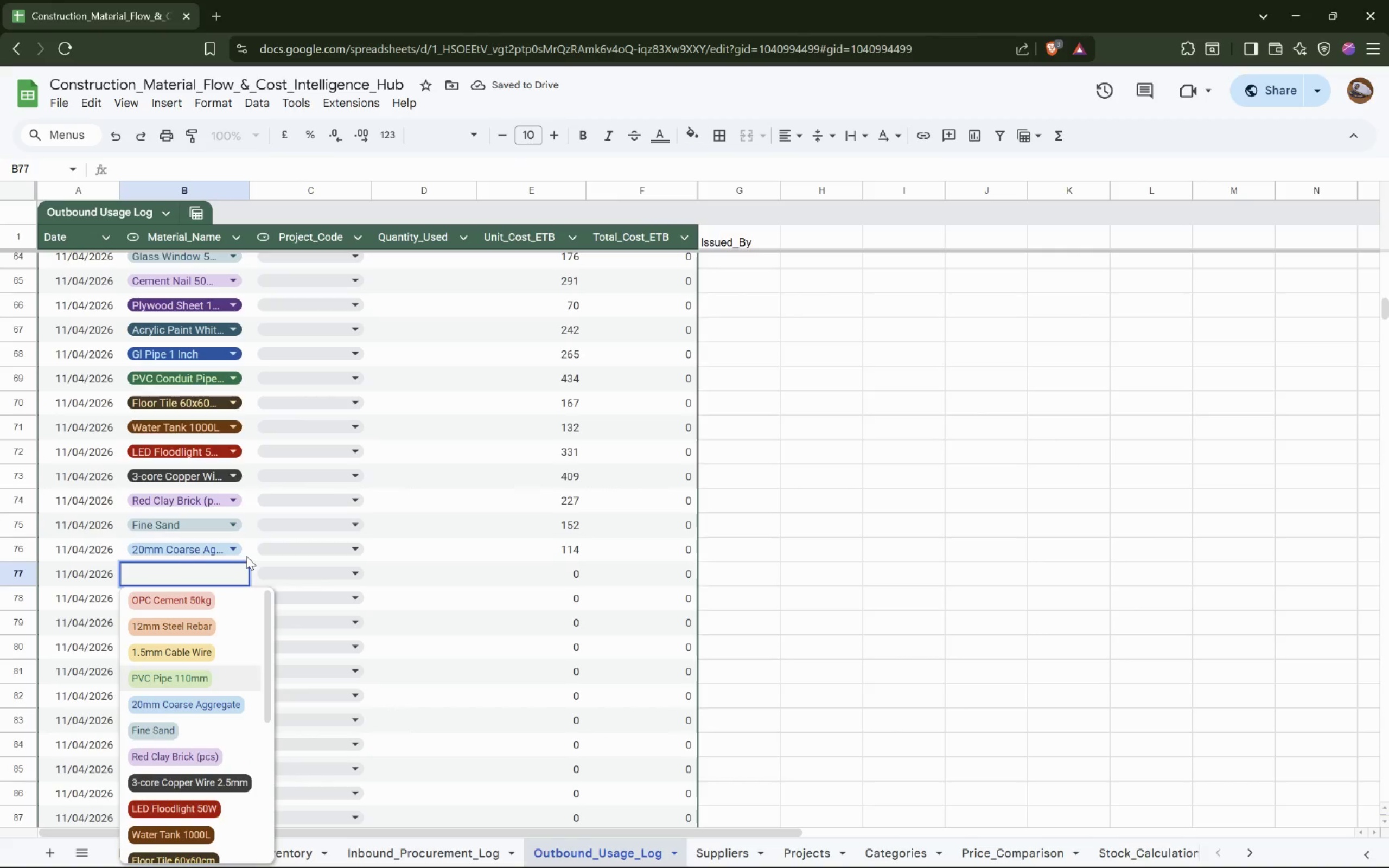 
key(Enter)
 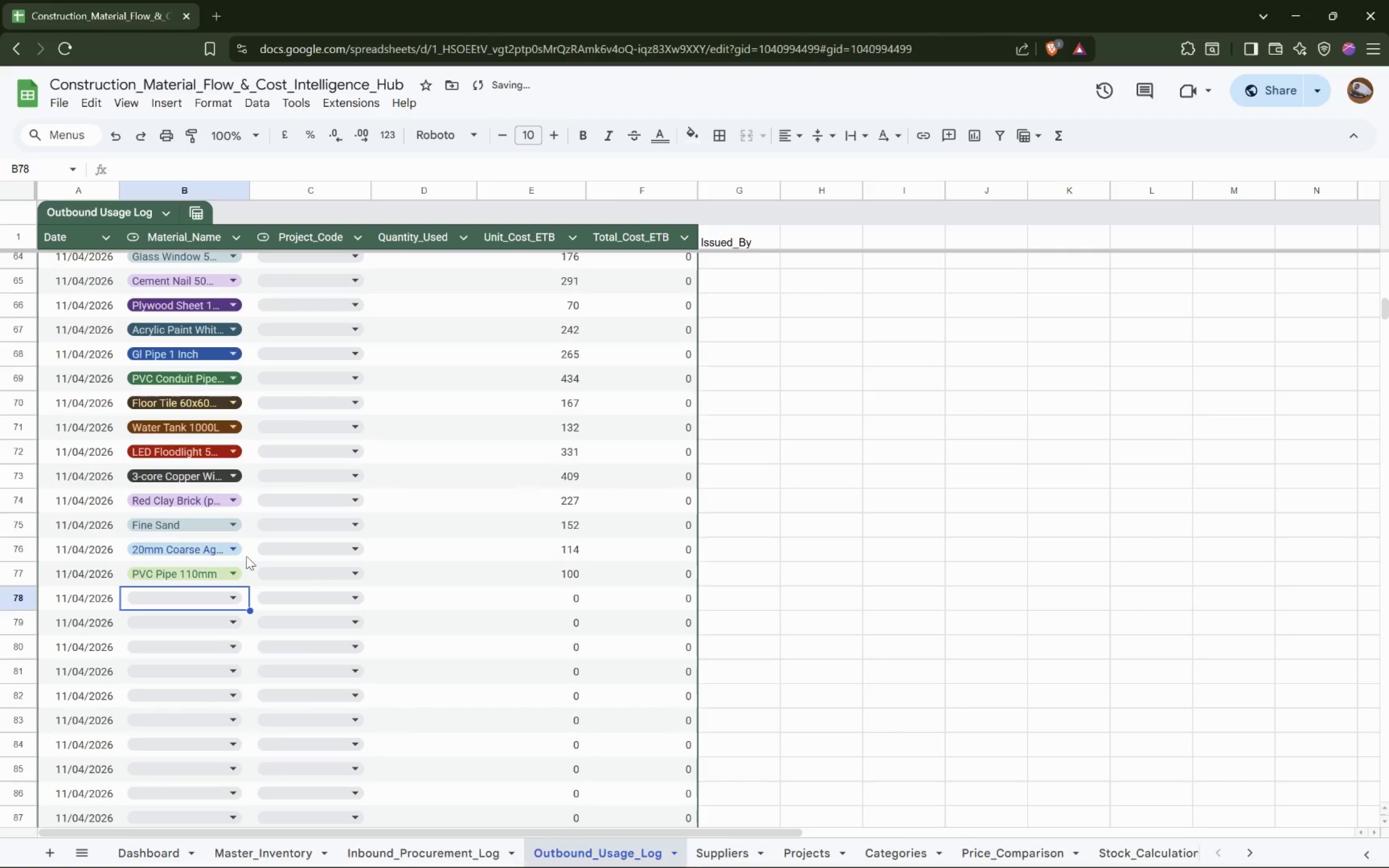 
key(Enter)
 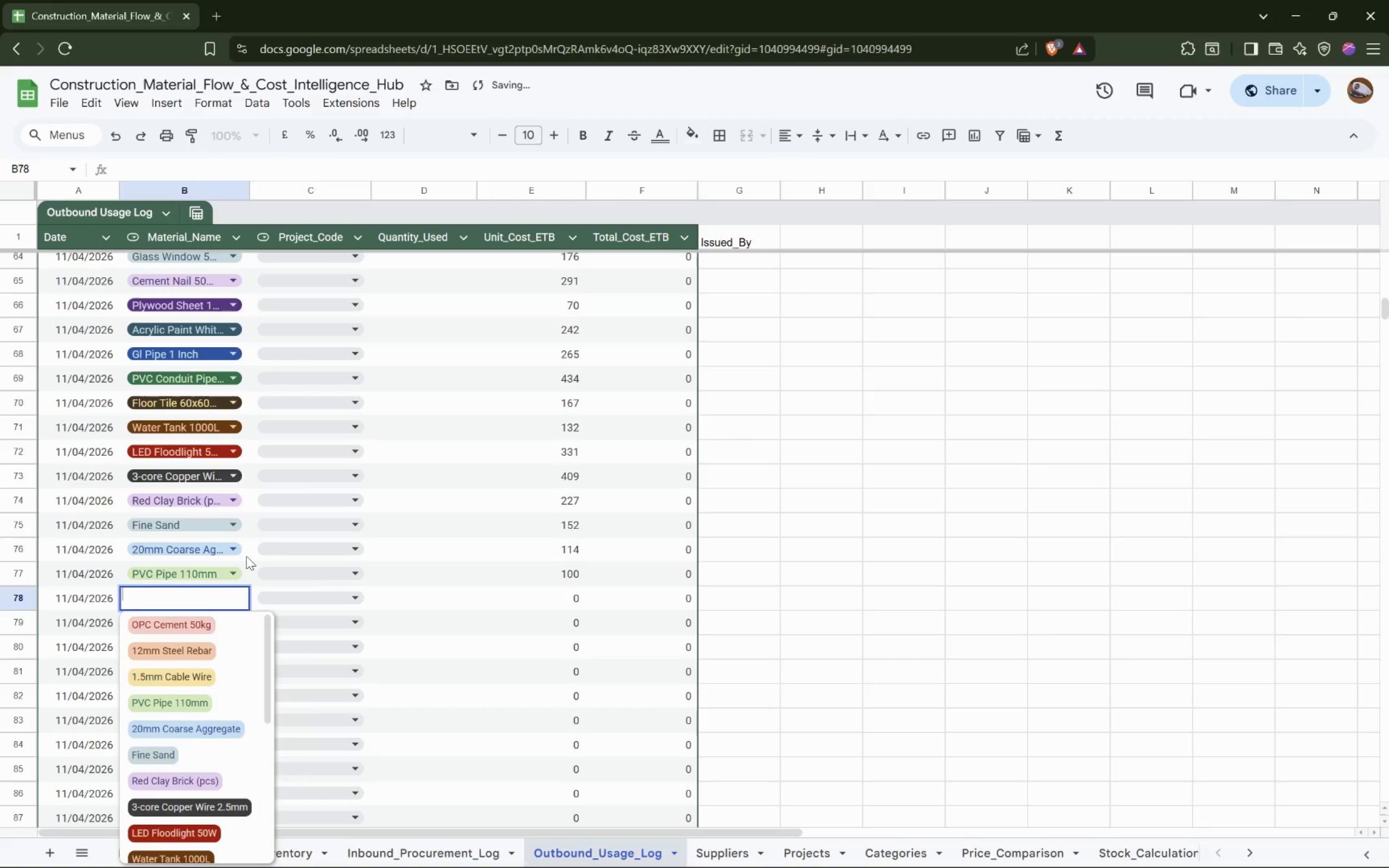 
key(ArrowDown)
 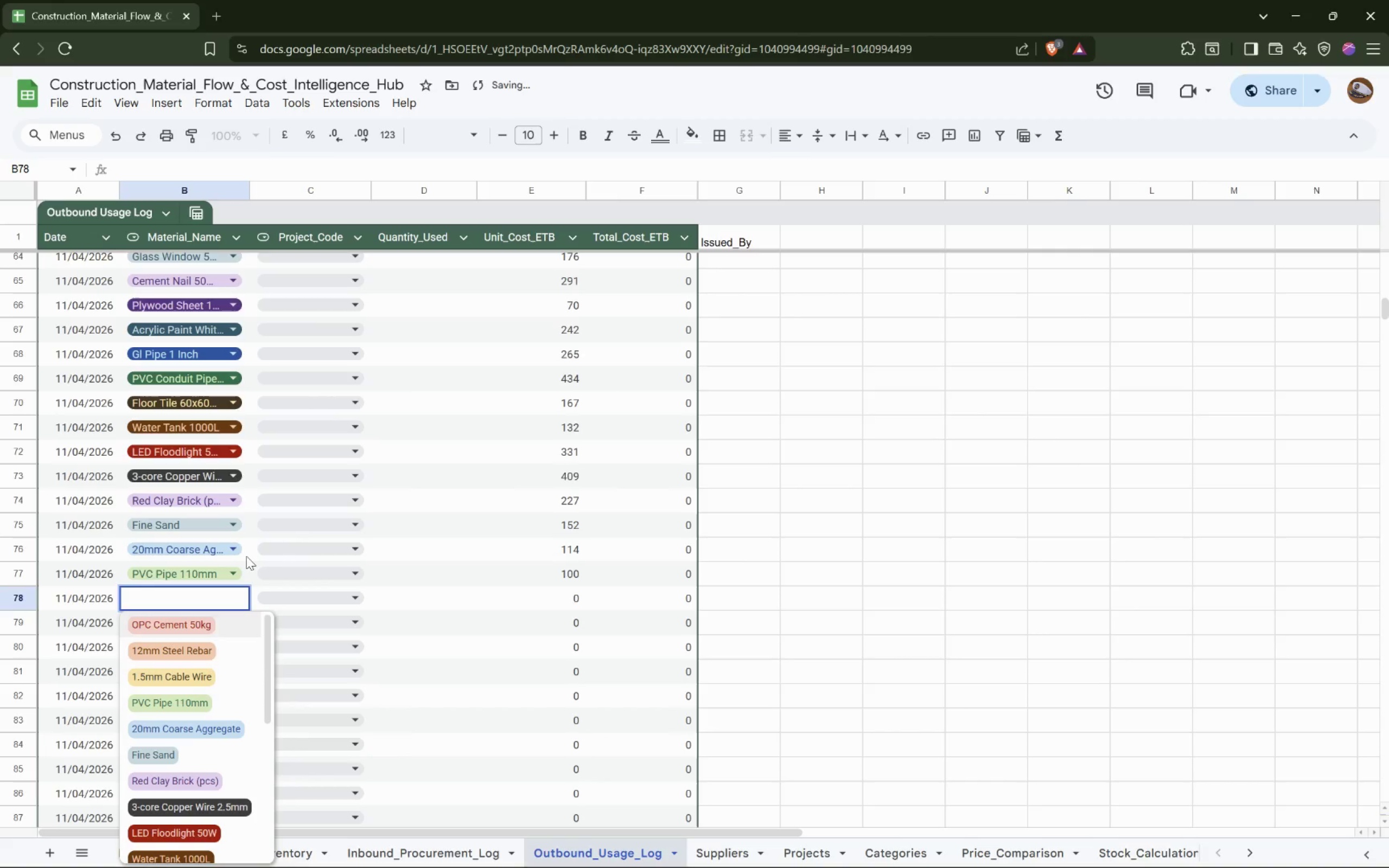 
key(ArrowDown)
 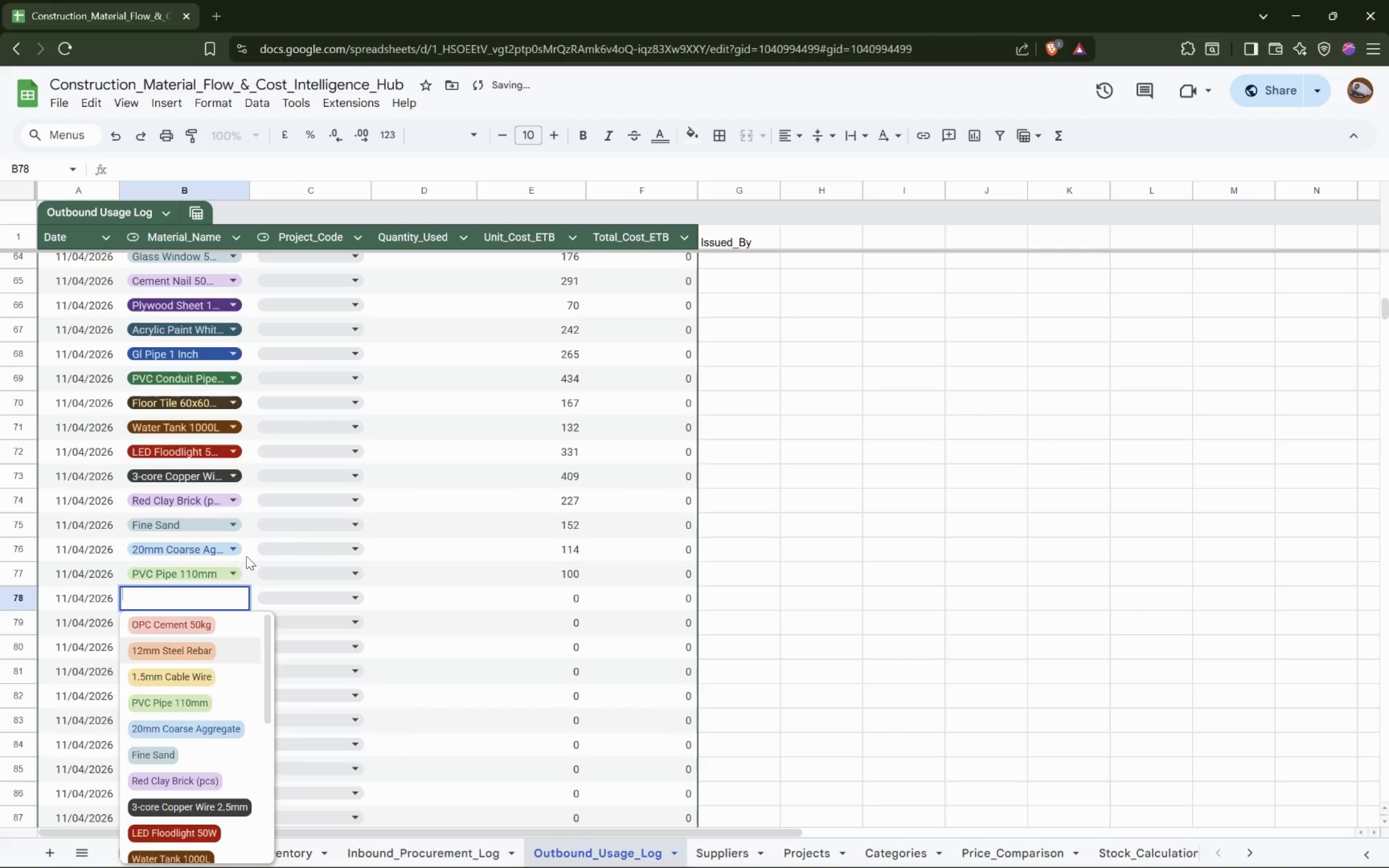 
key(ArrowDown)
 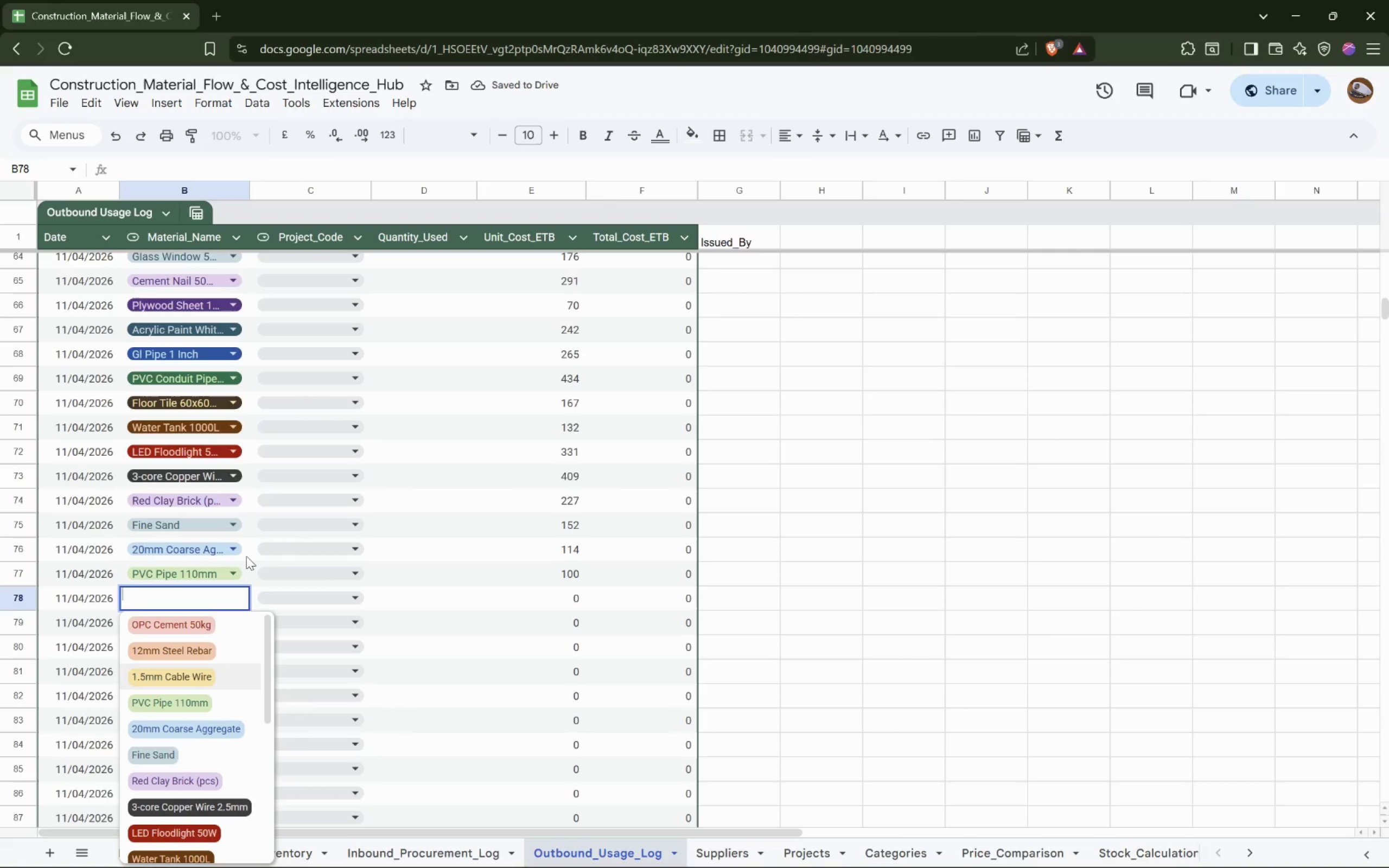 
key(Enter)
 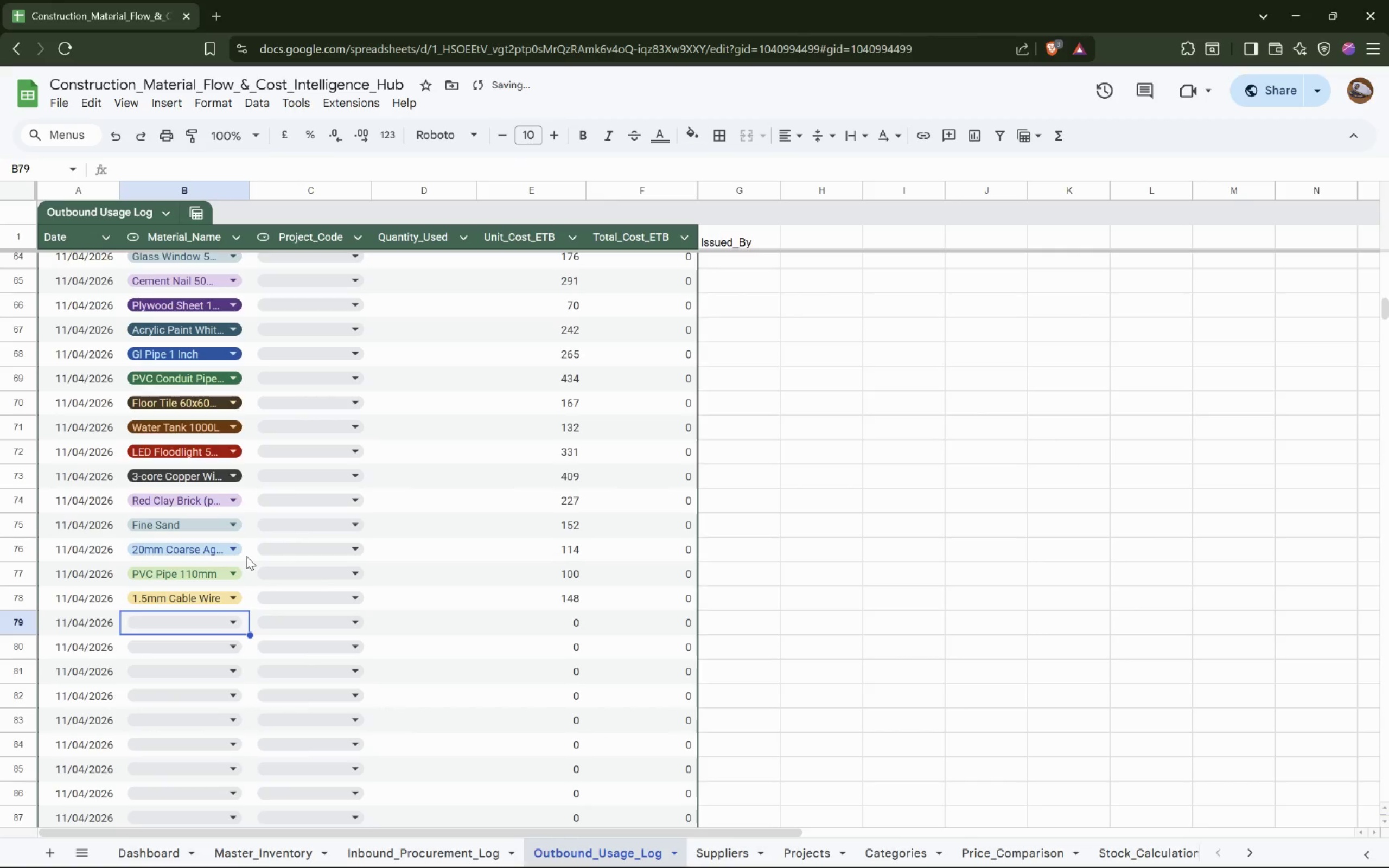 
key(Enter)
 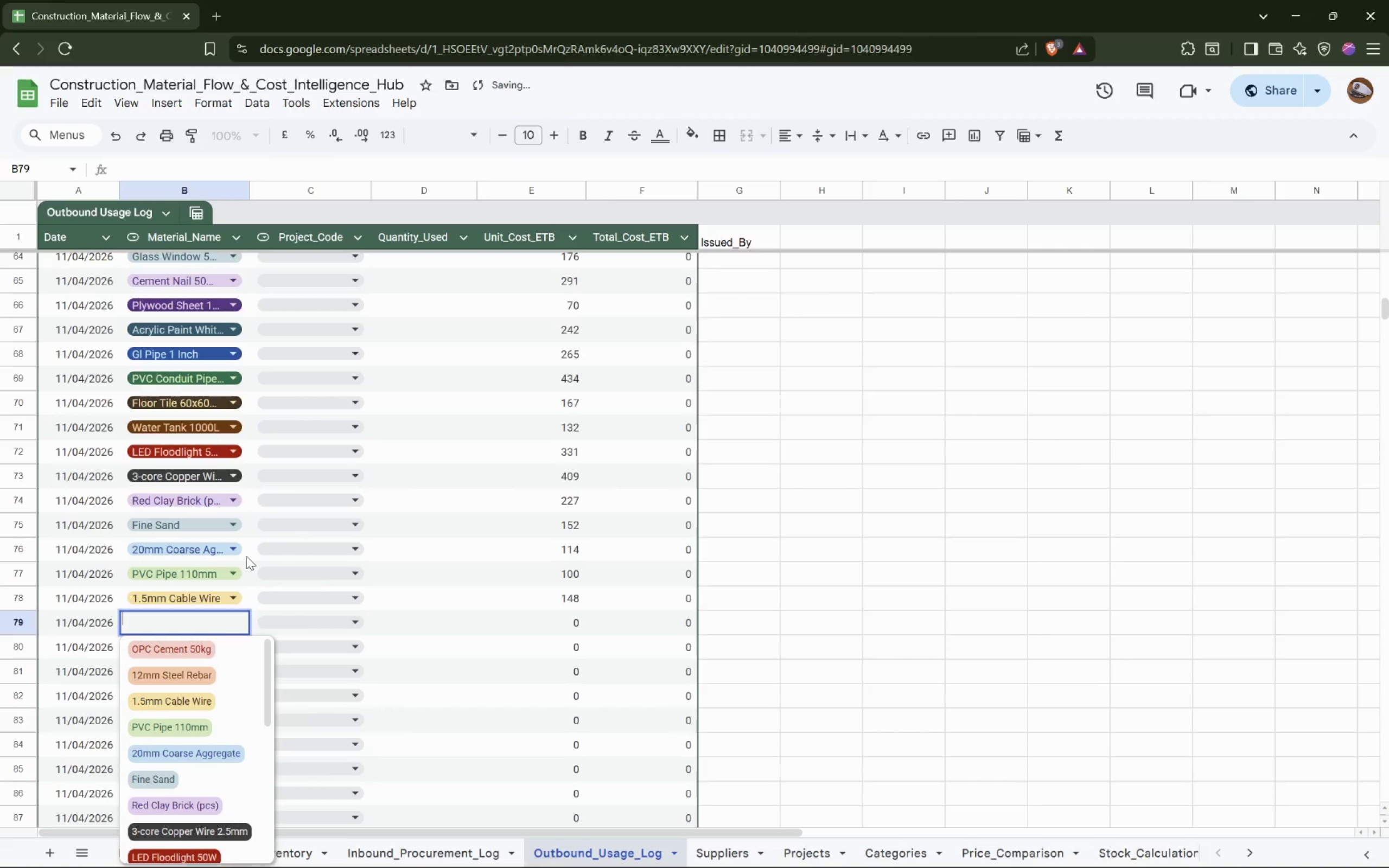 
key(ArrowDown)
 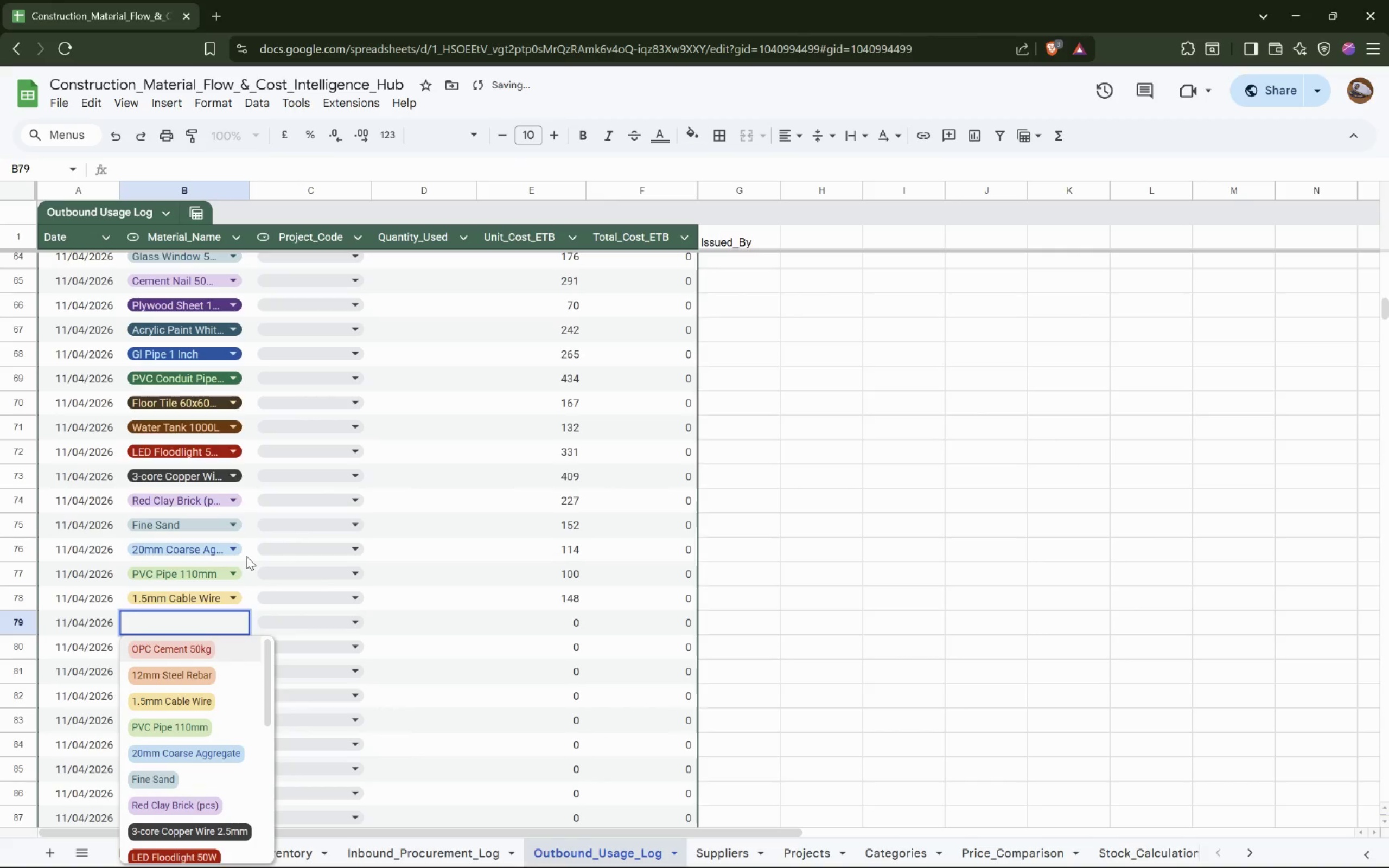 
key(ArrowDown)
 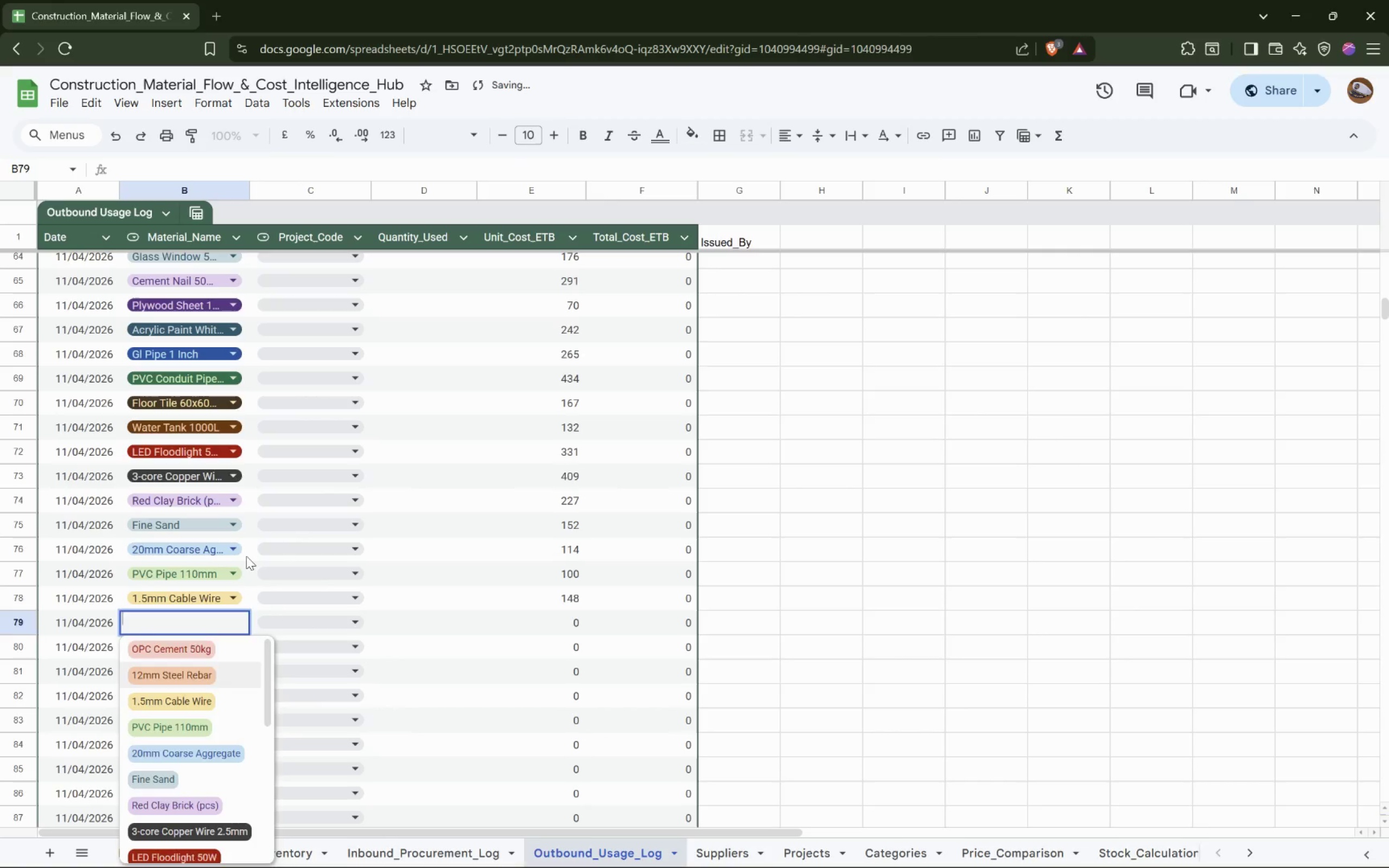 
key(Enter)
 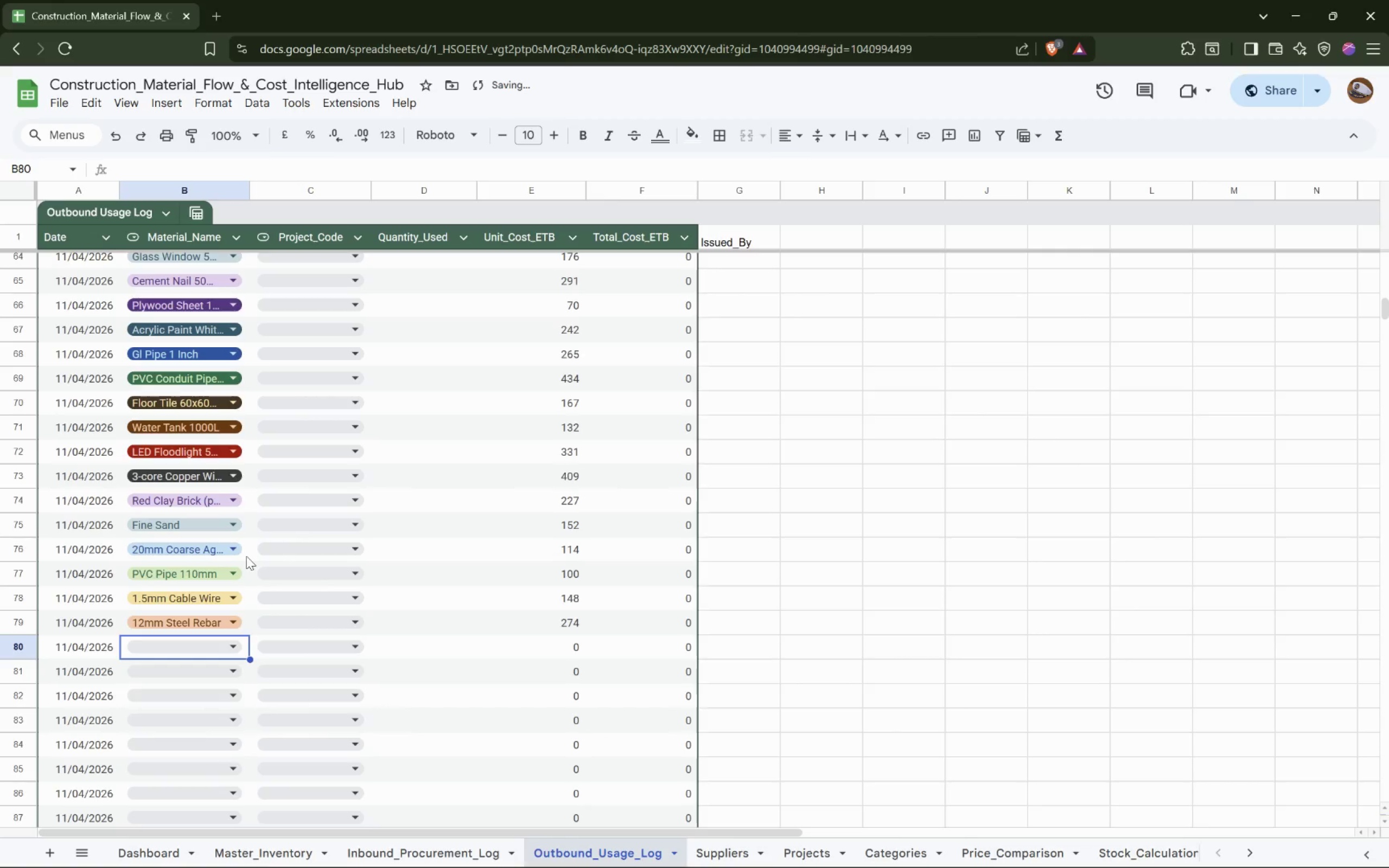 
key(Enter)
 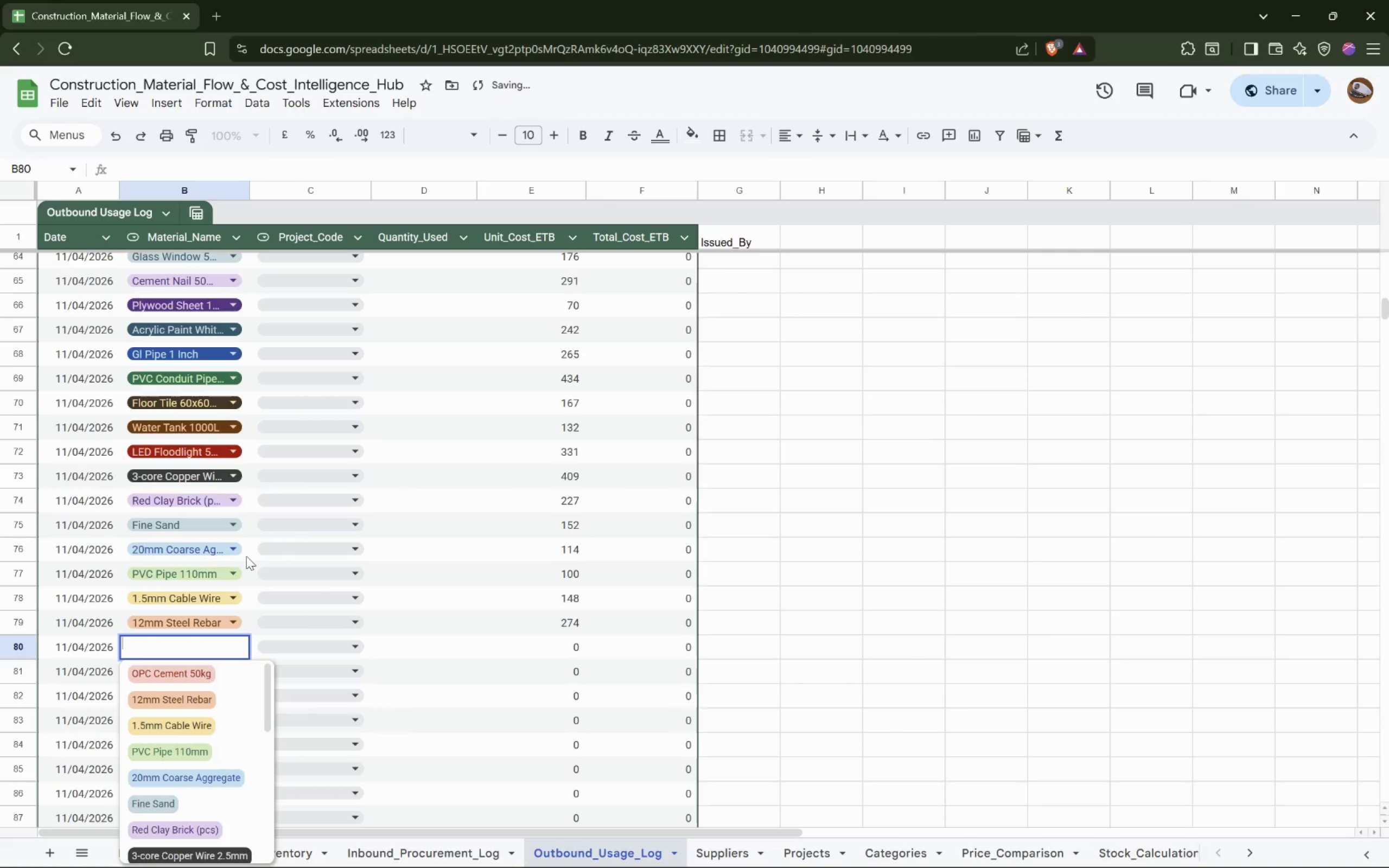 
key(ArrowDown)
 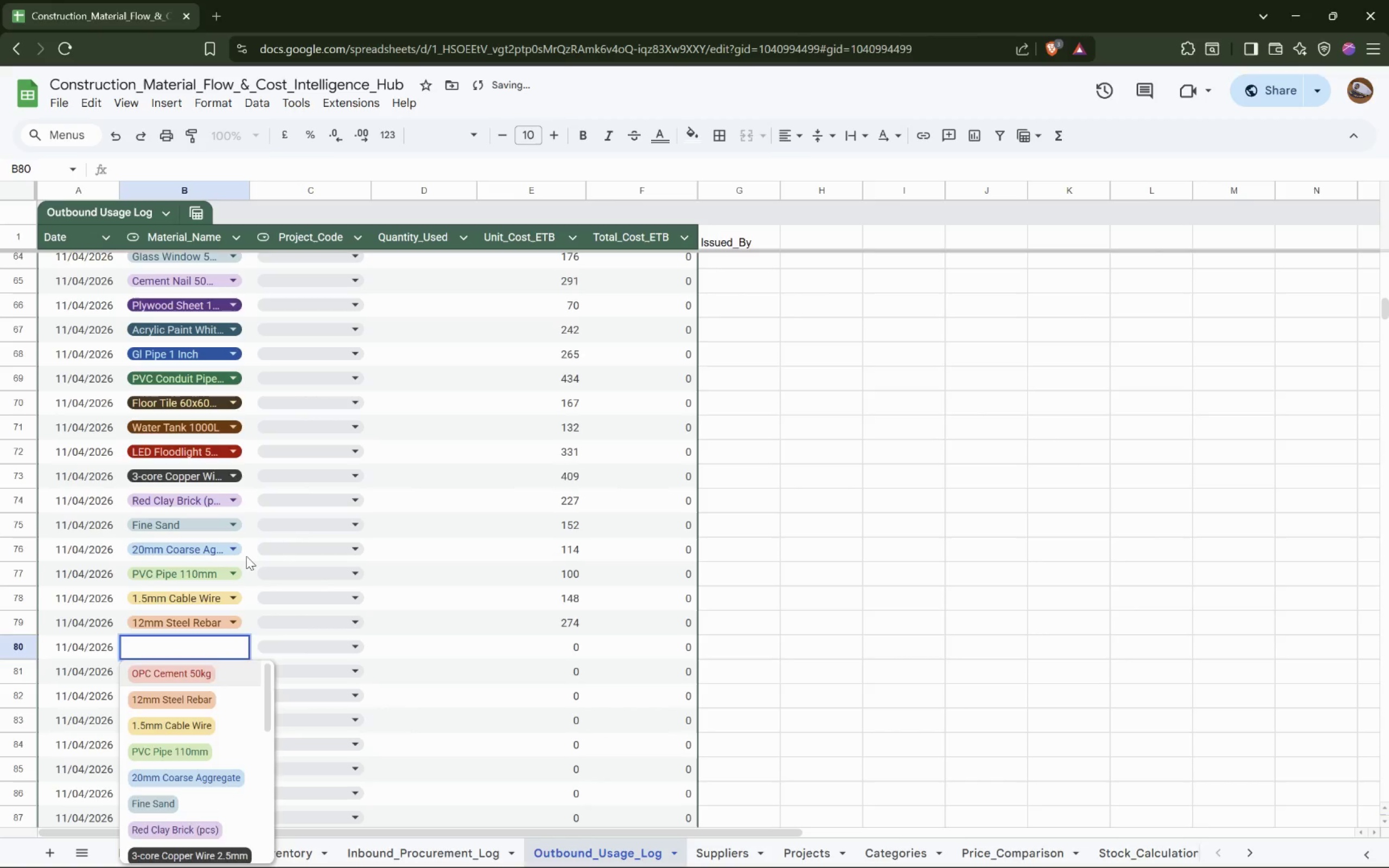 
key(Enter)
 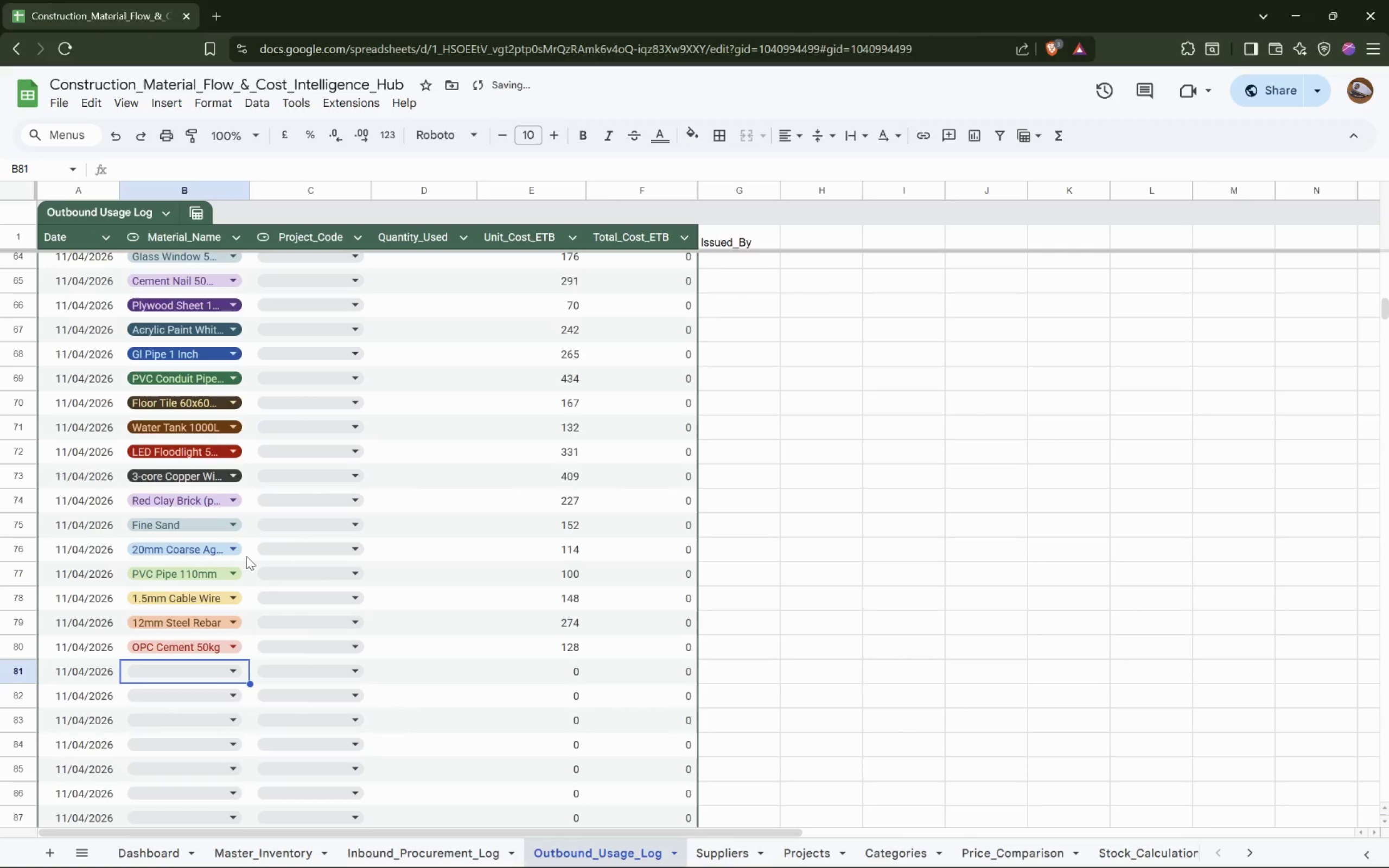 
key(Enter)
 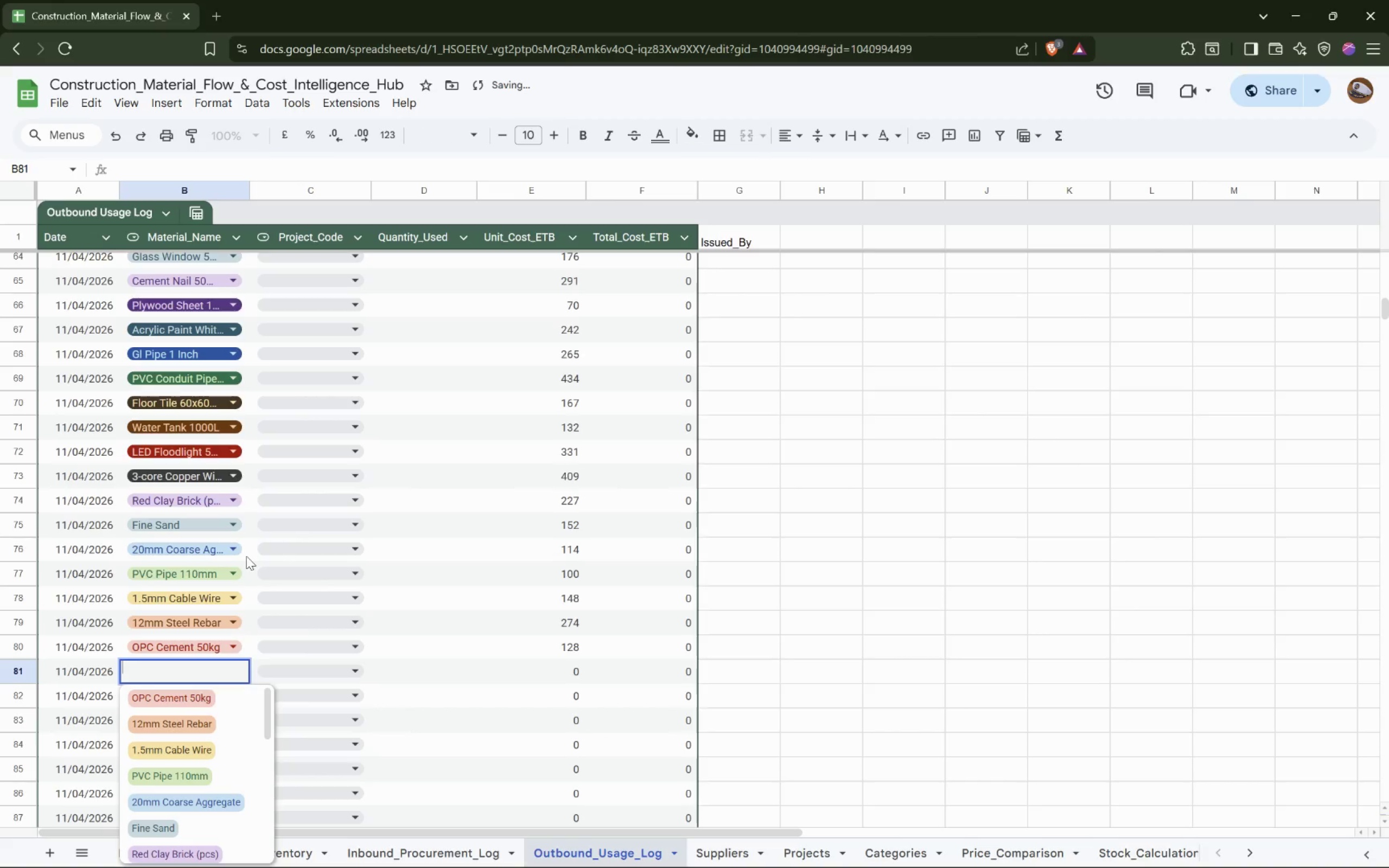 
key(ArrowDown)
 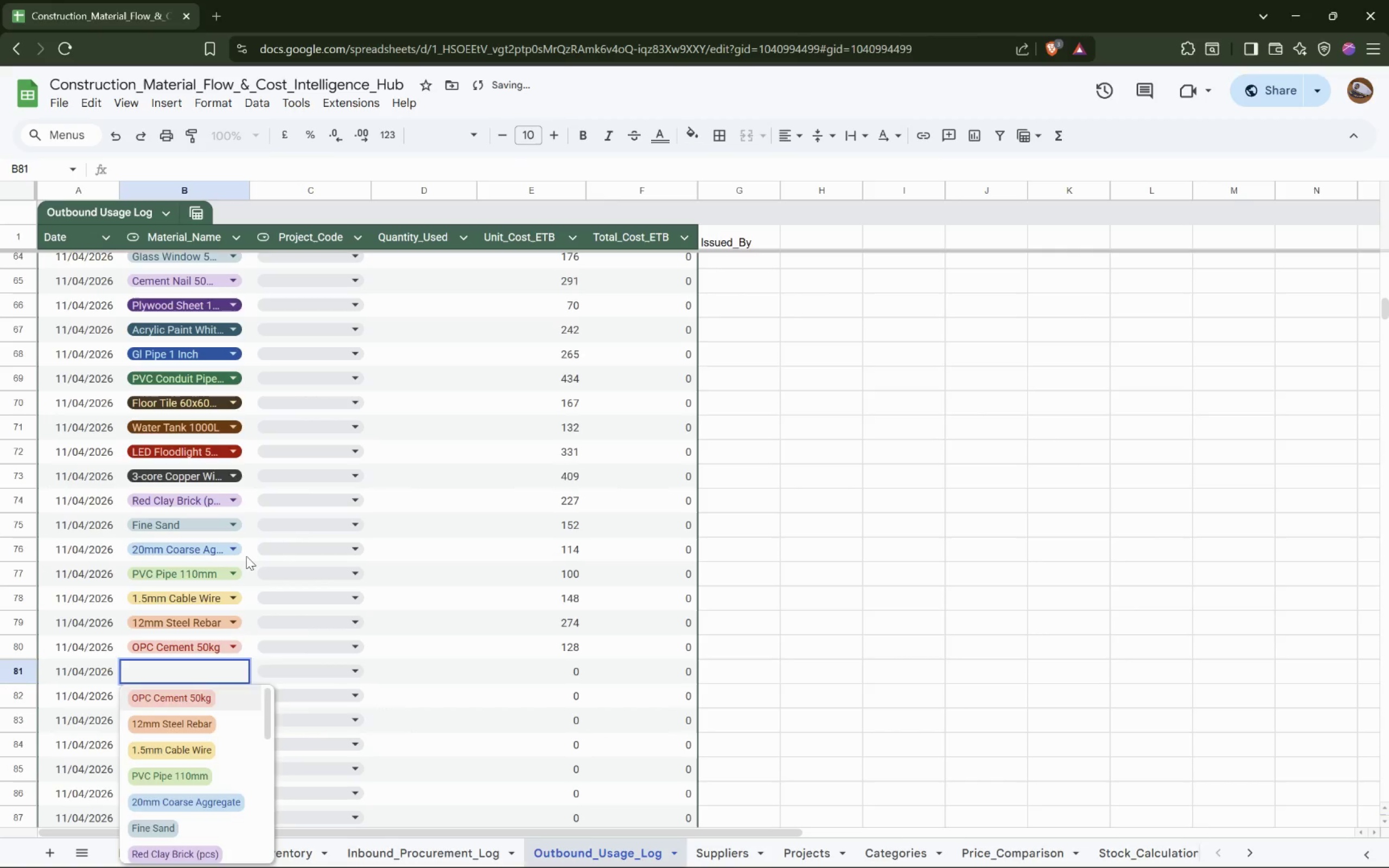 
key(Enter)
 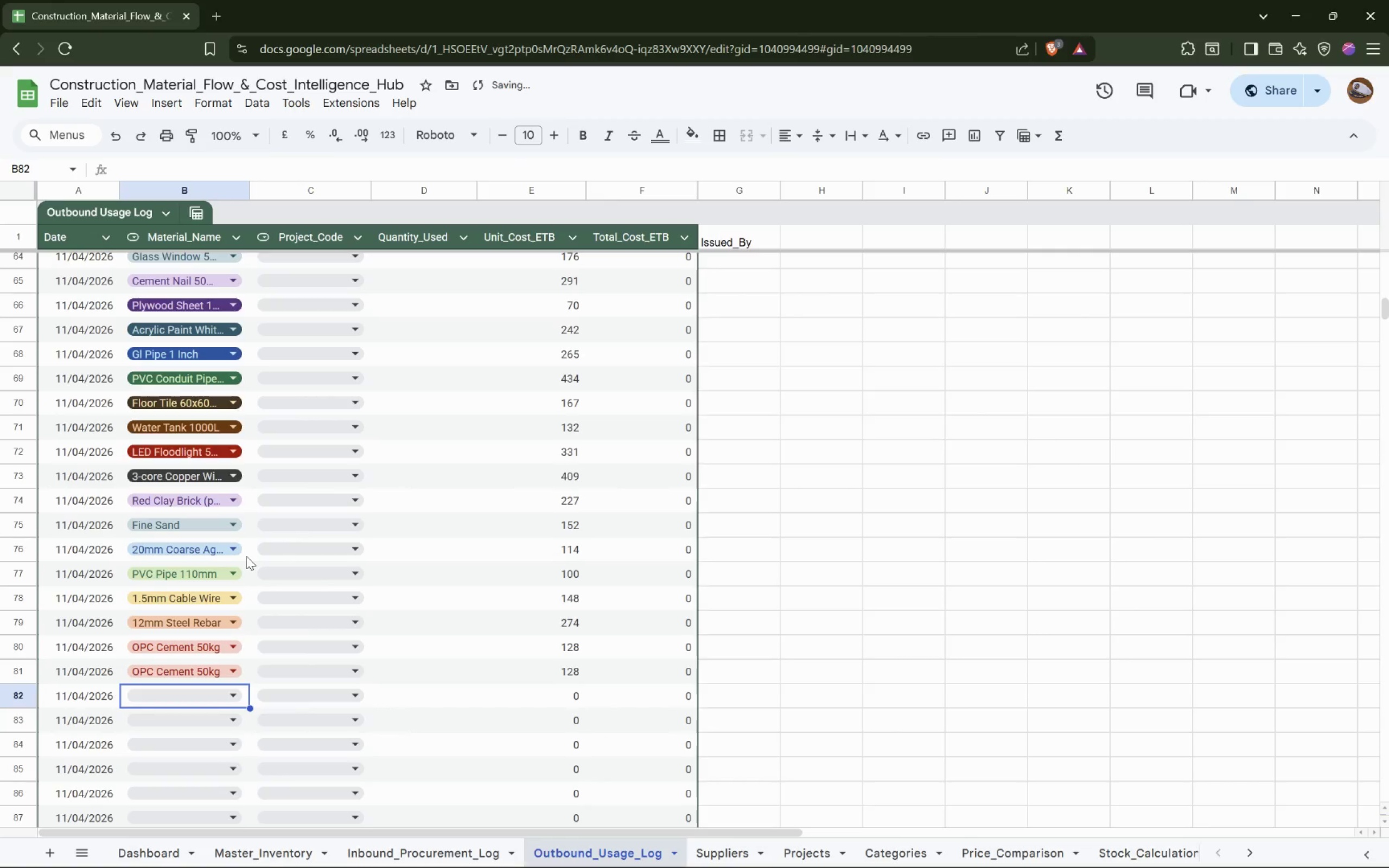 
key(Enter)
 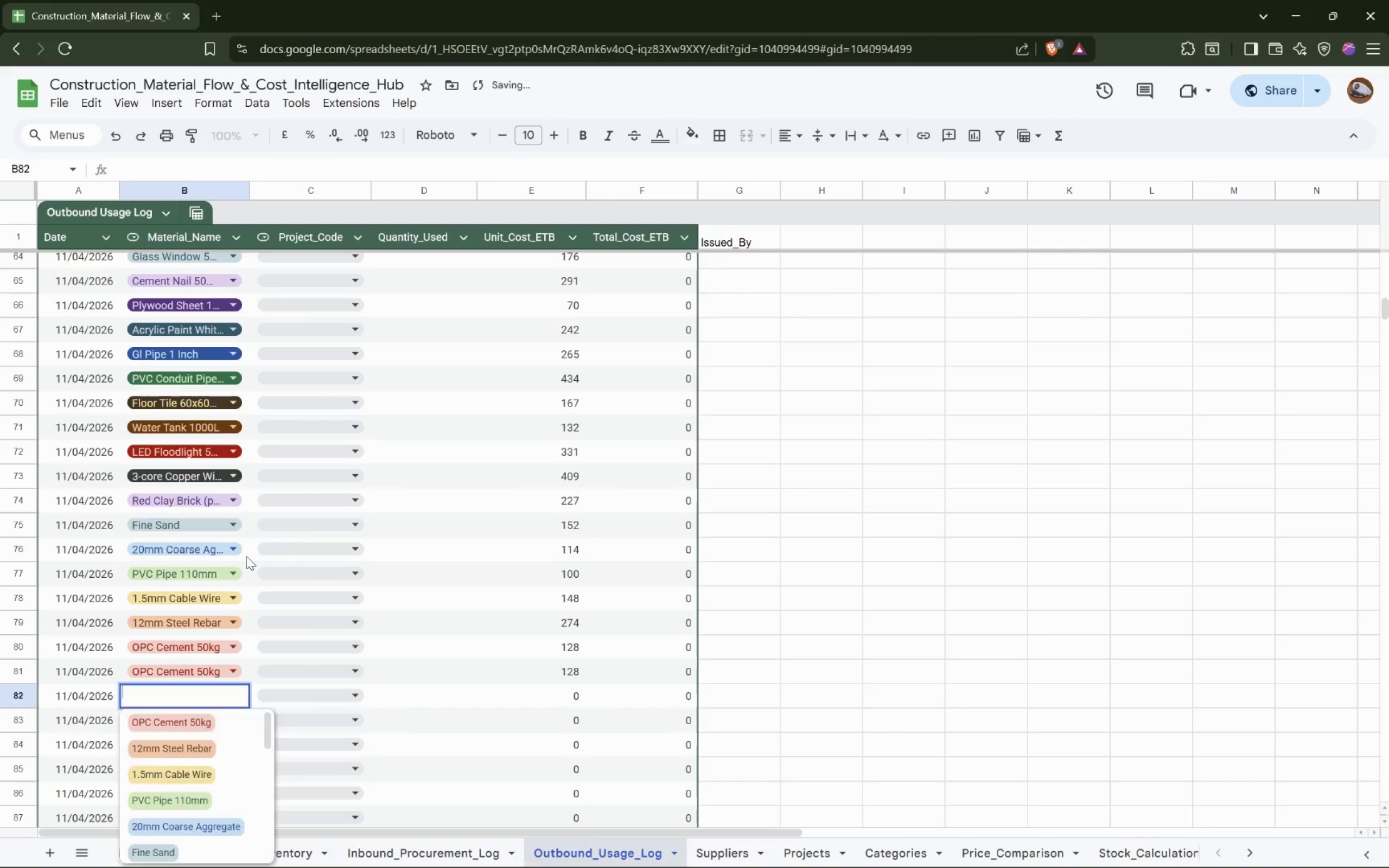 
key(Shift+ShiftRight)
 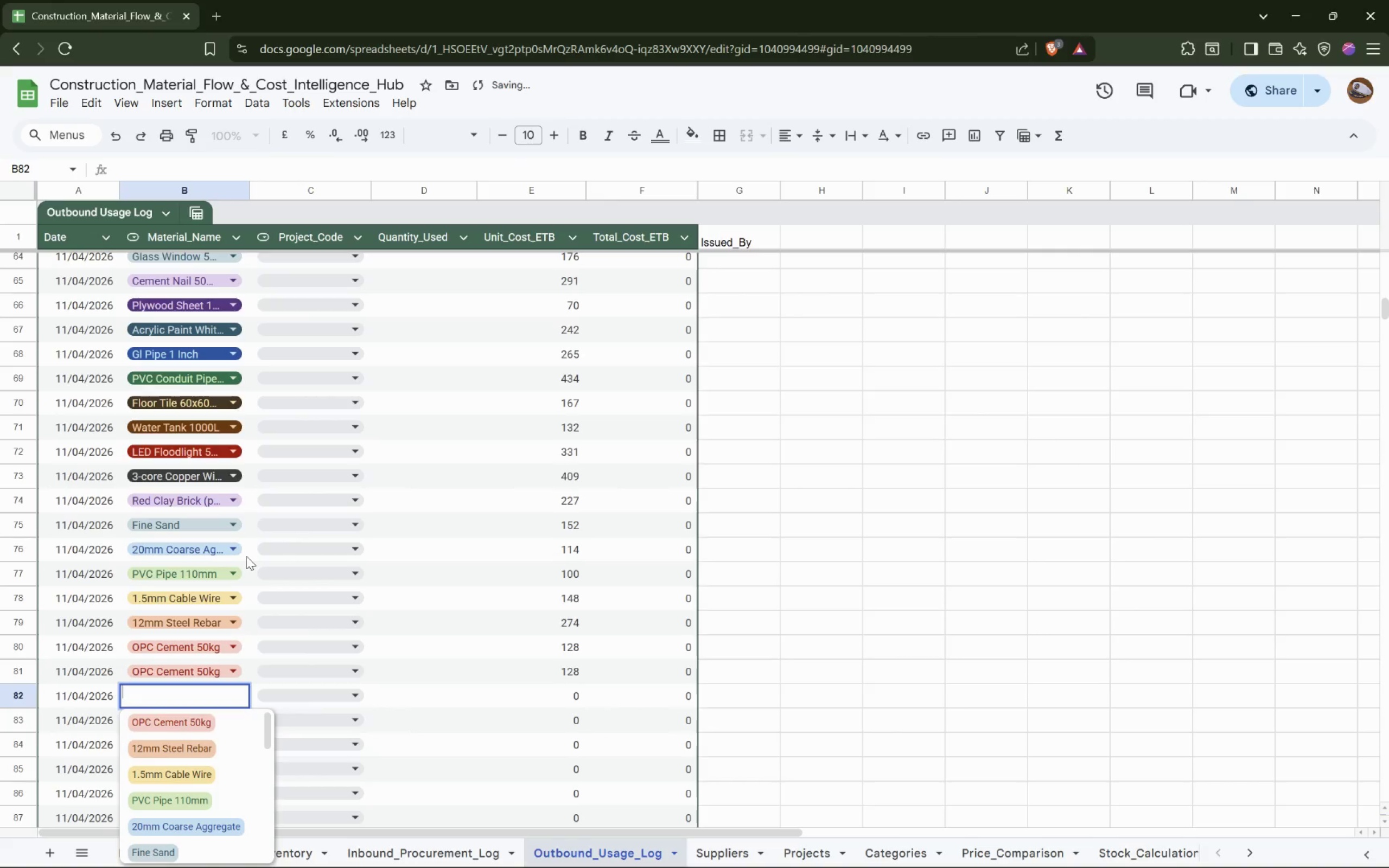 
key(ArrowDown)
 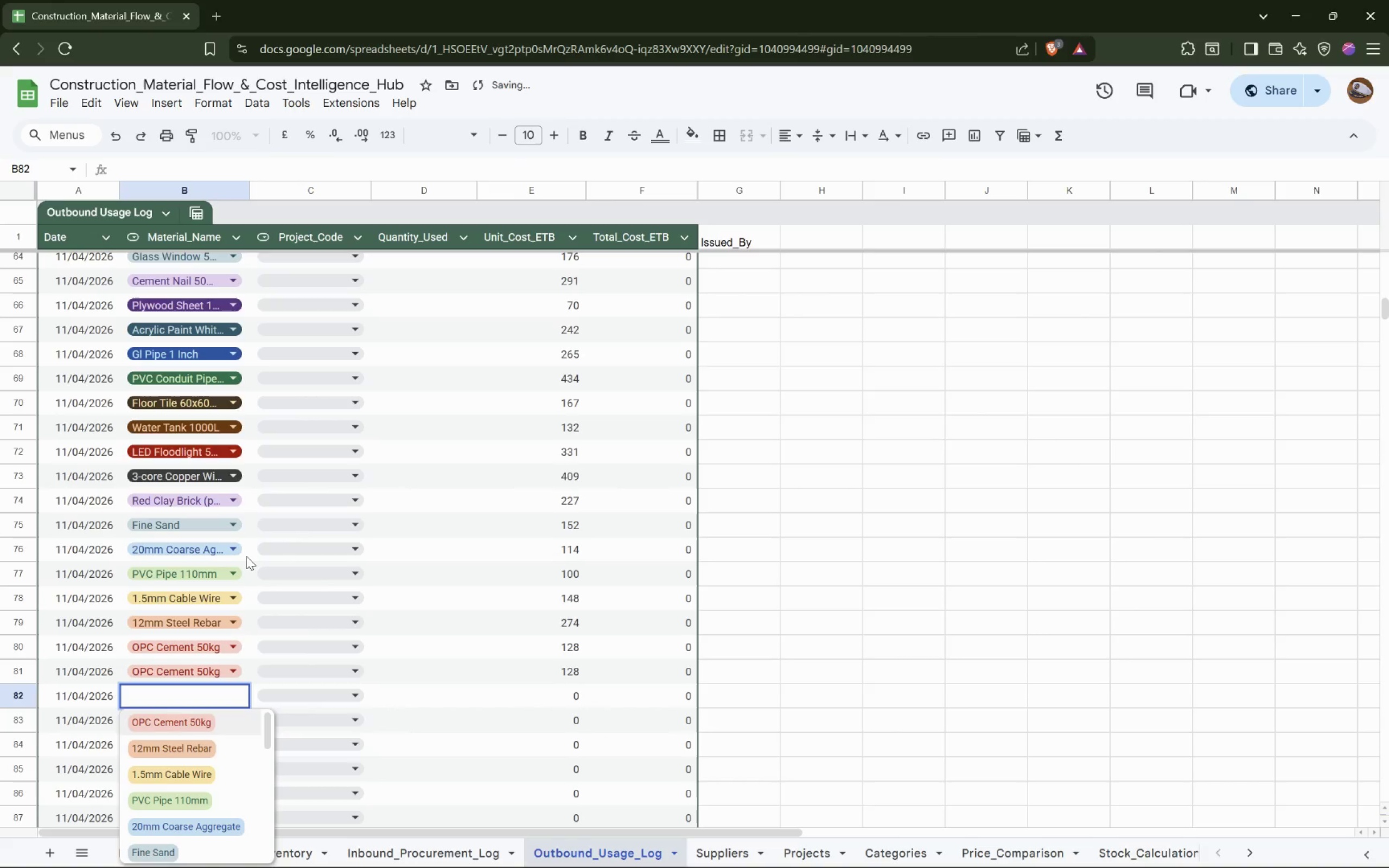 
key(ArrowDown)
 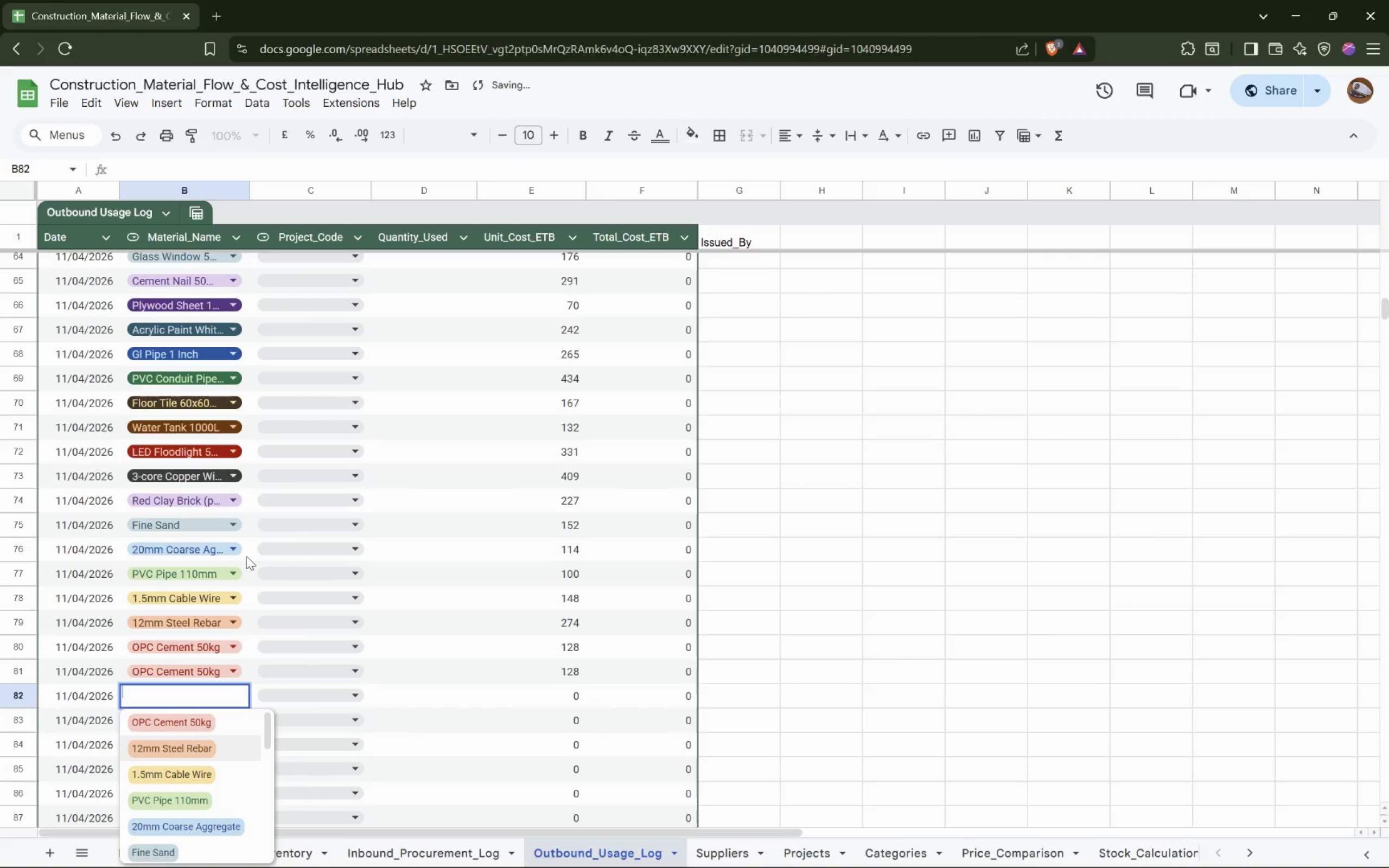 
key(Enter)
 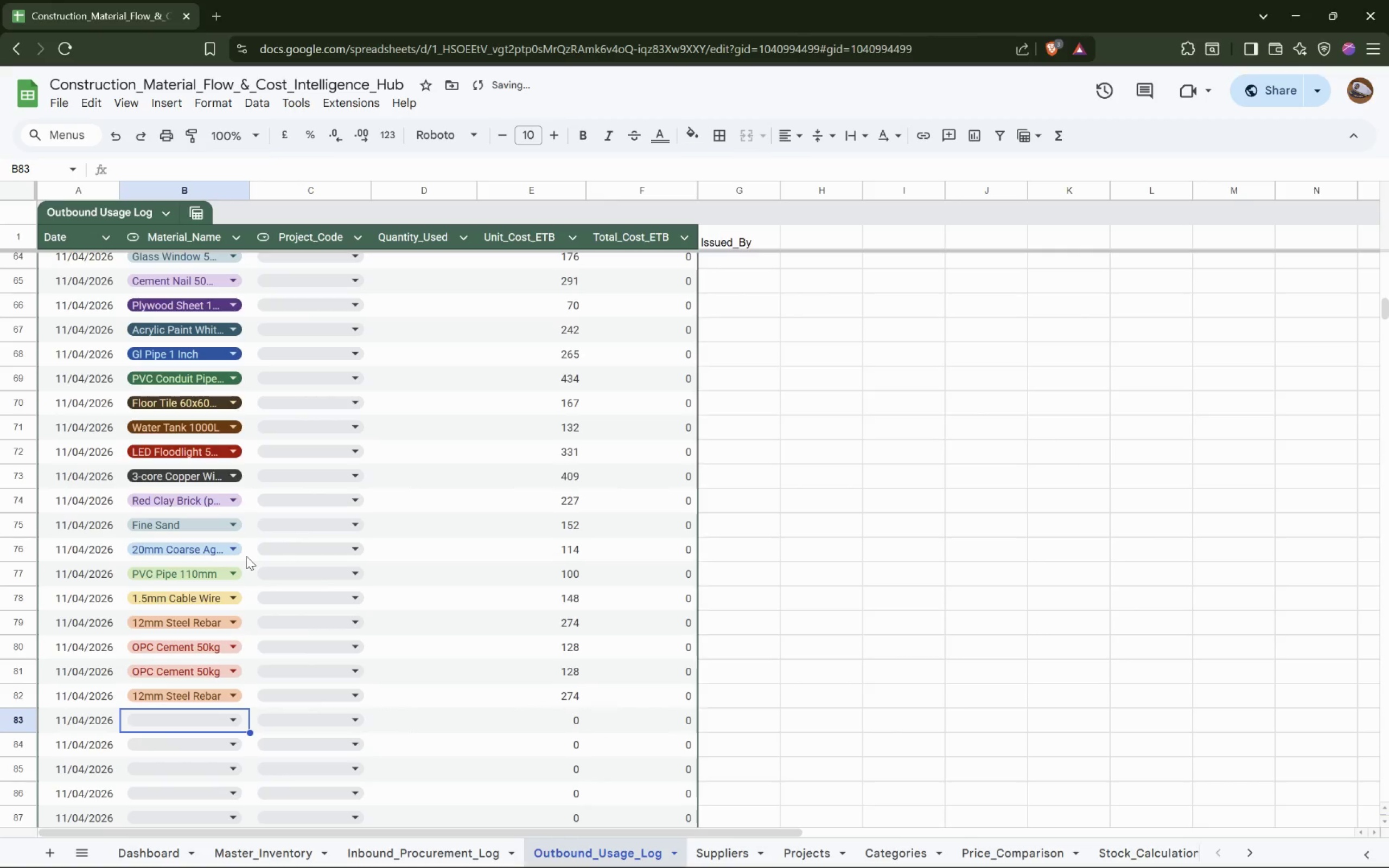 
key(Enter)
 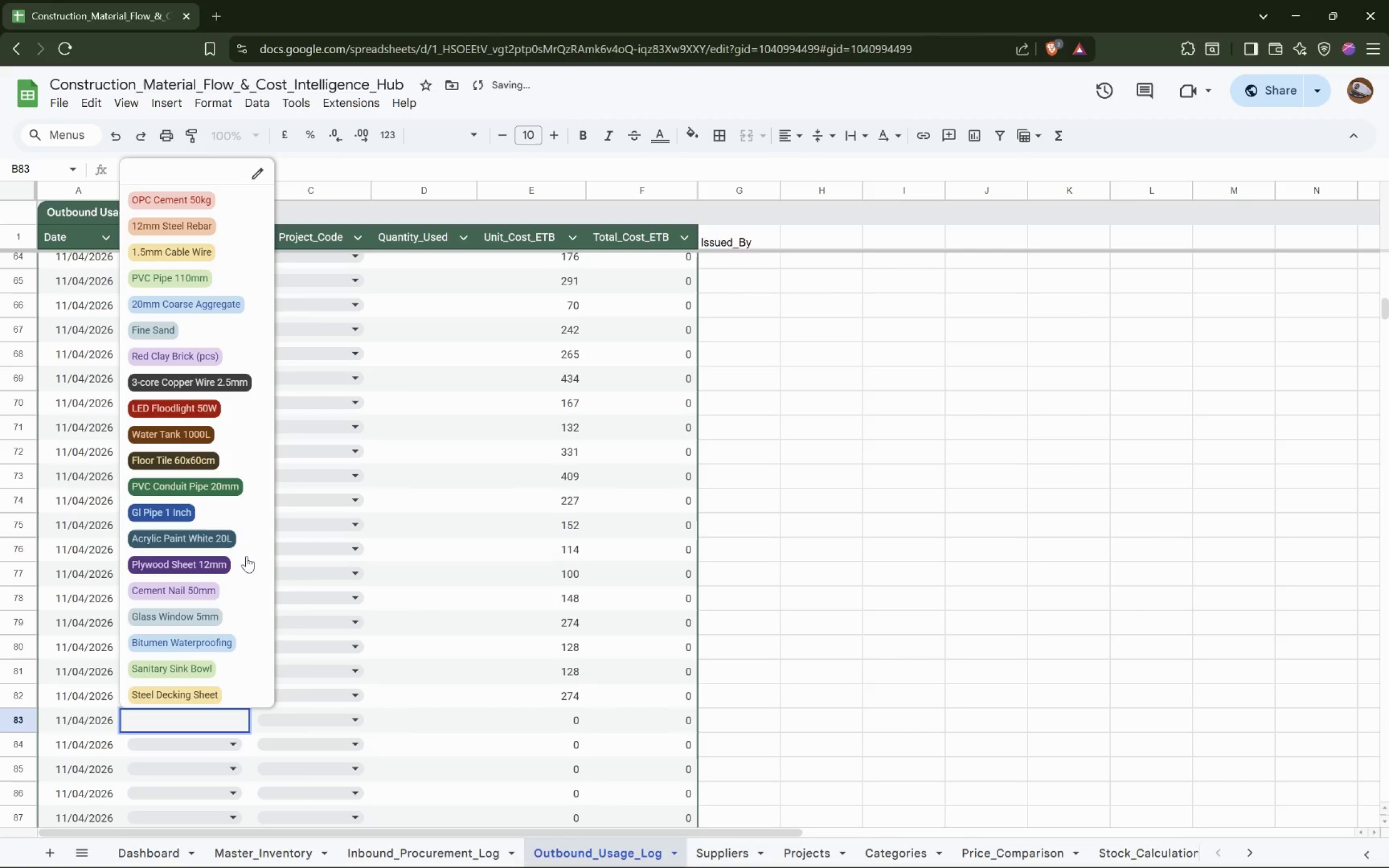 
key(ArrowDown)
 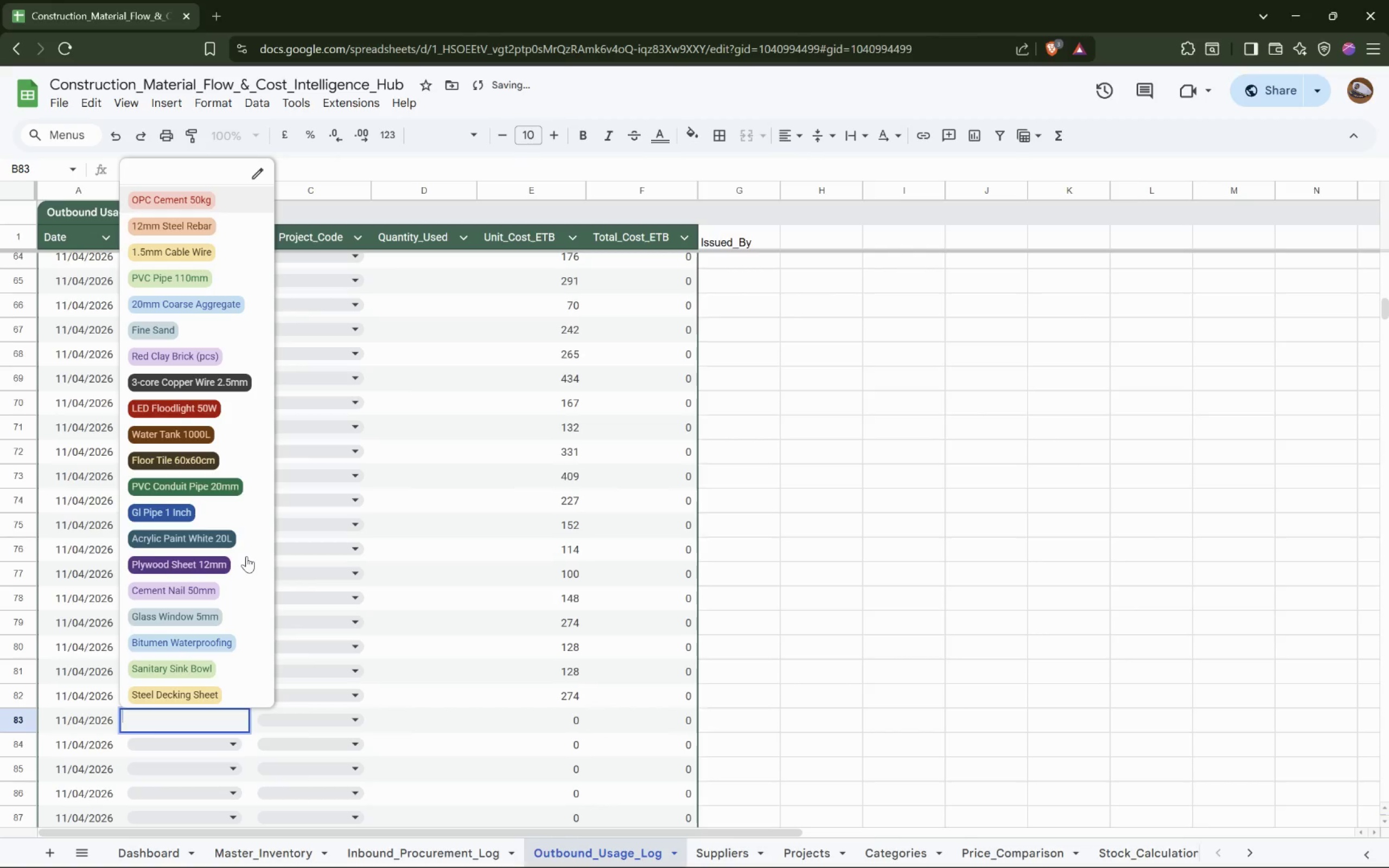 
key(ArrowDown)
 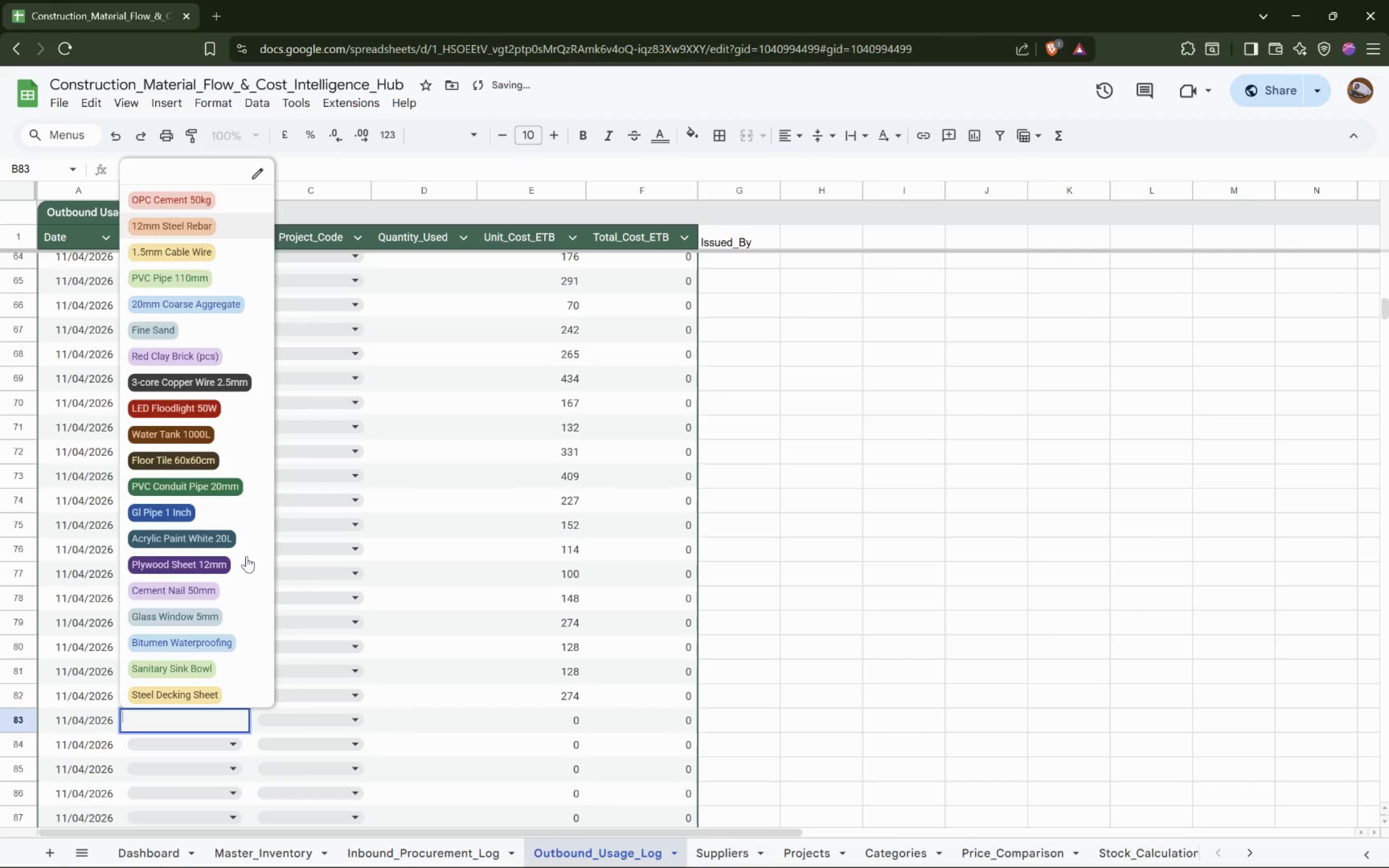 
key(ArrowDown)
 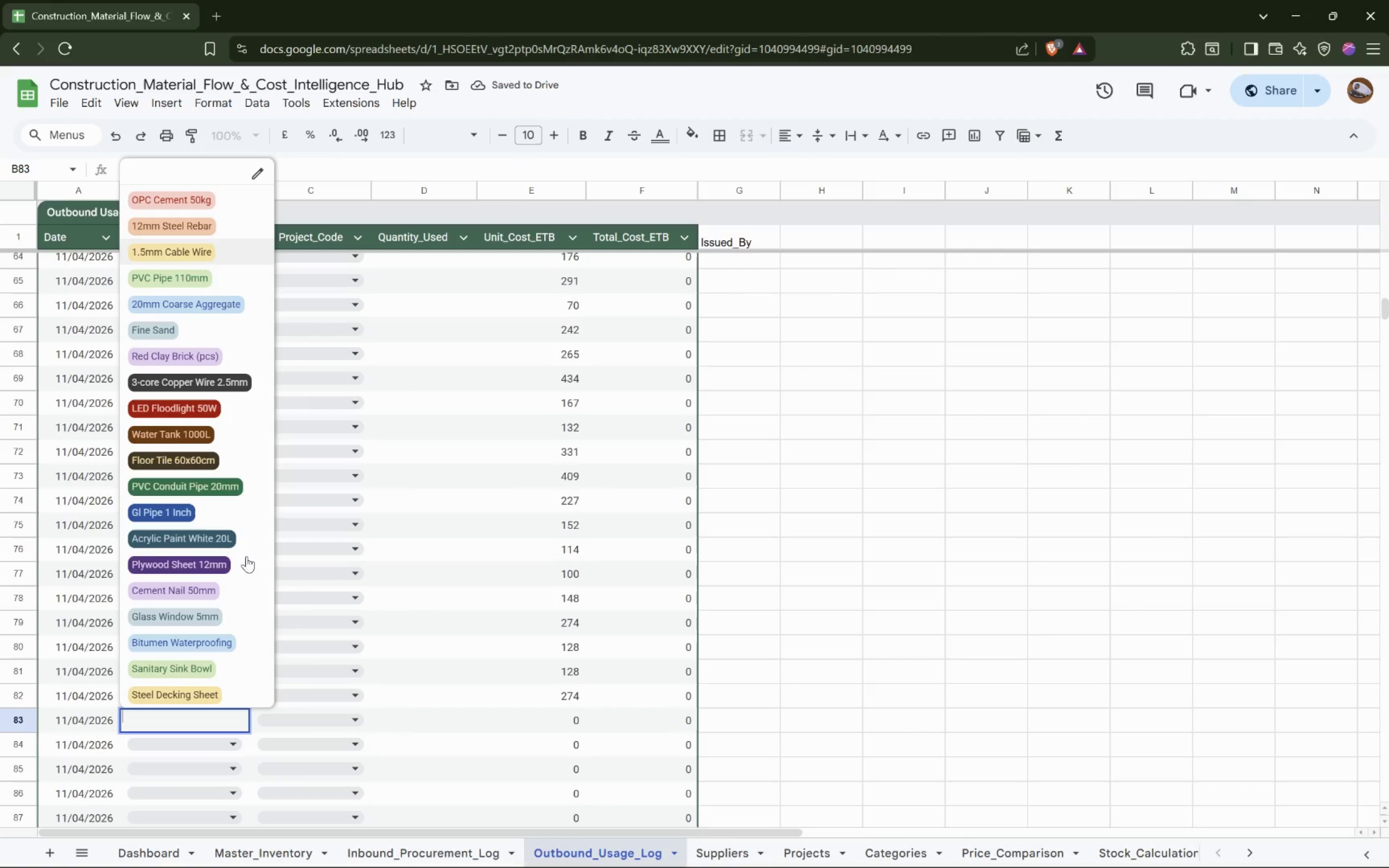 
key(Enter)
 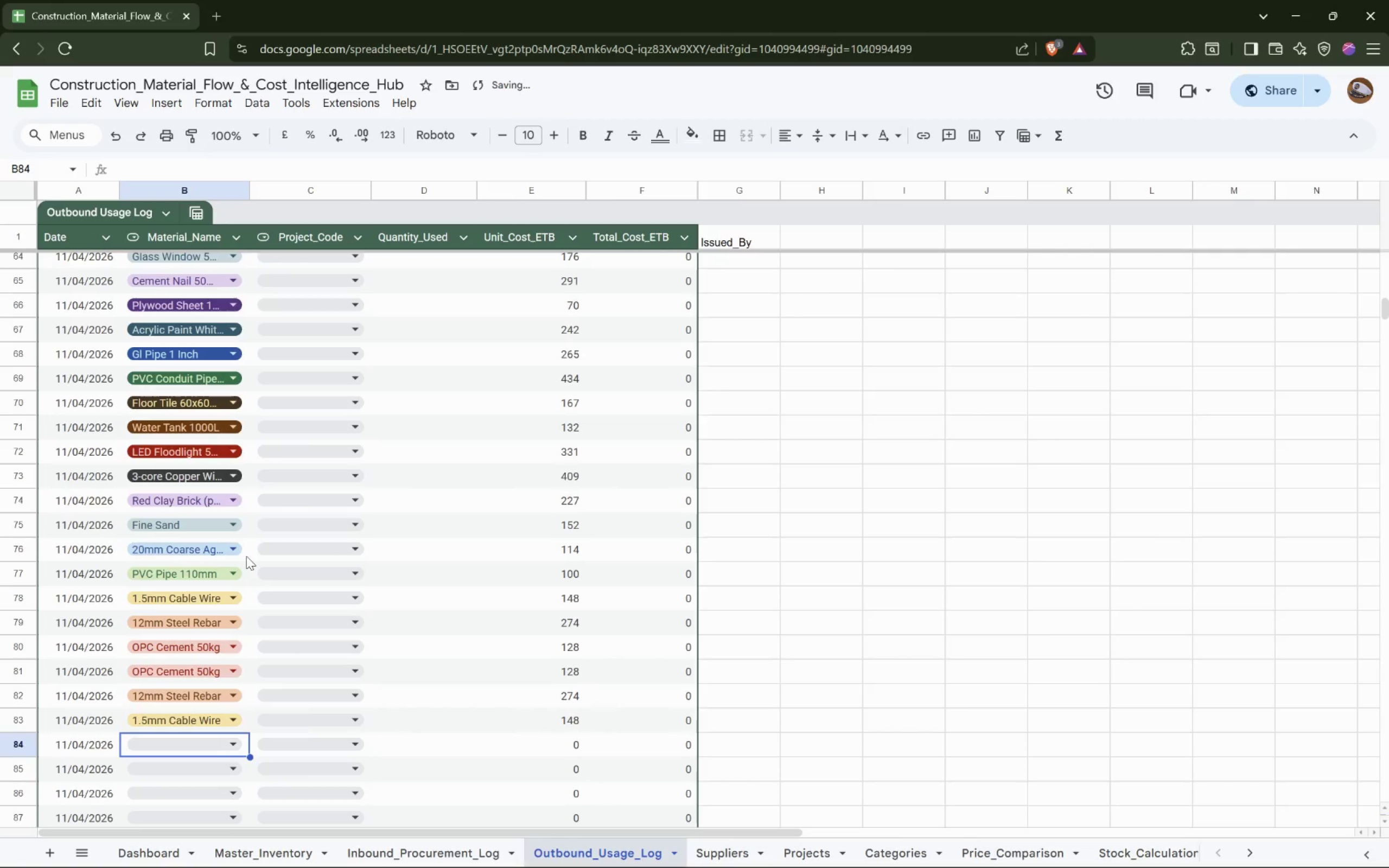 
key(Enter)
 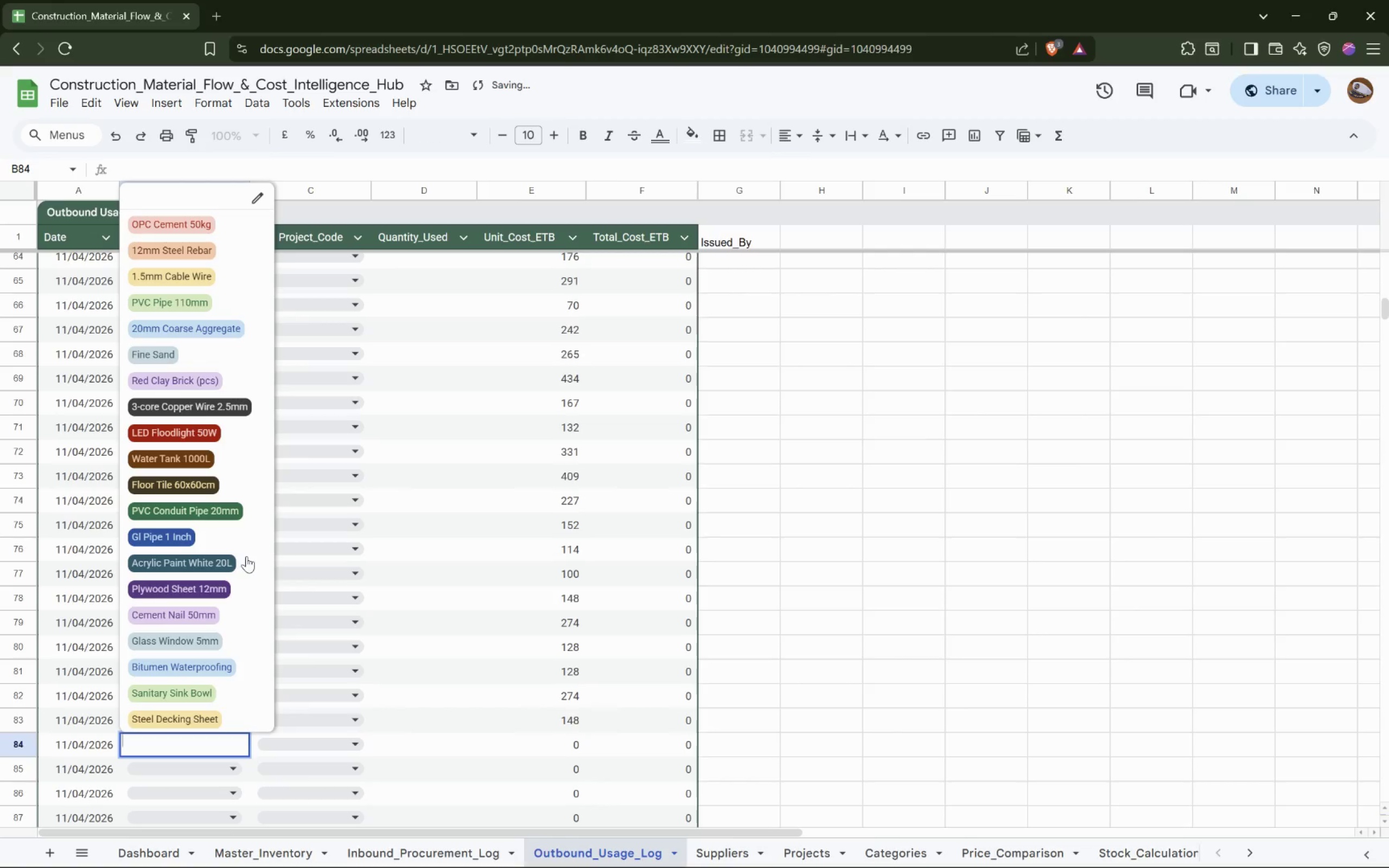 
key(ArrowDown)
 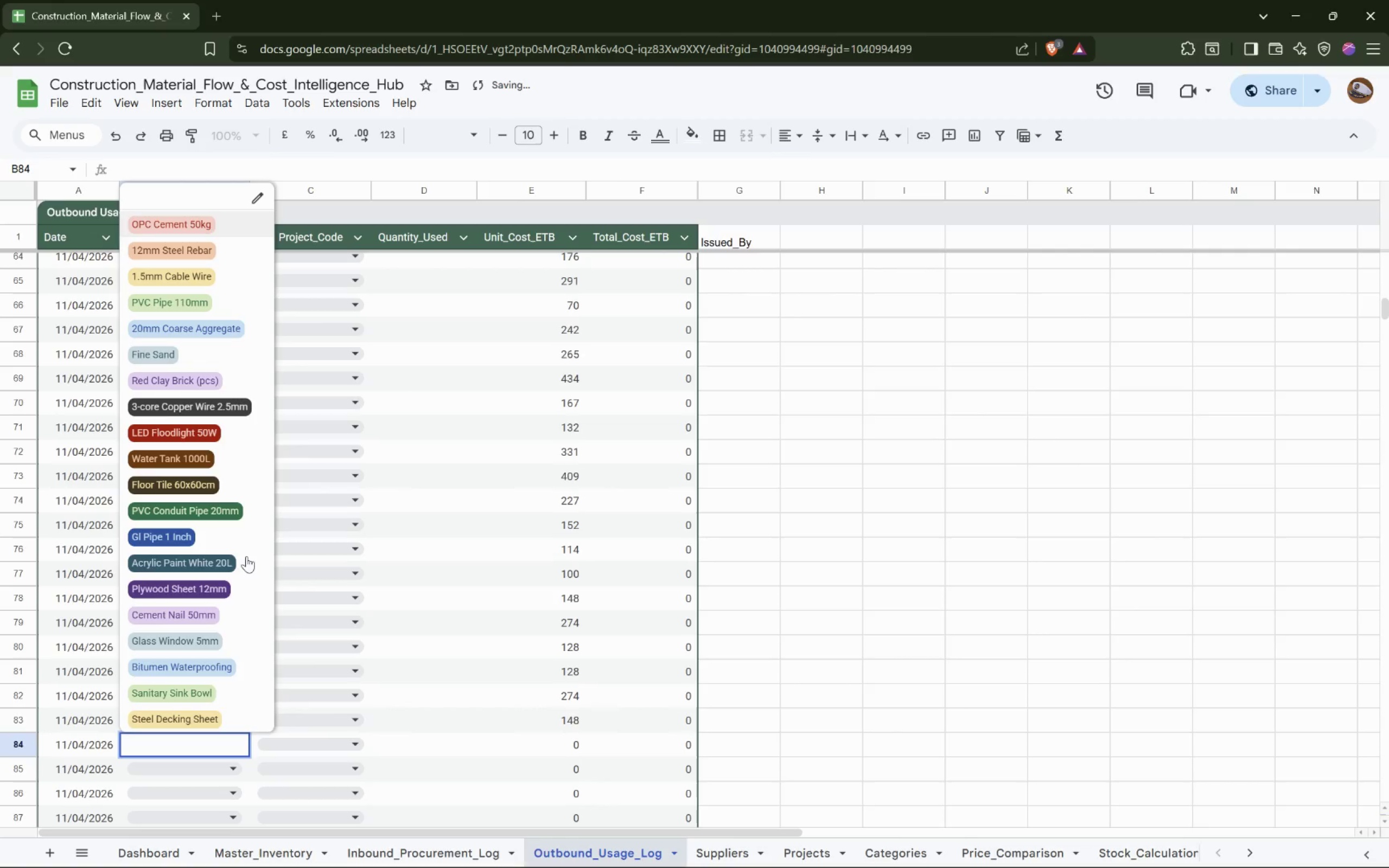 
key(ArrowDown)
 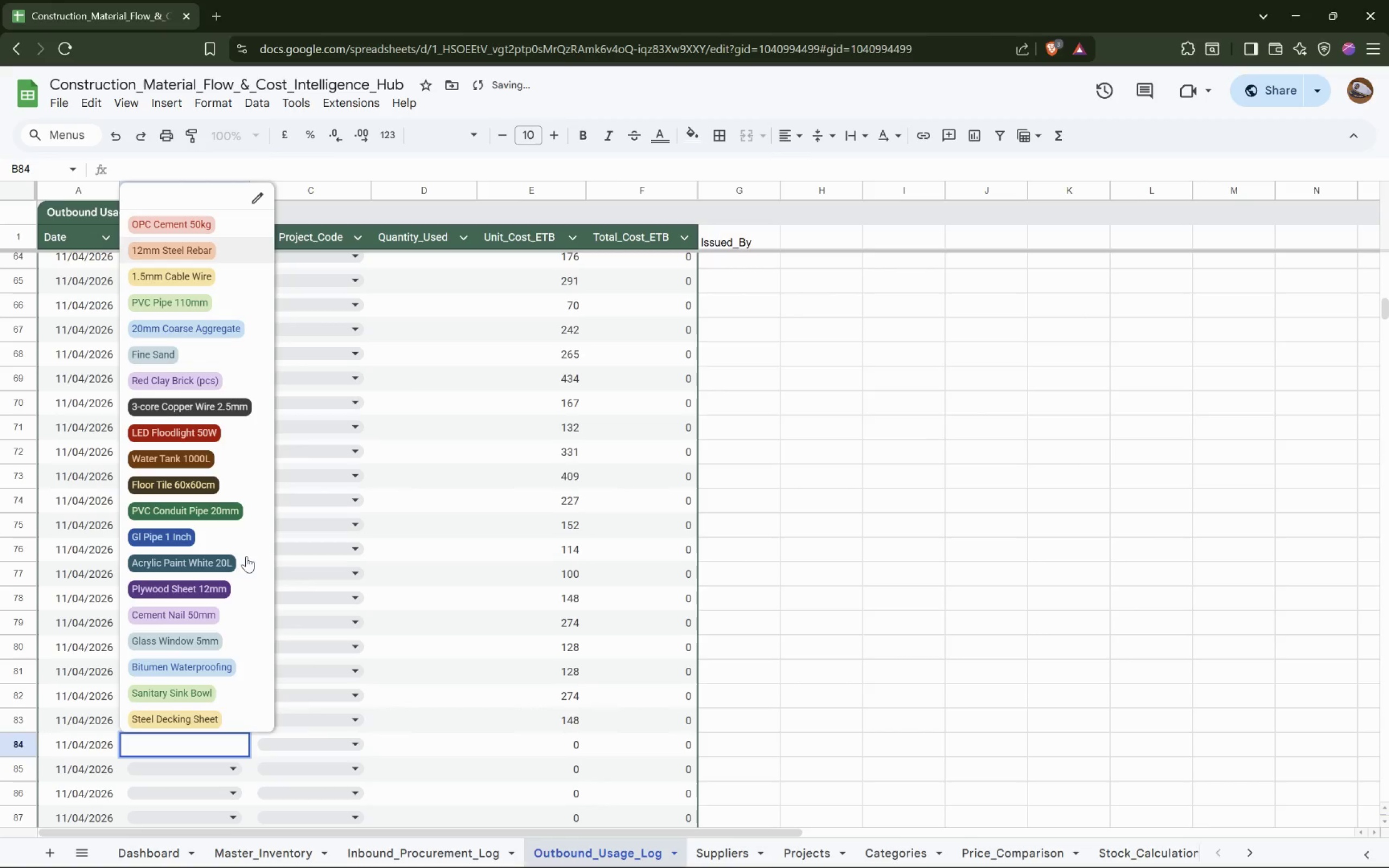 
key(ArrowDown)
 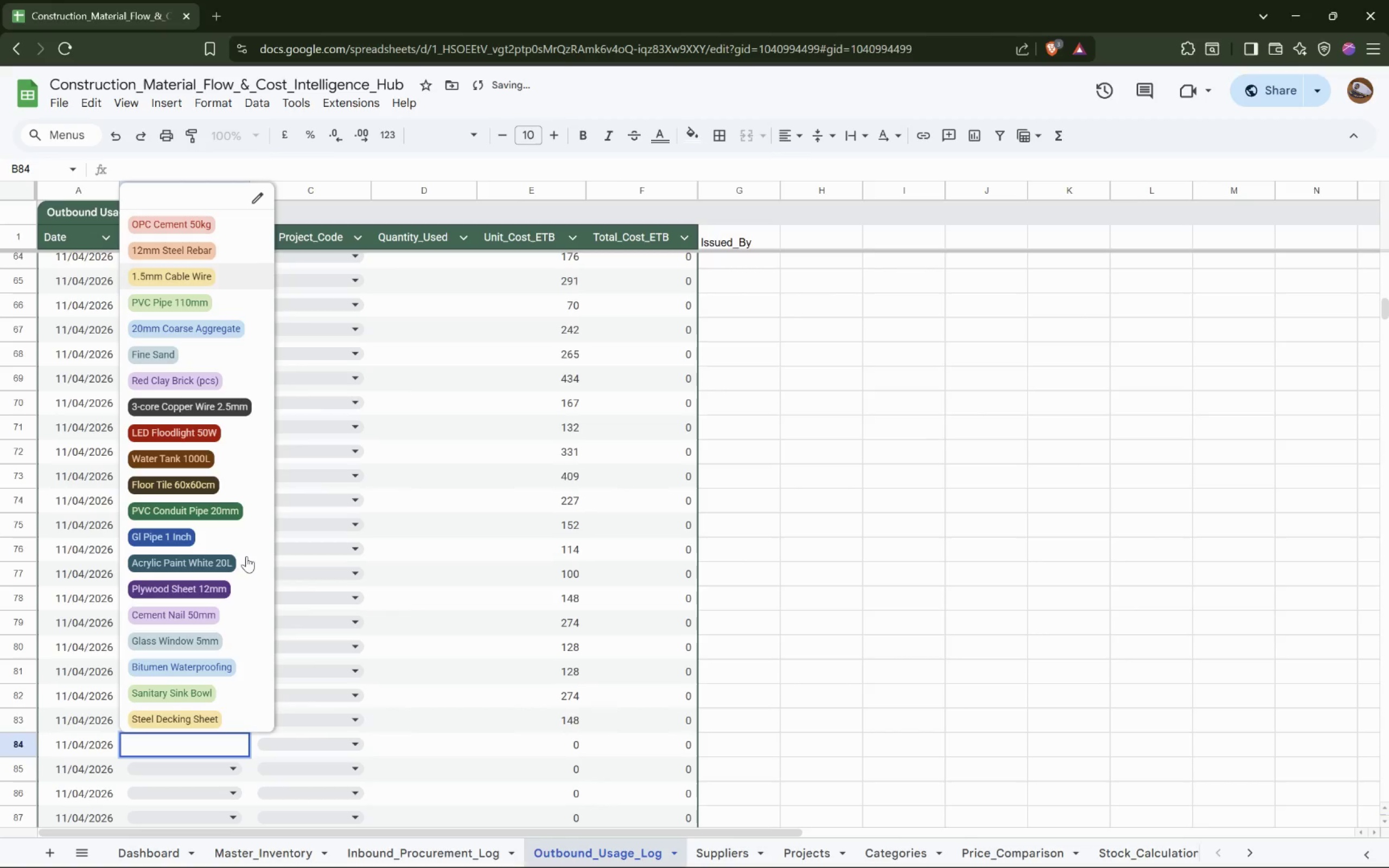 
key(ArrowDown)
 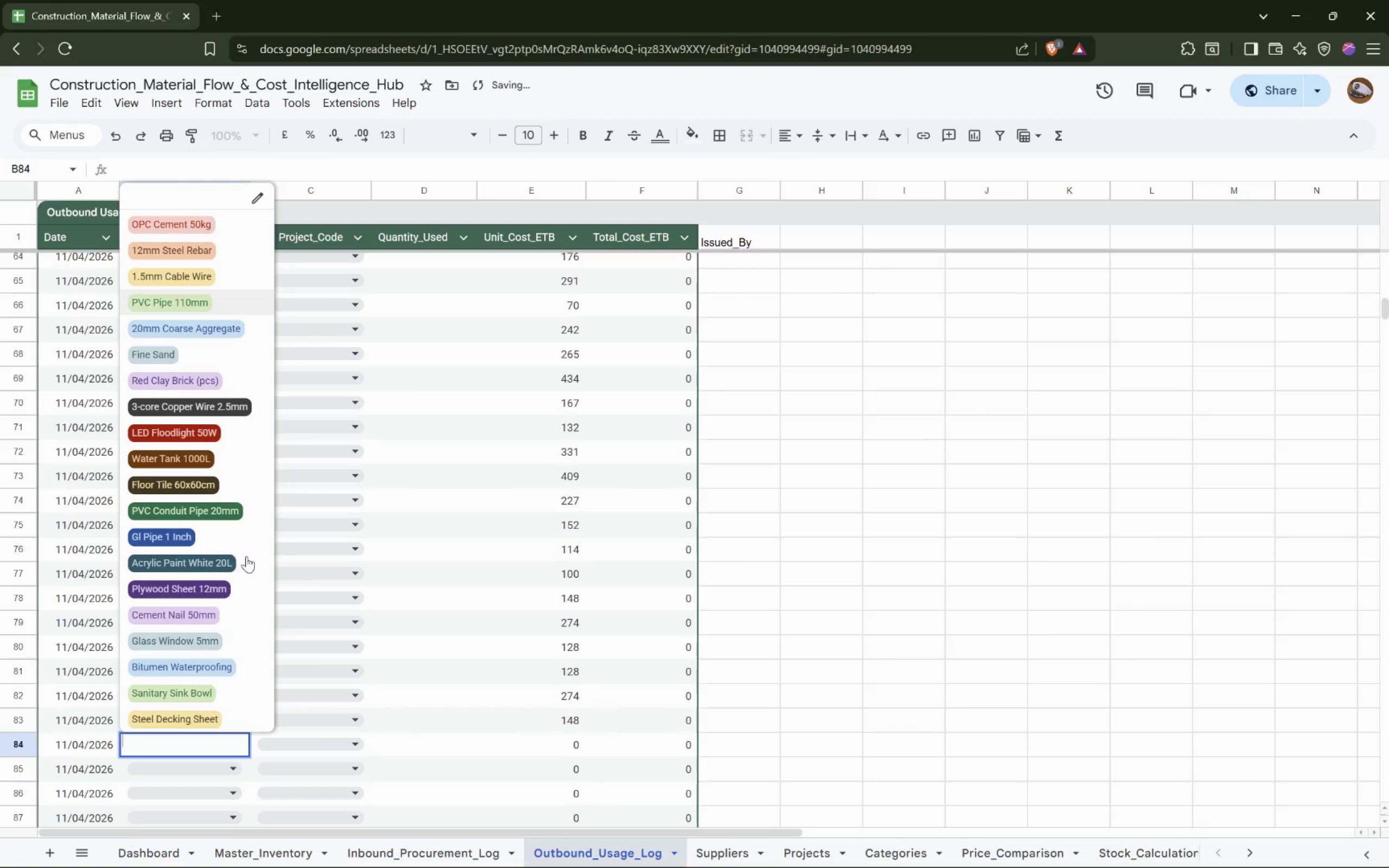 
key(Enter)
 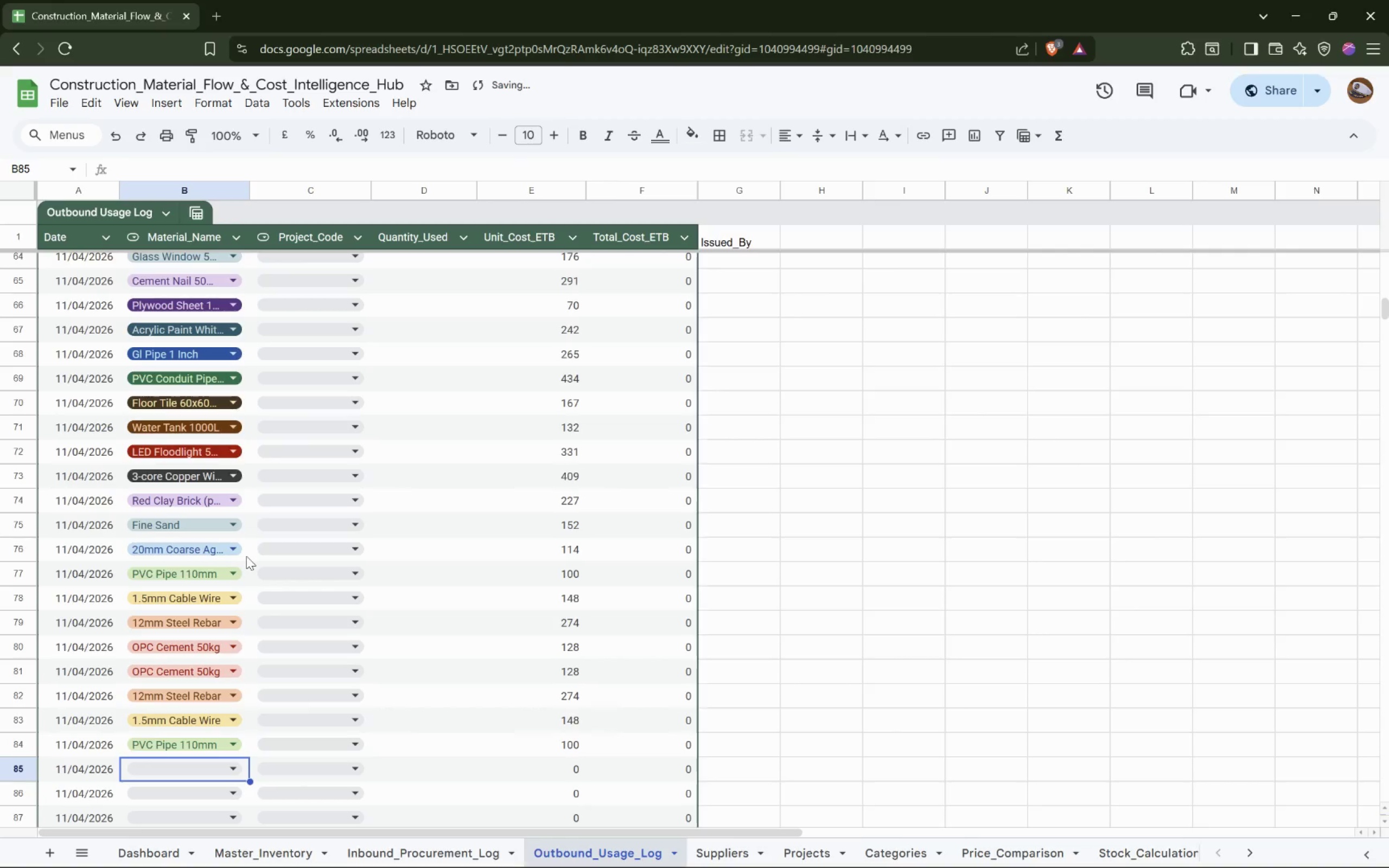 
key(Enter)
 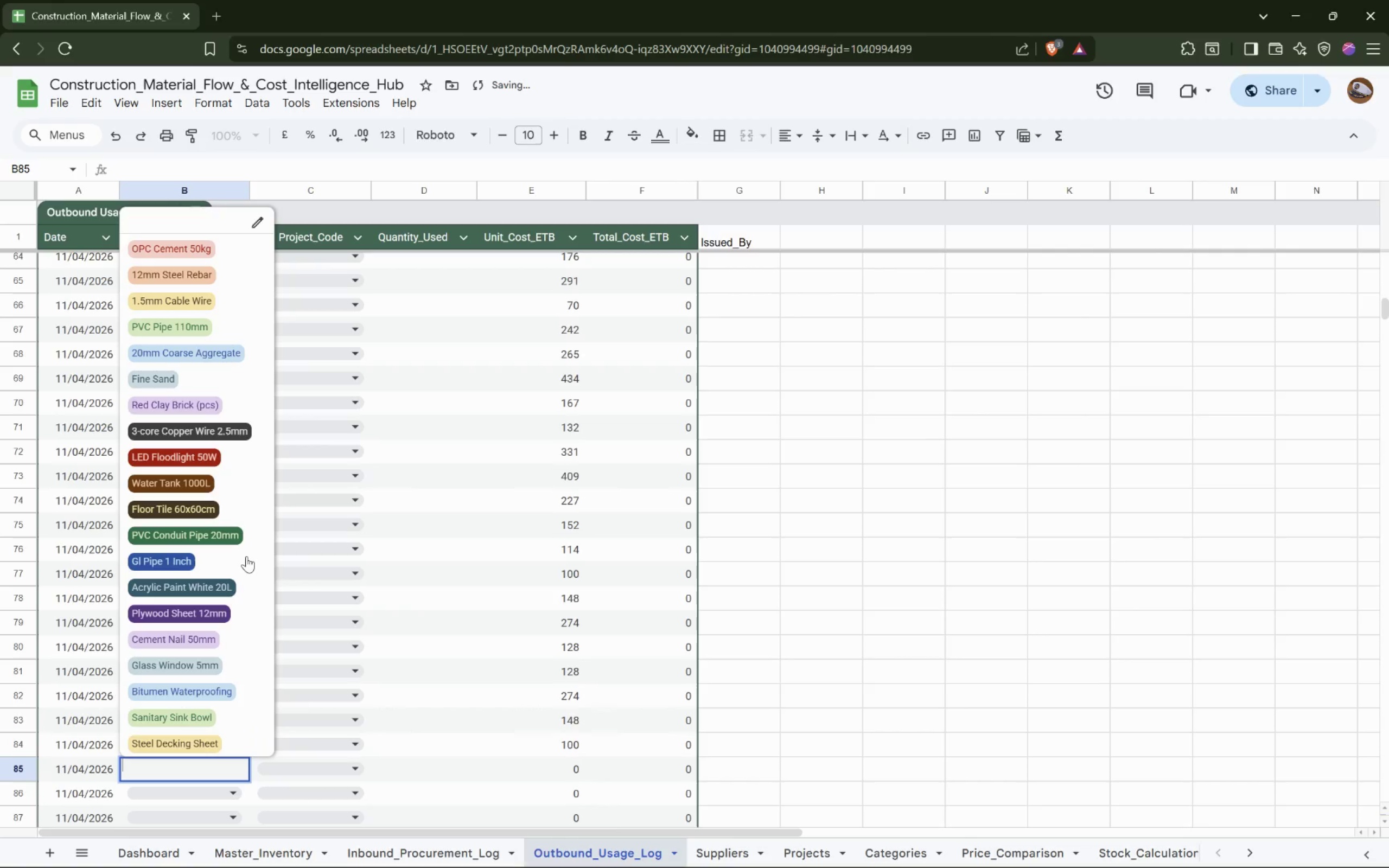 
key(ArrowDown)
 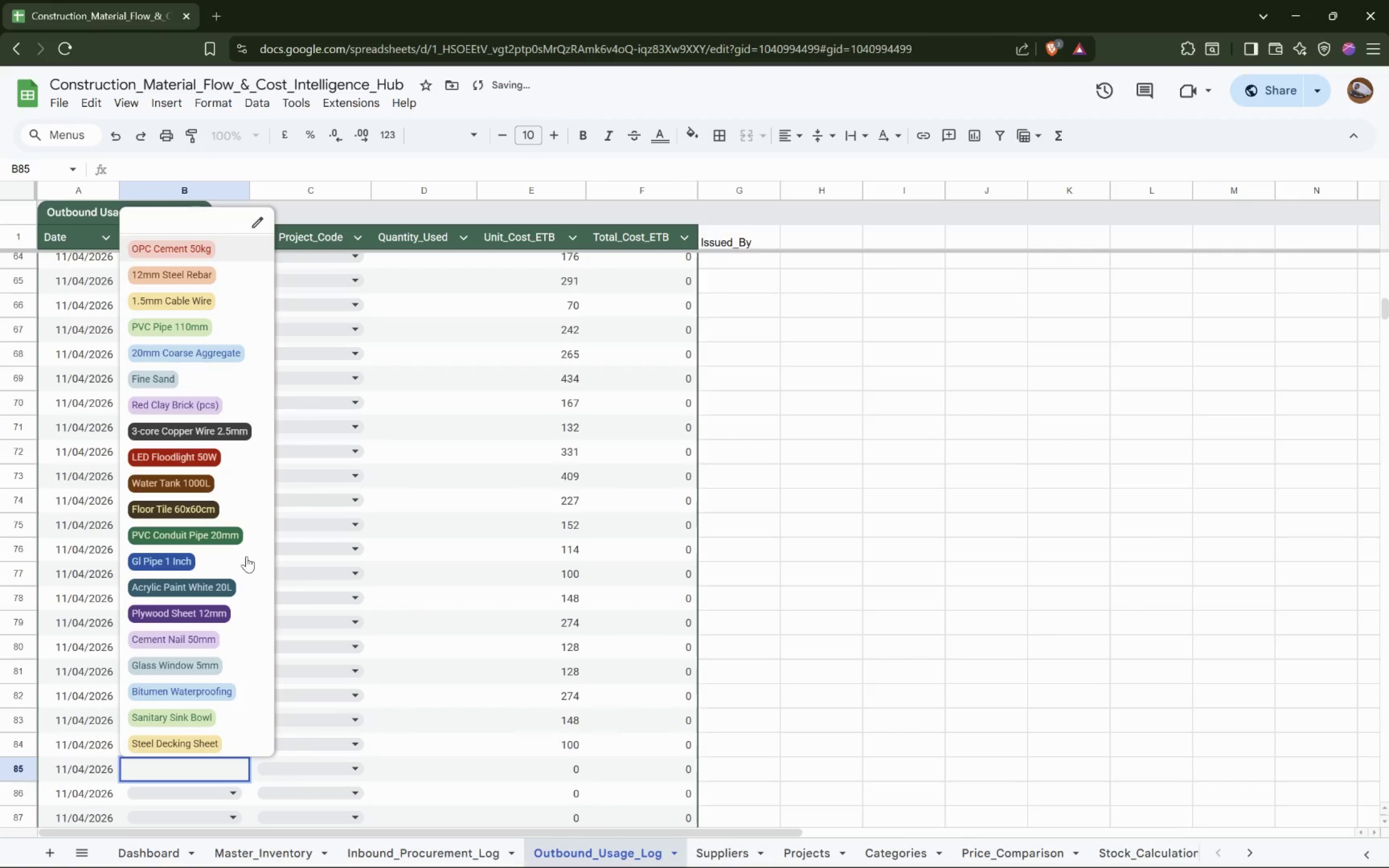 
key(ArrowDown)
 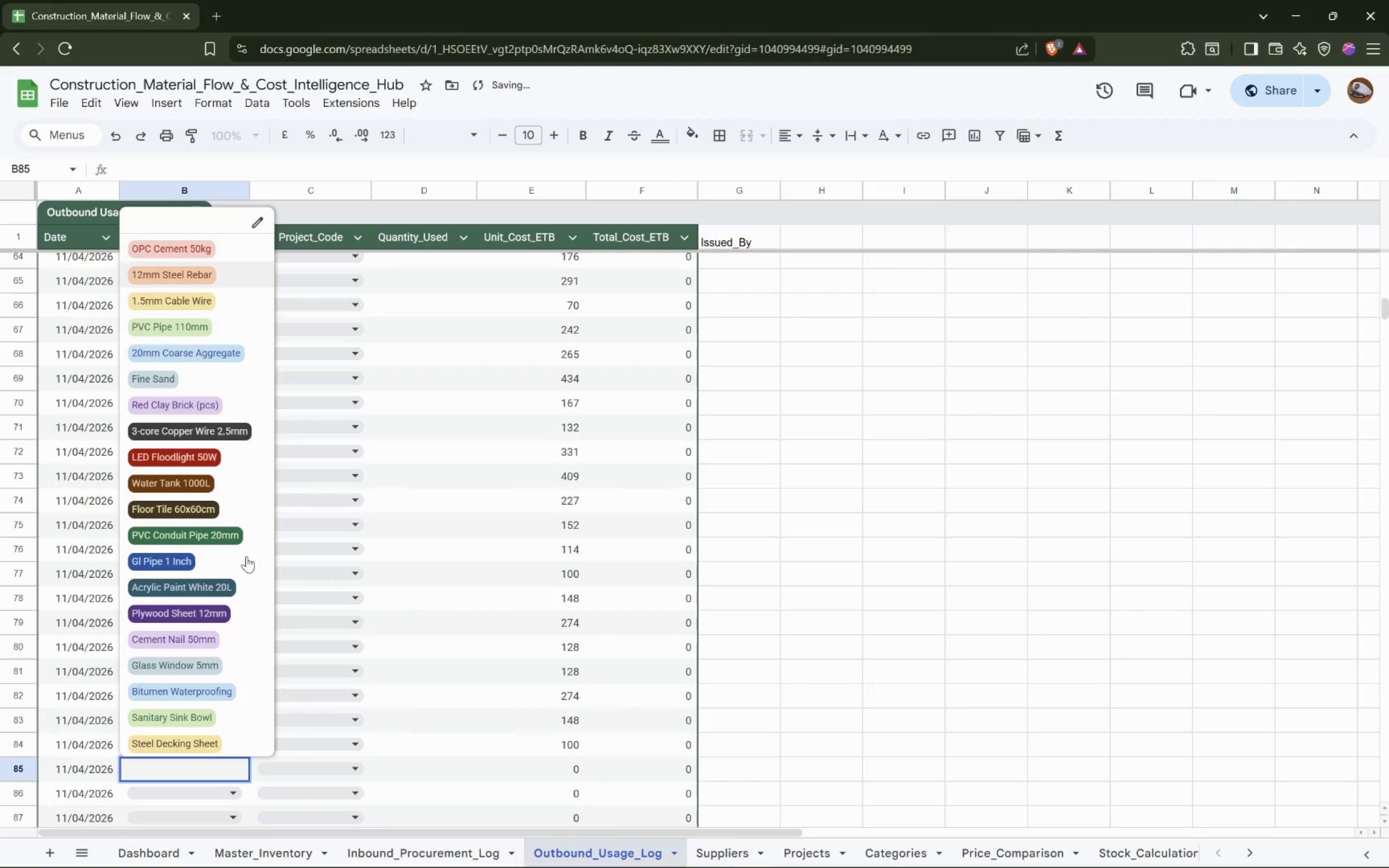 
key(ArrowDown)
 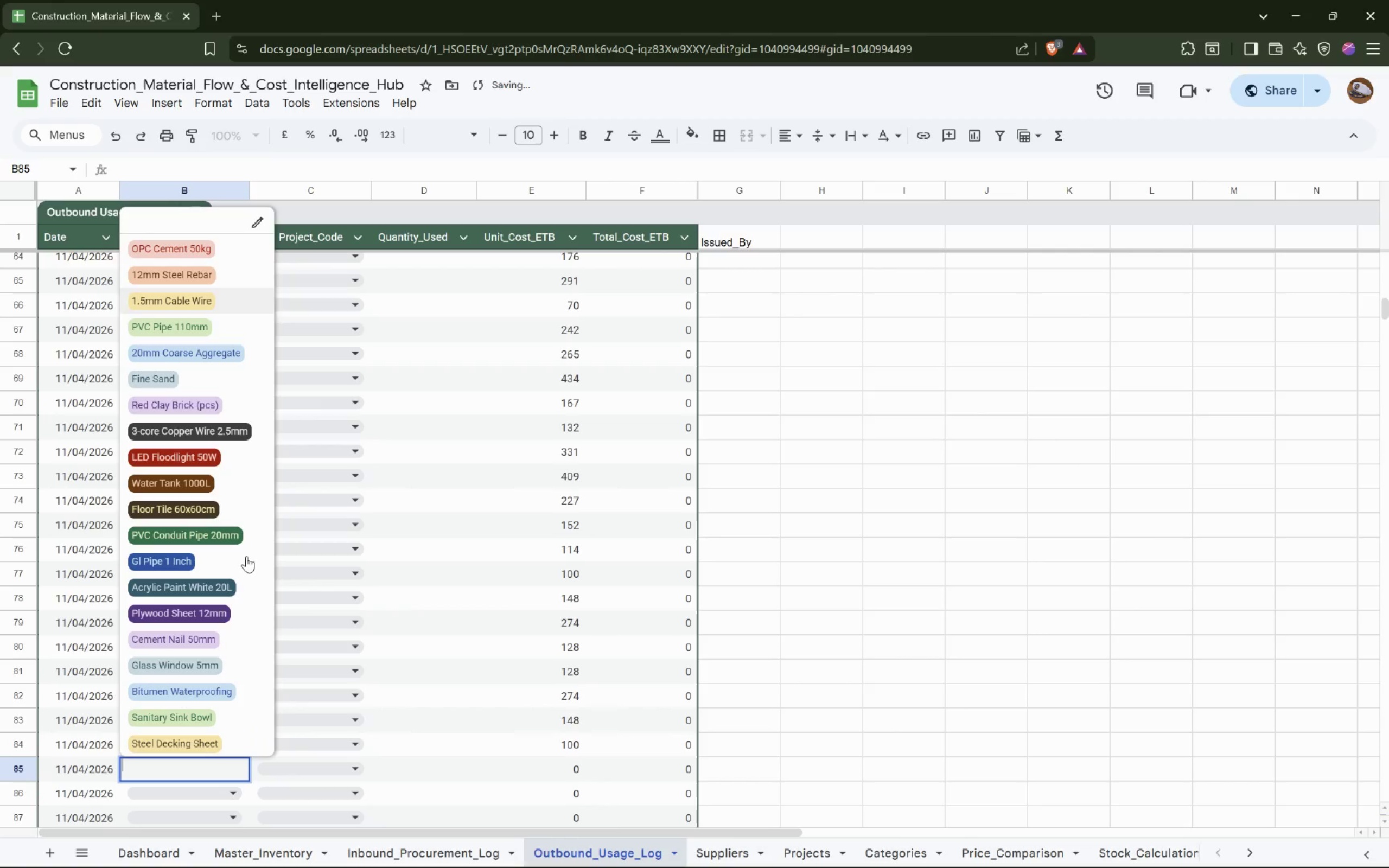 
key(ArrowDown)
 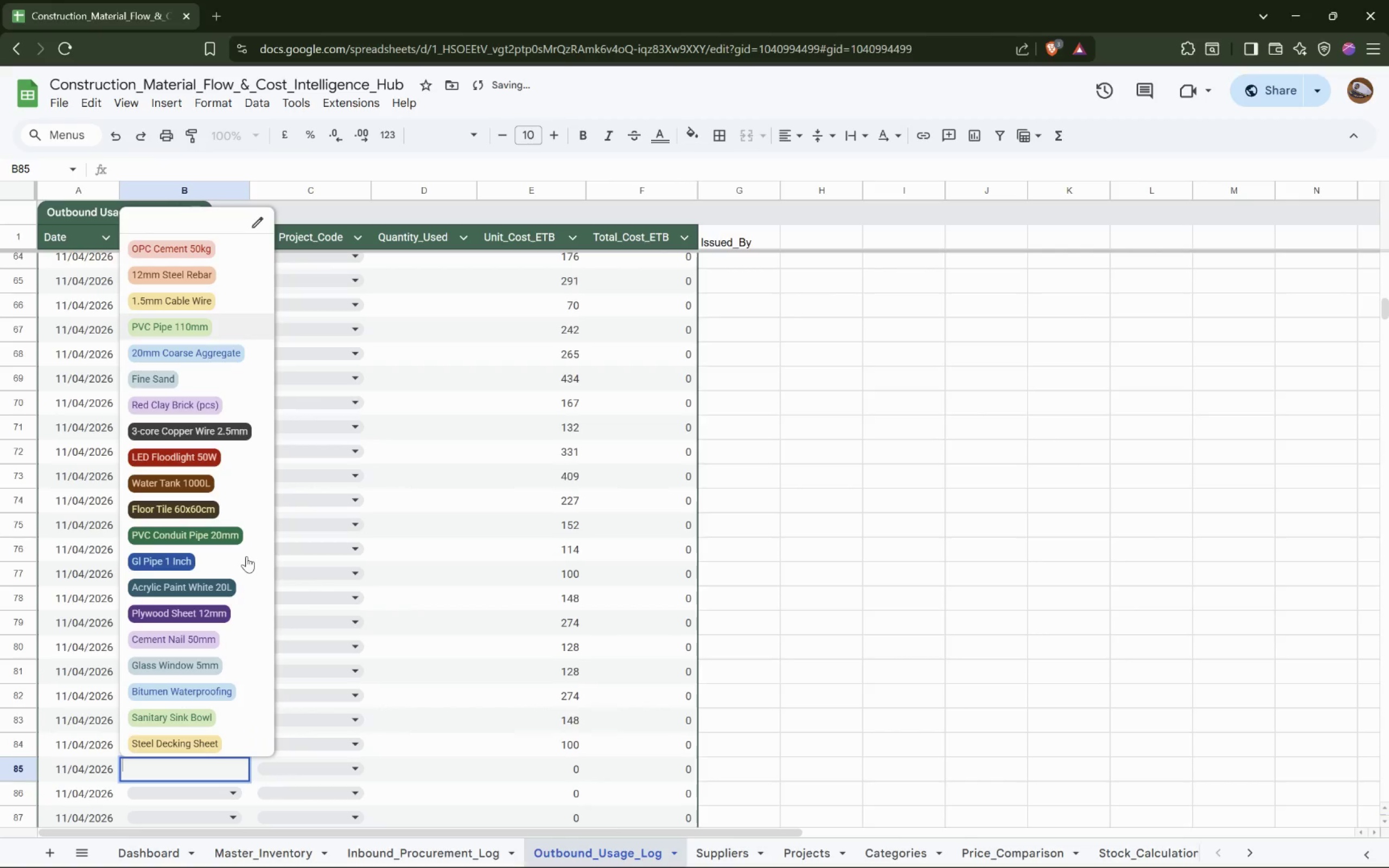 
key(ArrowDown)
 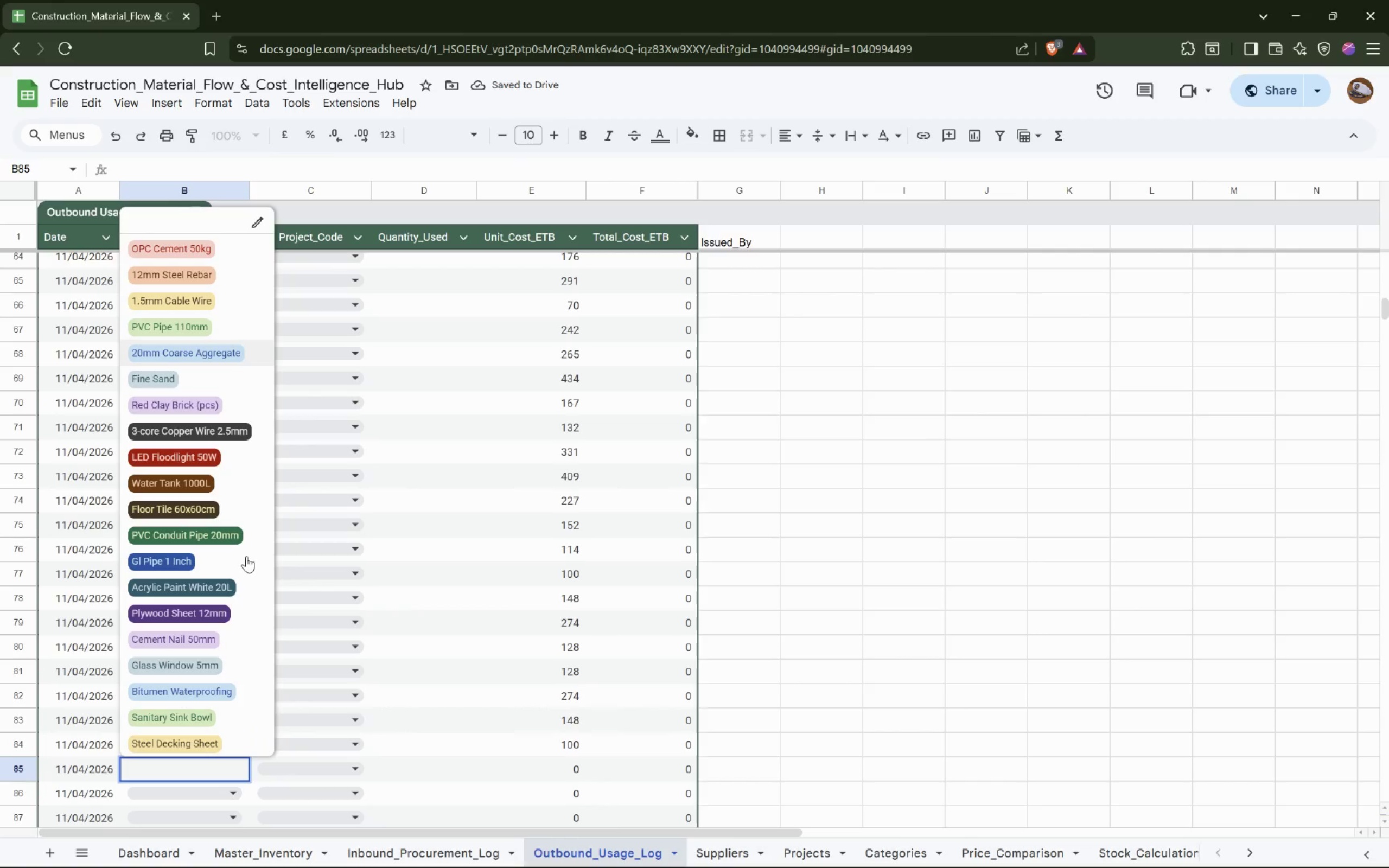 
key(Enter)
 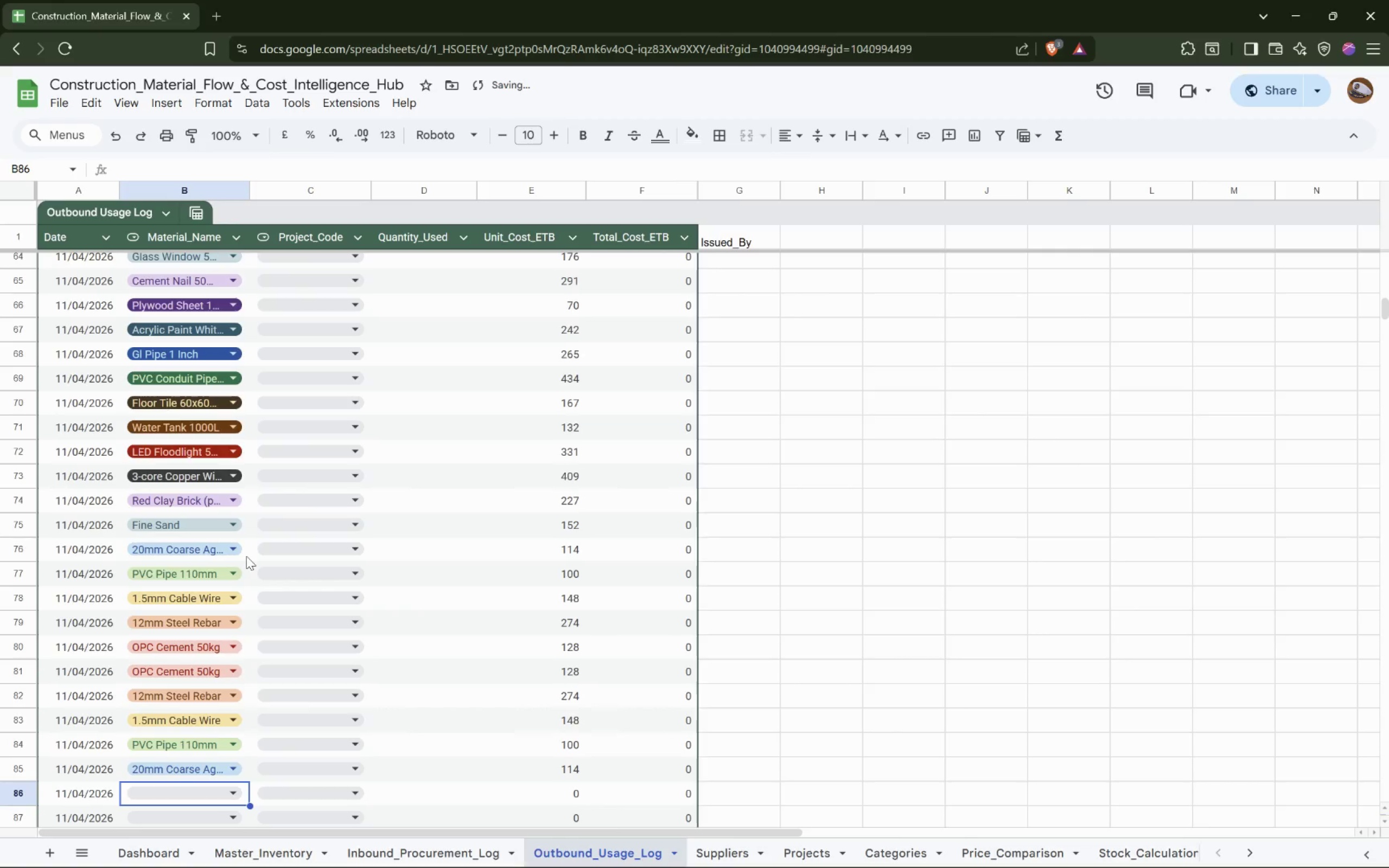 
key(Enter)
 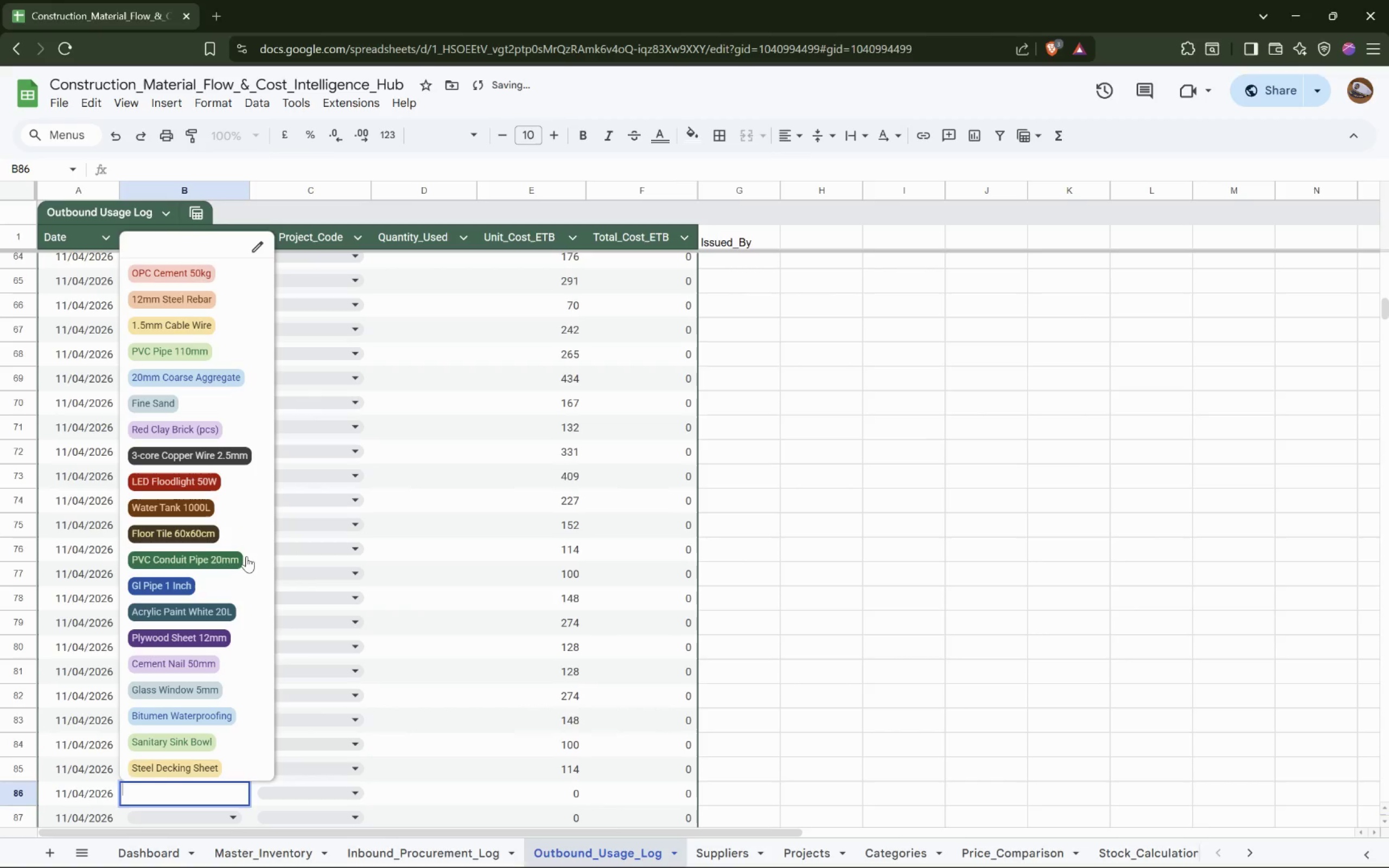 
hold_key(key=ArrowDown, duration=0.61)
 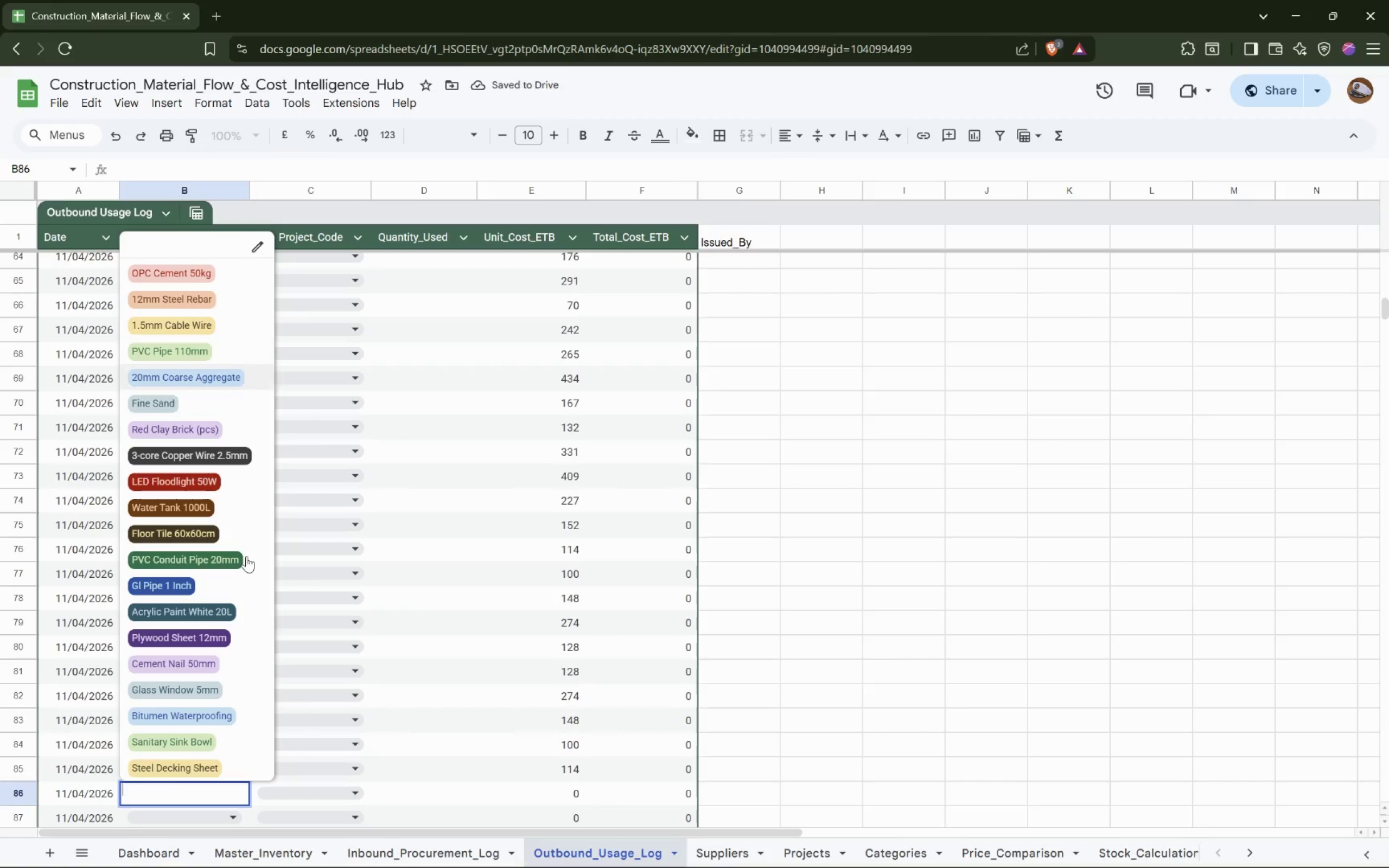 
key(ArrowDown)
 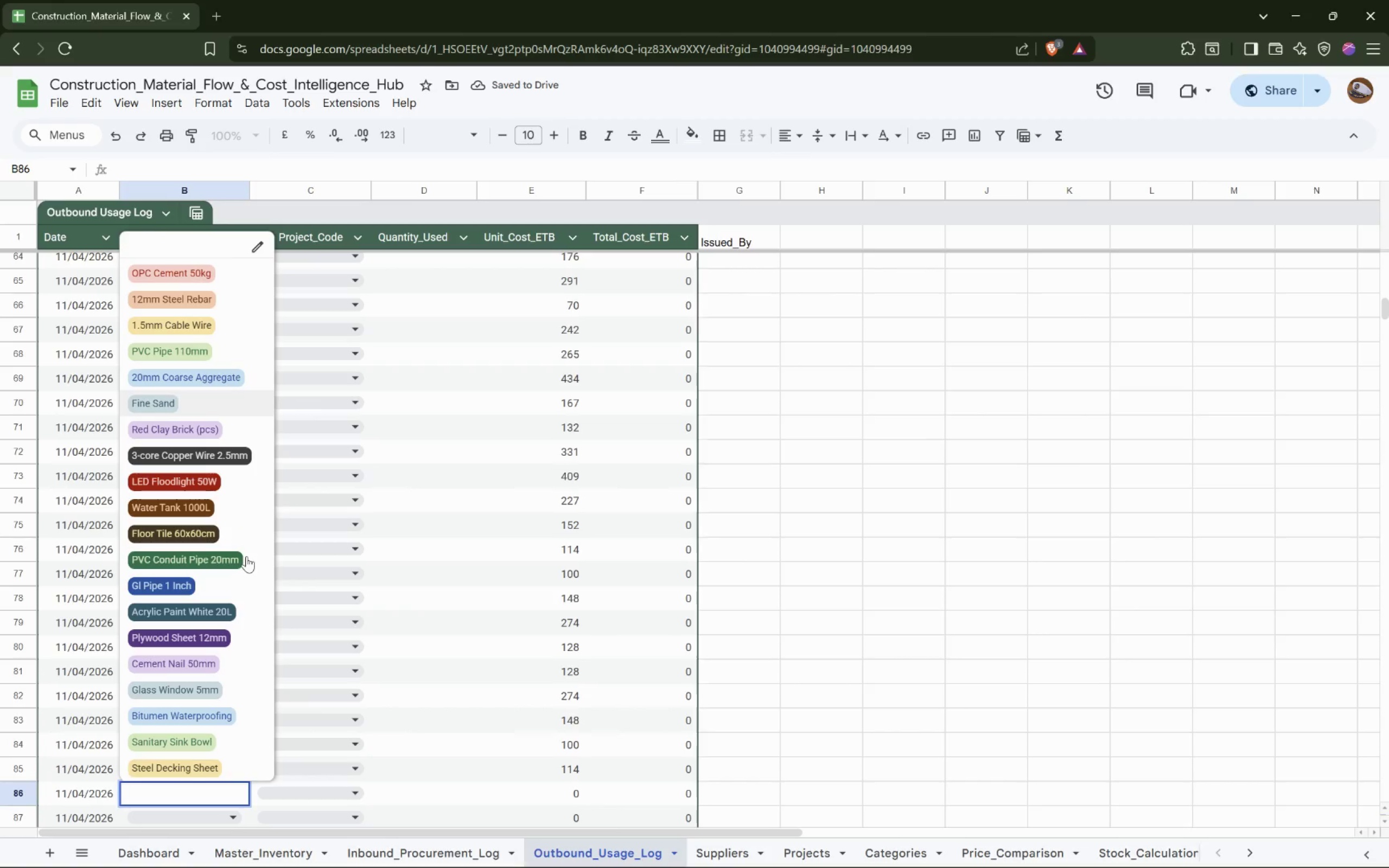 
key(Enter)
 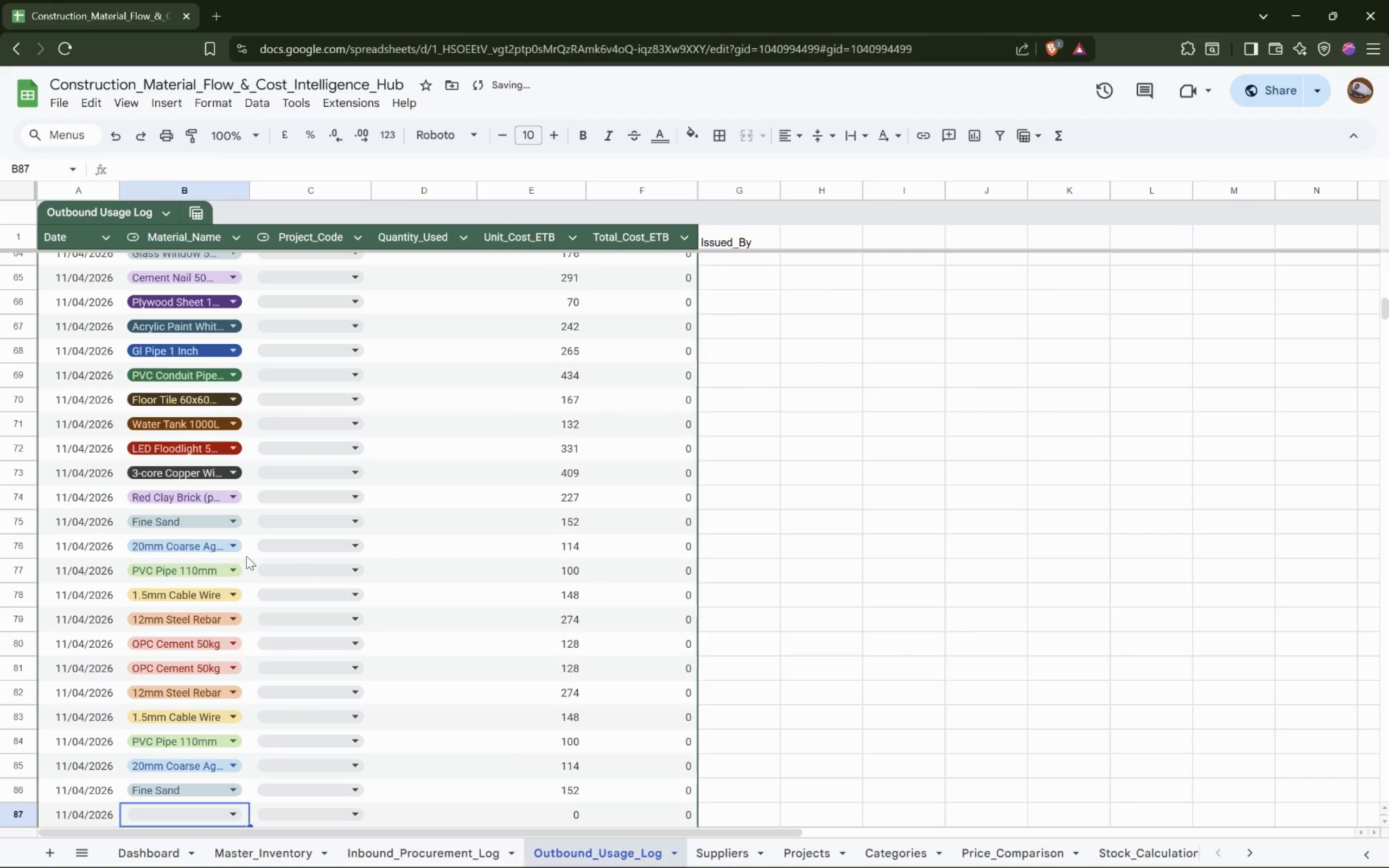 
key(Enter)
 